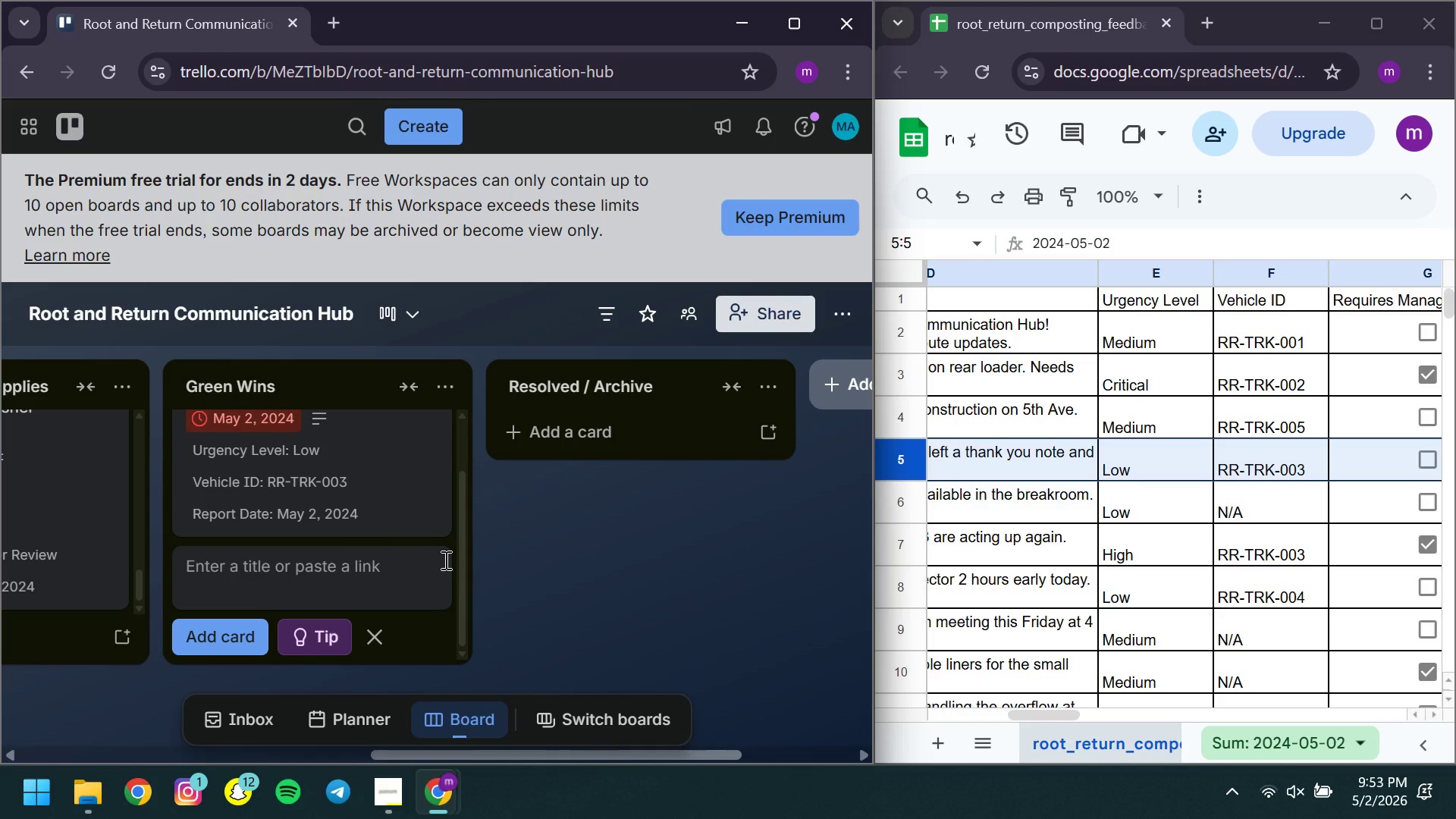 
left_click([208, 635])
 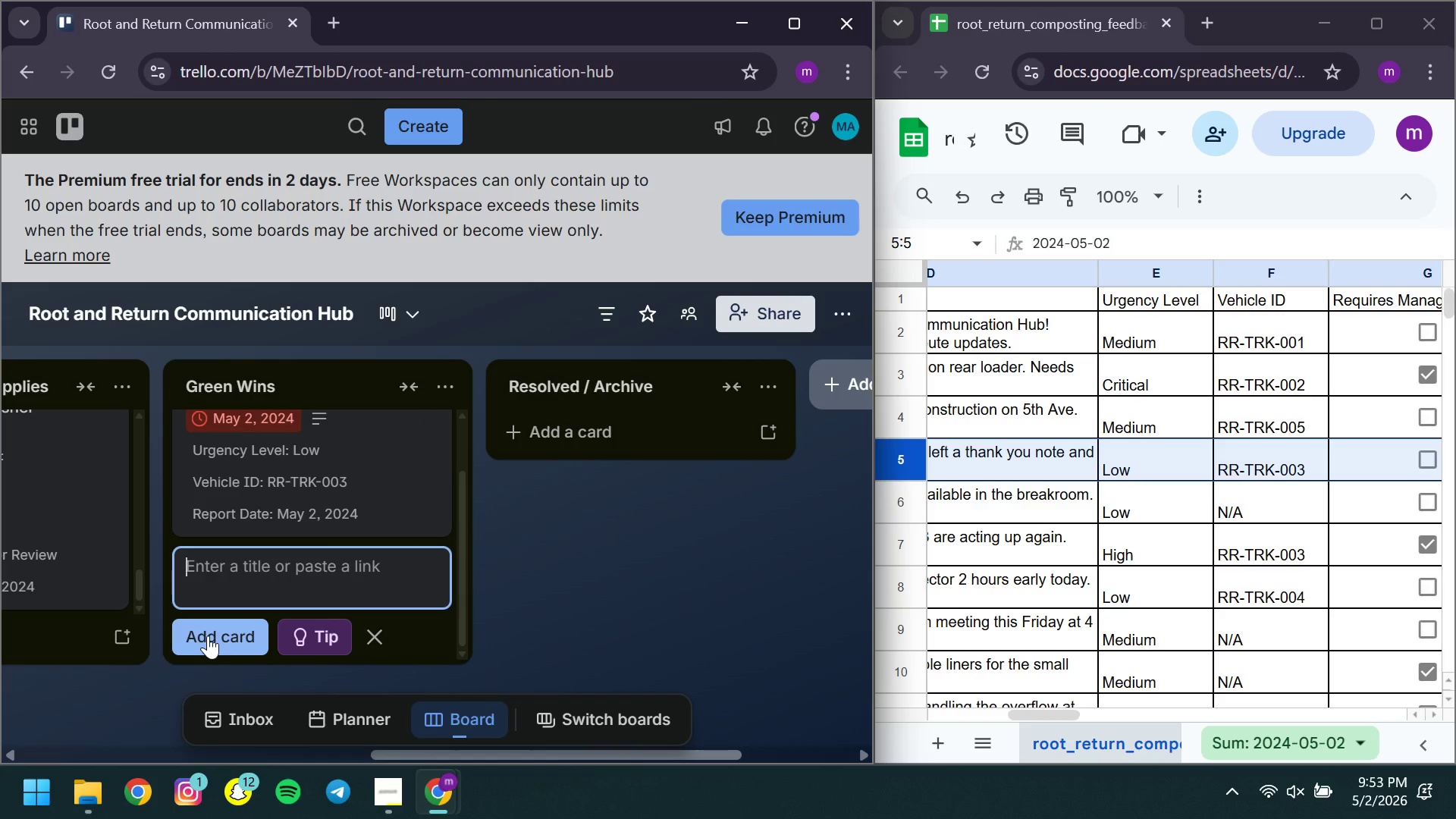 
wait(5.33)
 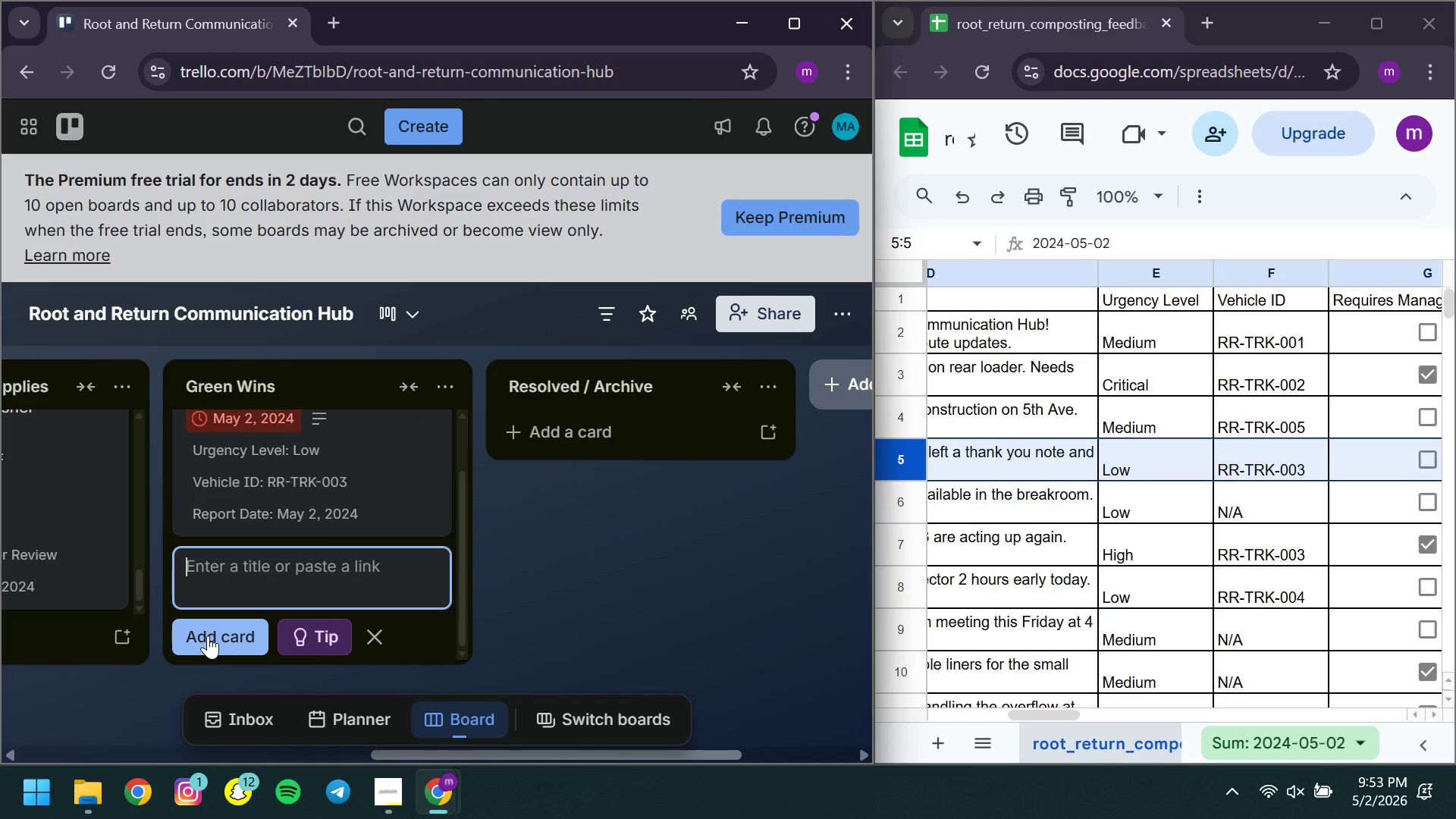 
type(May 6 - Overflow Handling Excellence )
 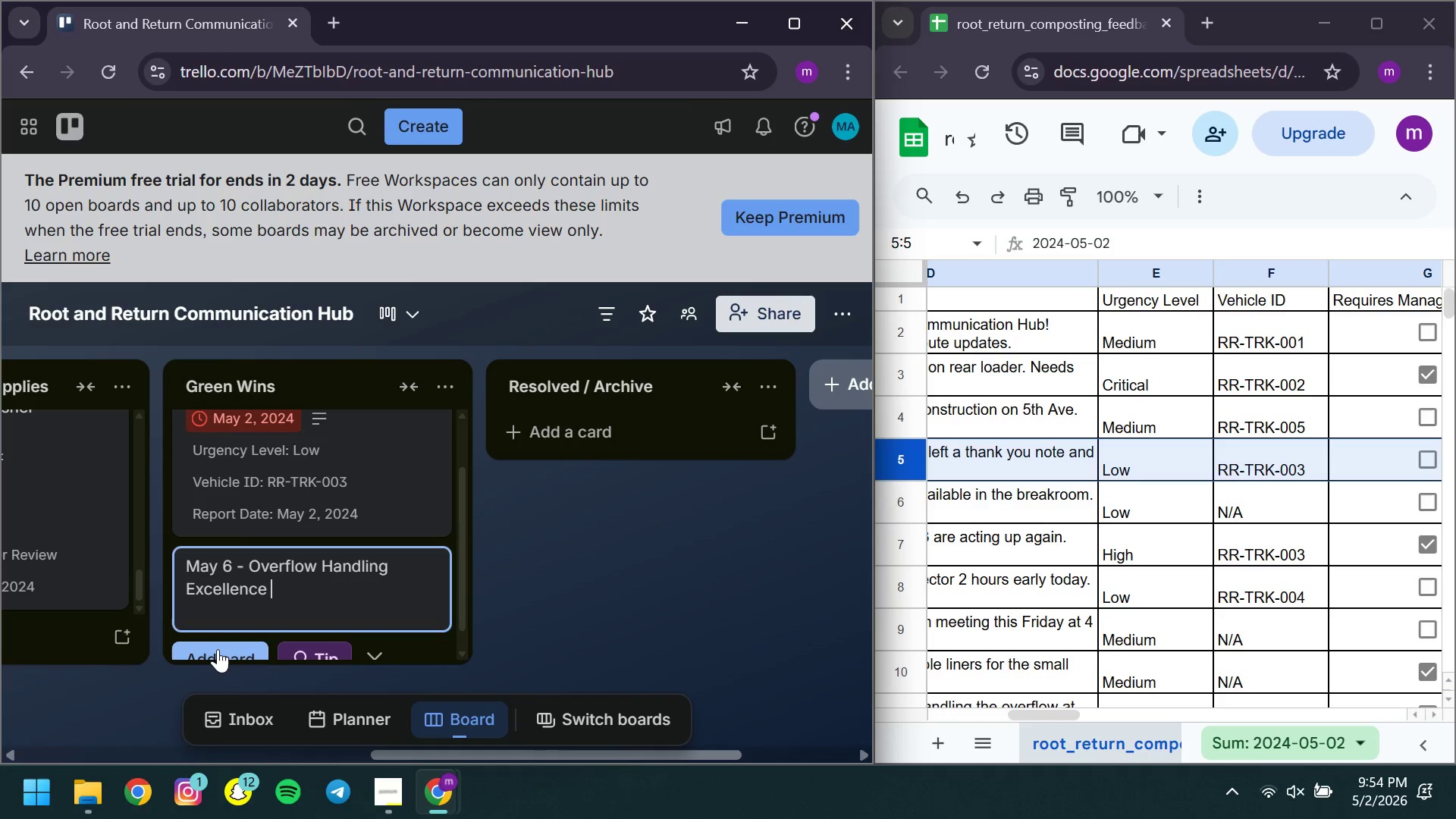 
left_click([218, 649])
 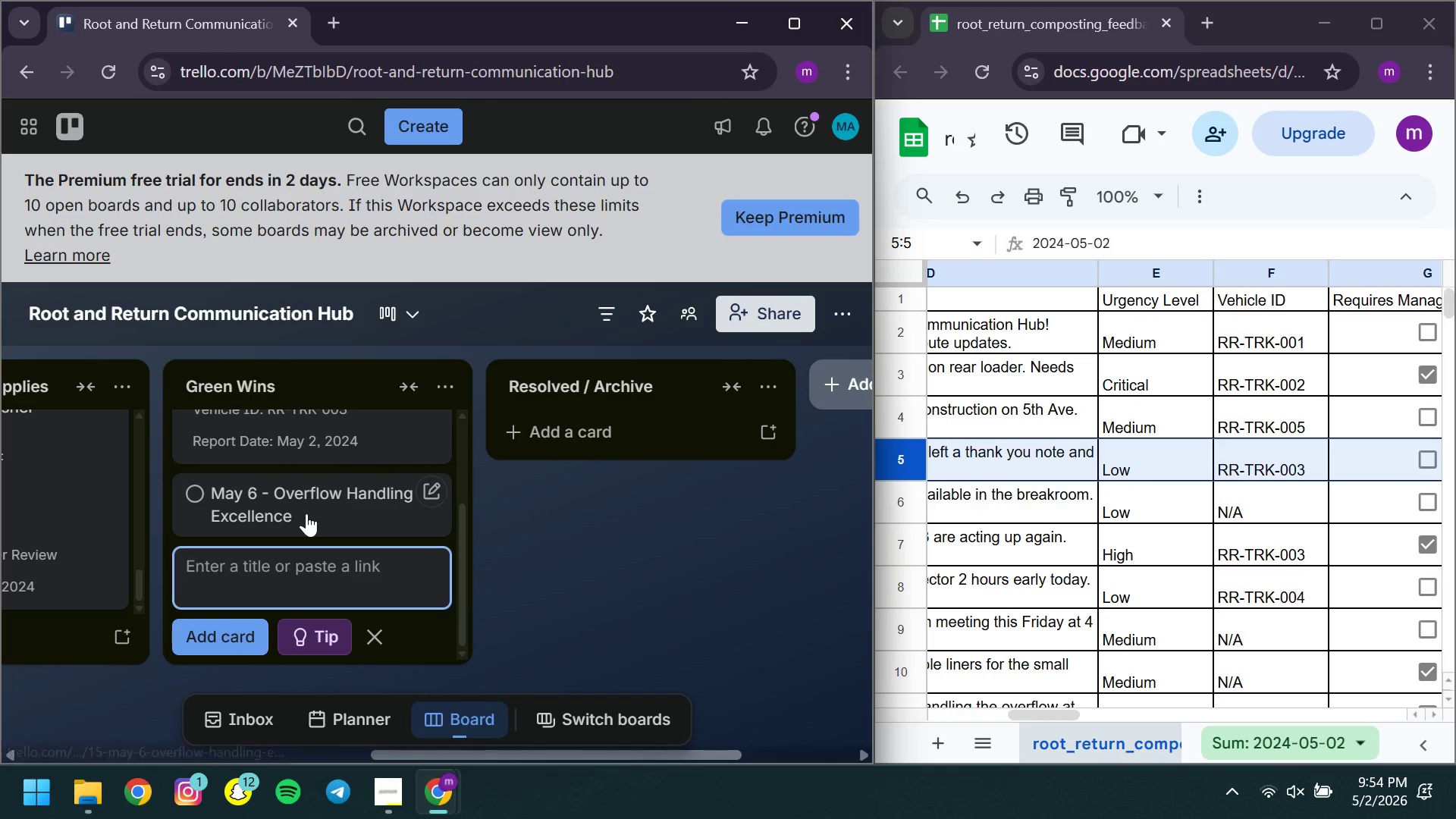 
left_click([306, 513])
 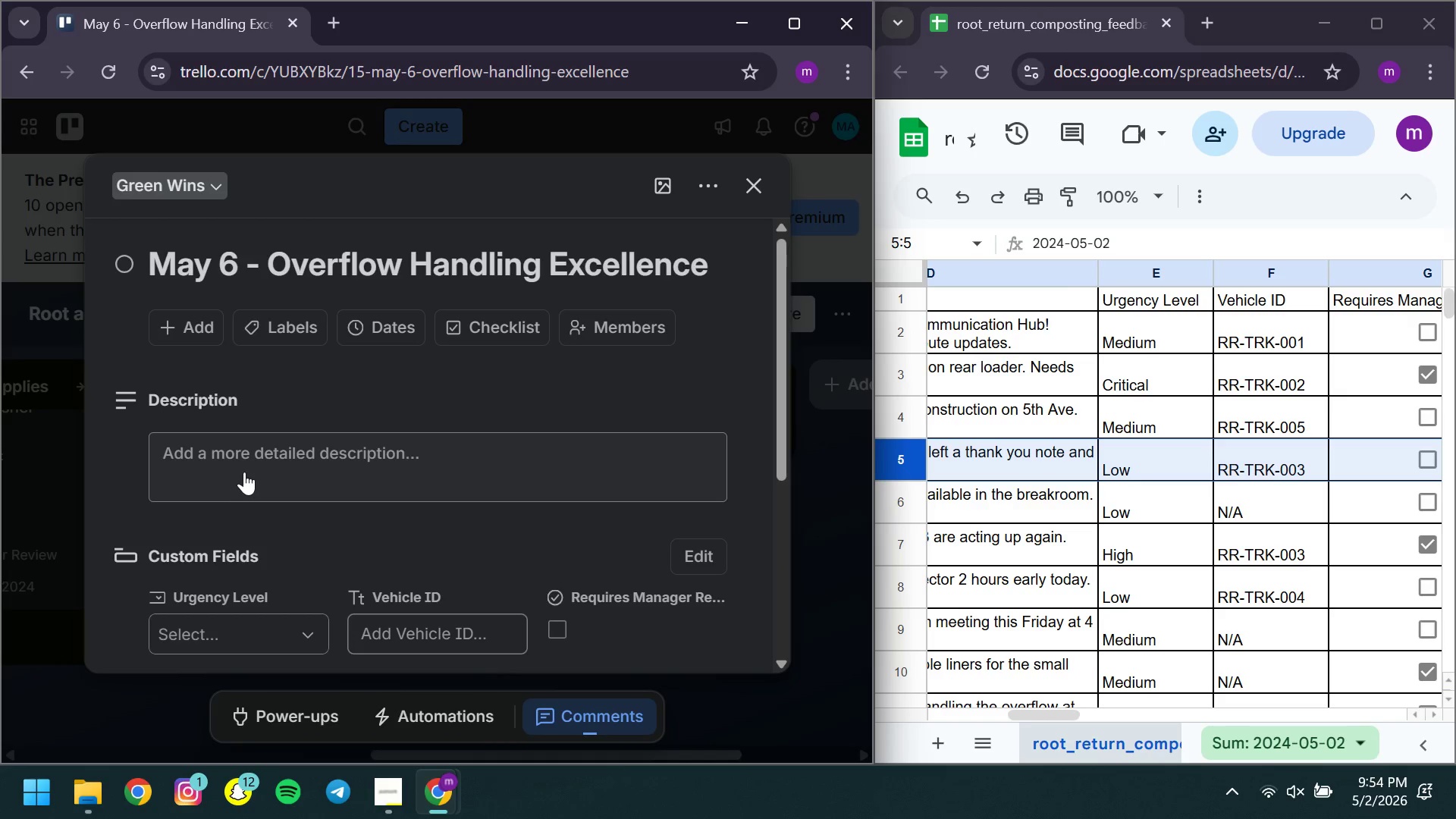 
left_click([241, 471])
 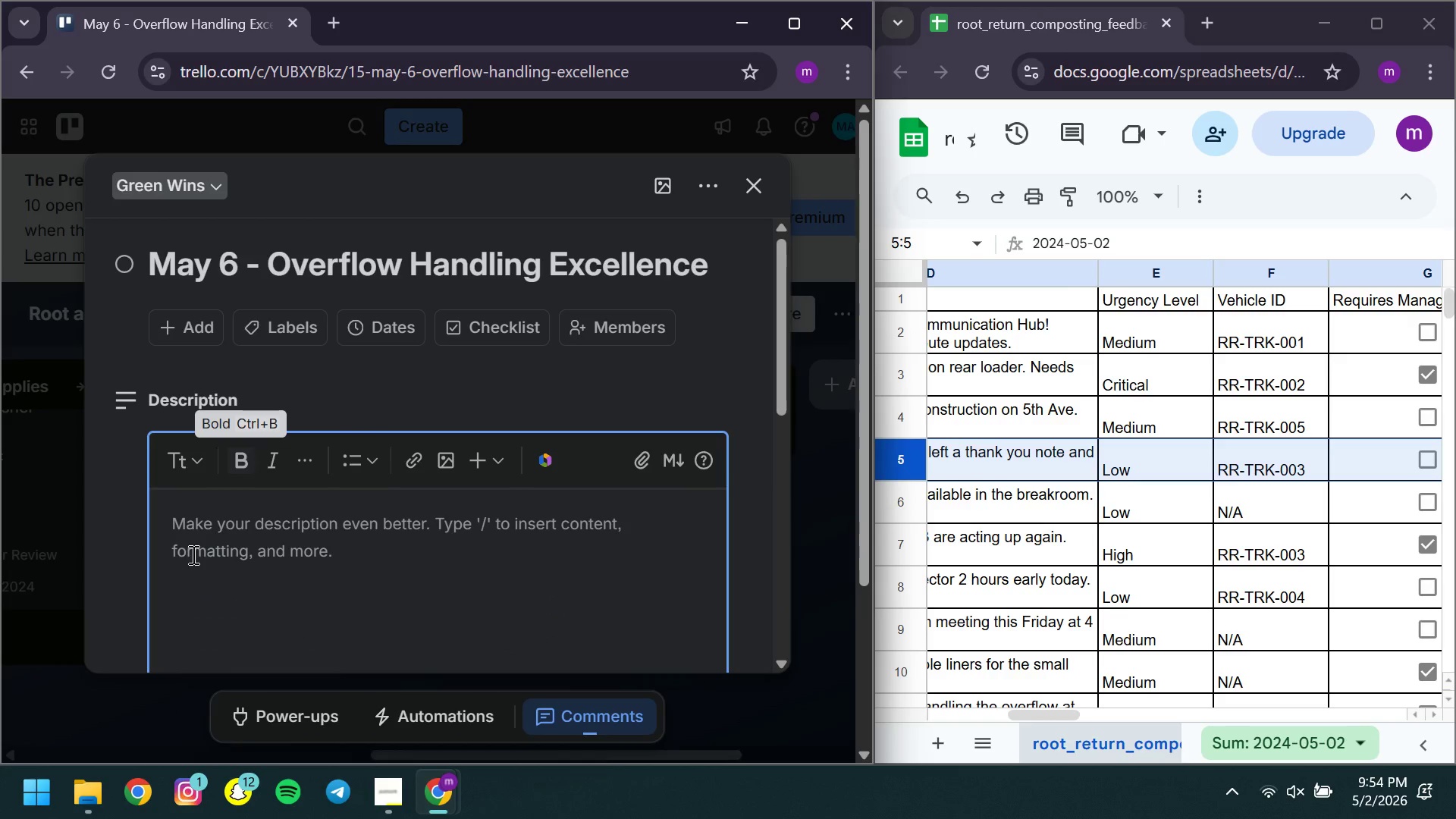 
type(Great job handling overflow at downtown market )
key(Backspace)
type(. )
 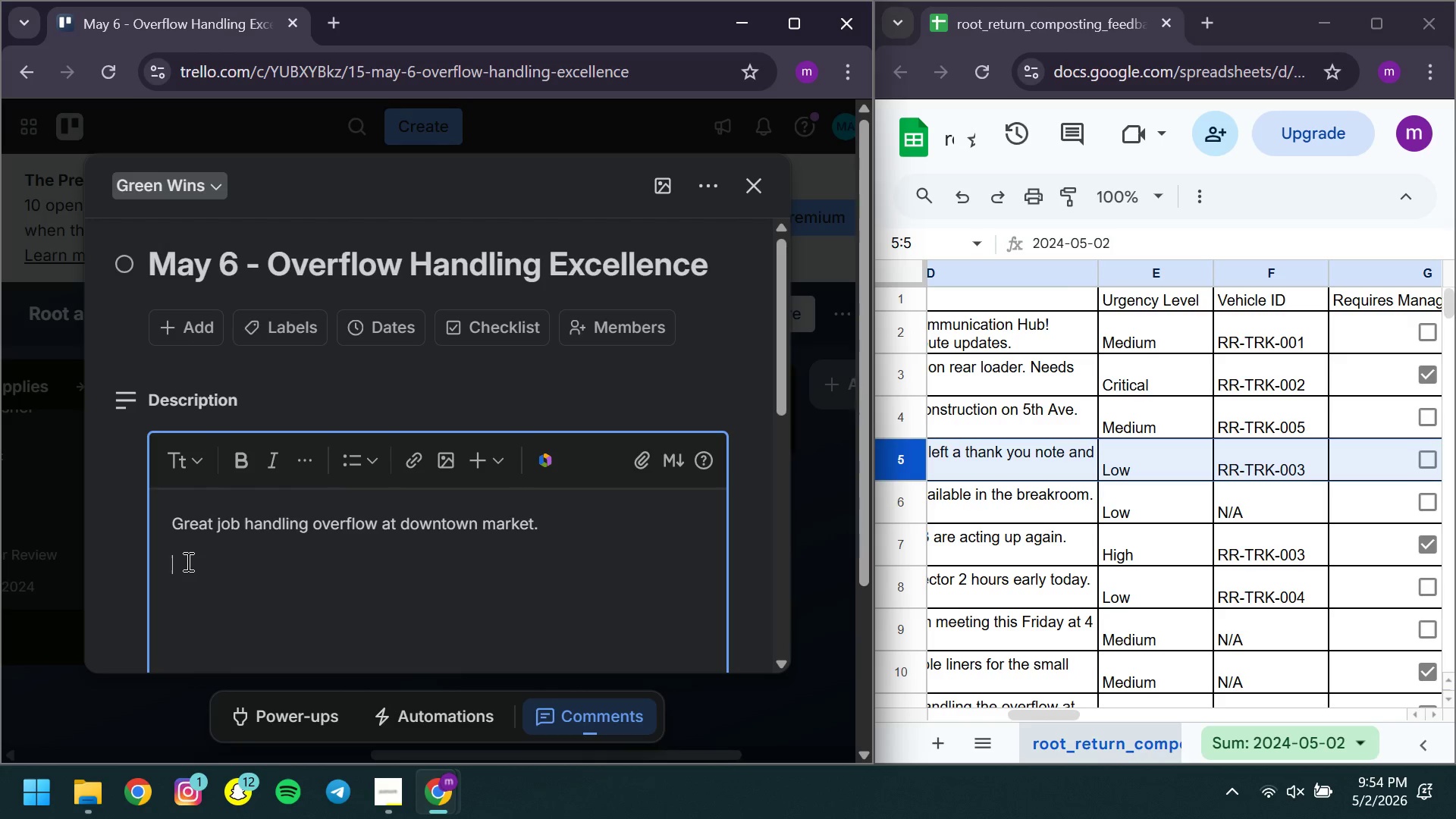 
key(Enter)
 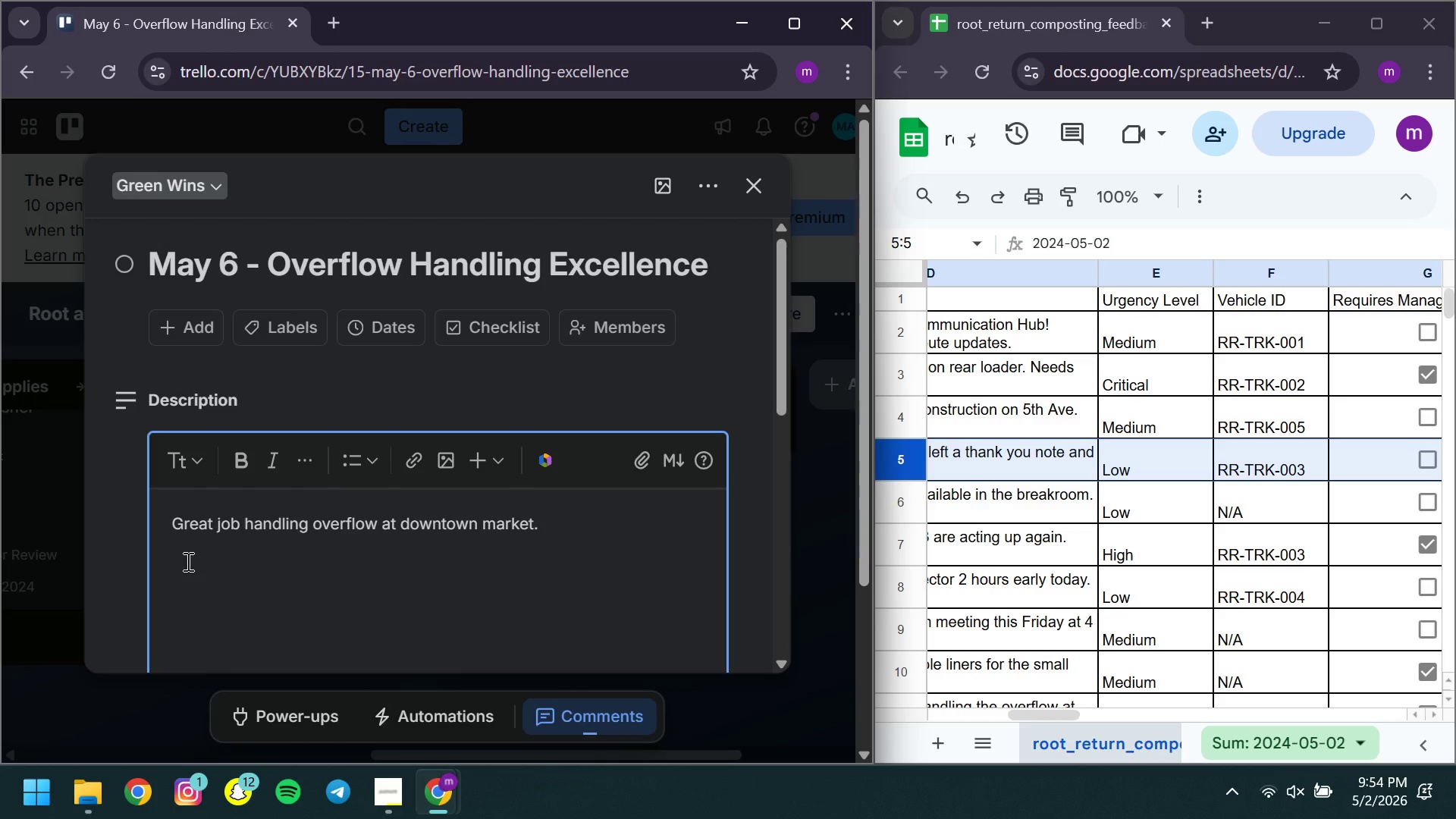 
type(Driver: David Kin)
key(Backspace)
type(,)
key(Backspace)
type(m )
 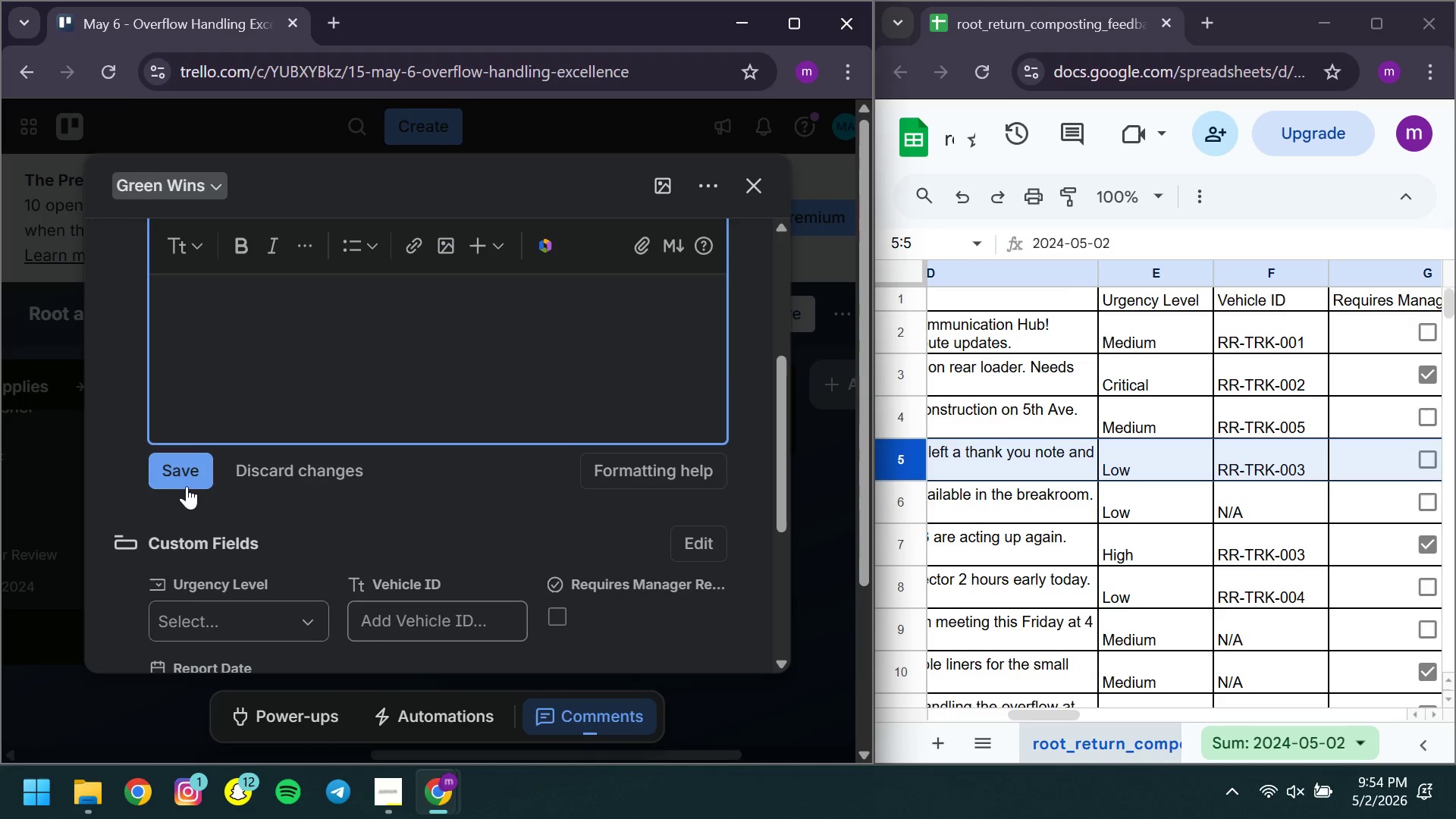 
left_click([187, 486])
 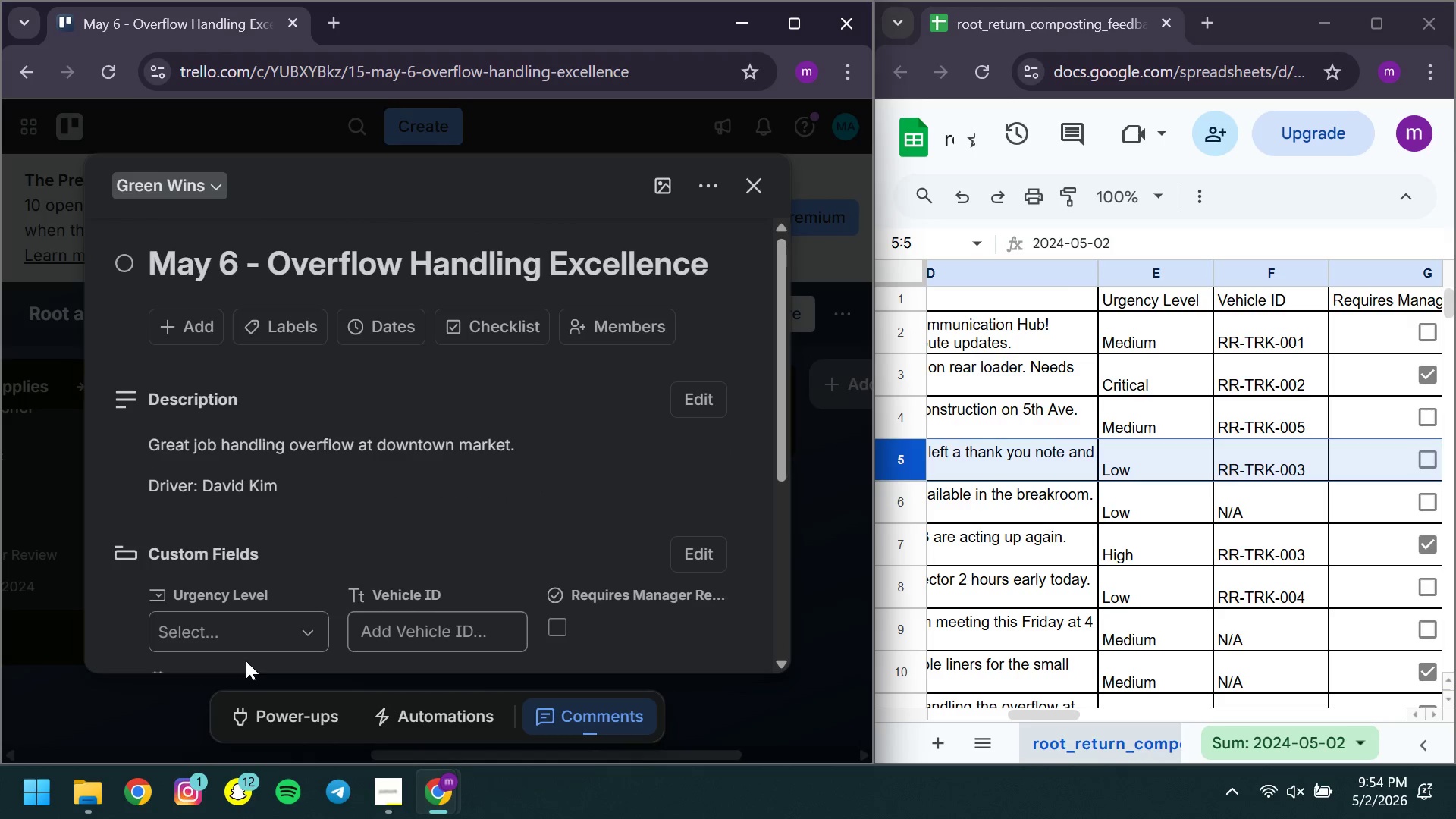 
left_click([228, 627])
 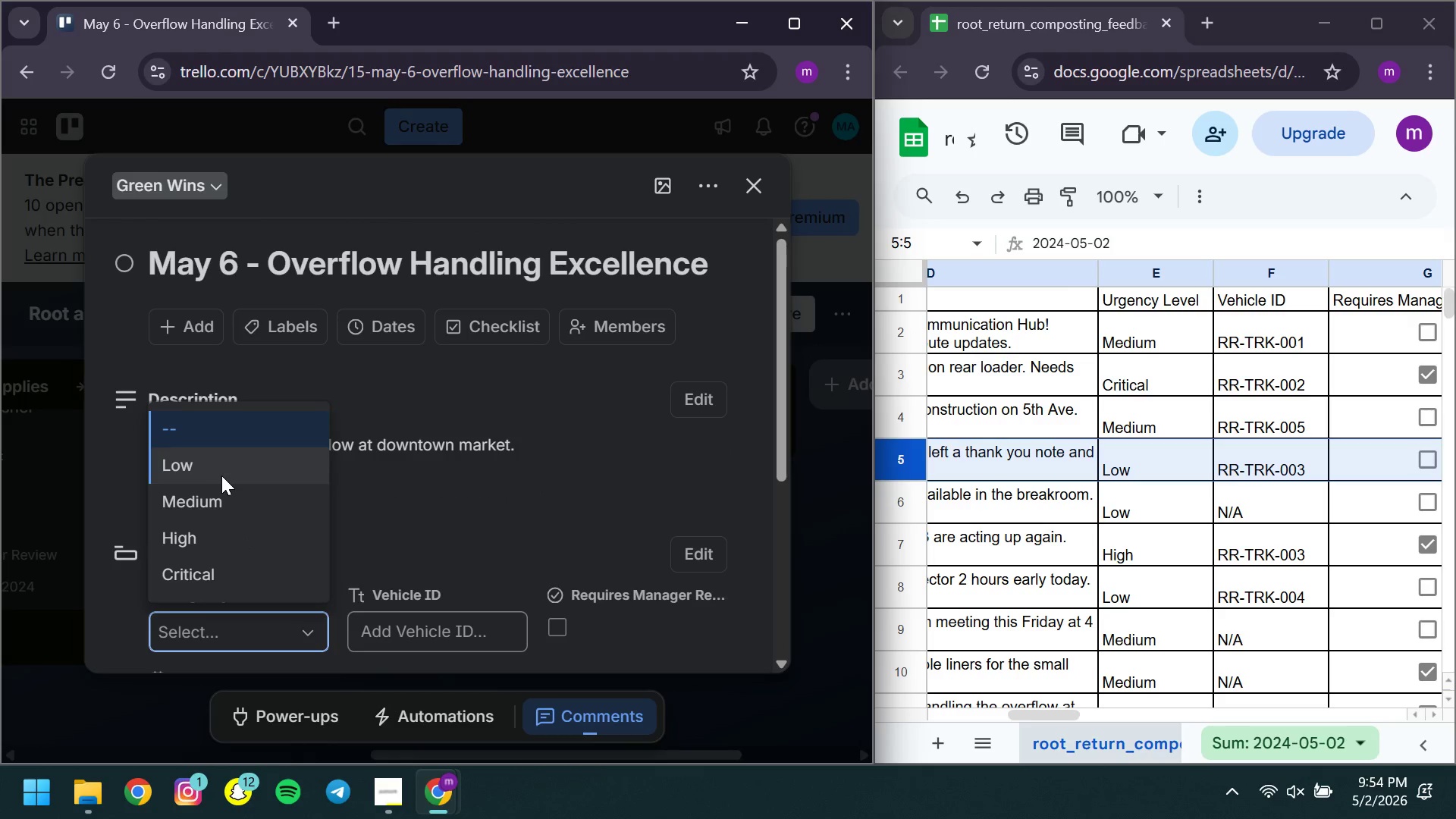 
left_click([221, 475])
 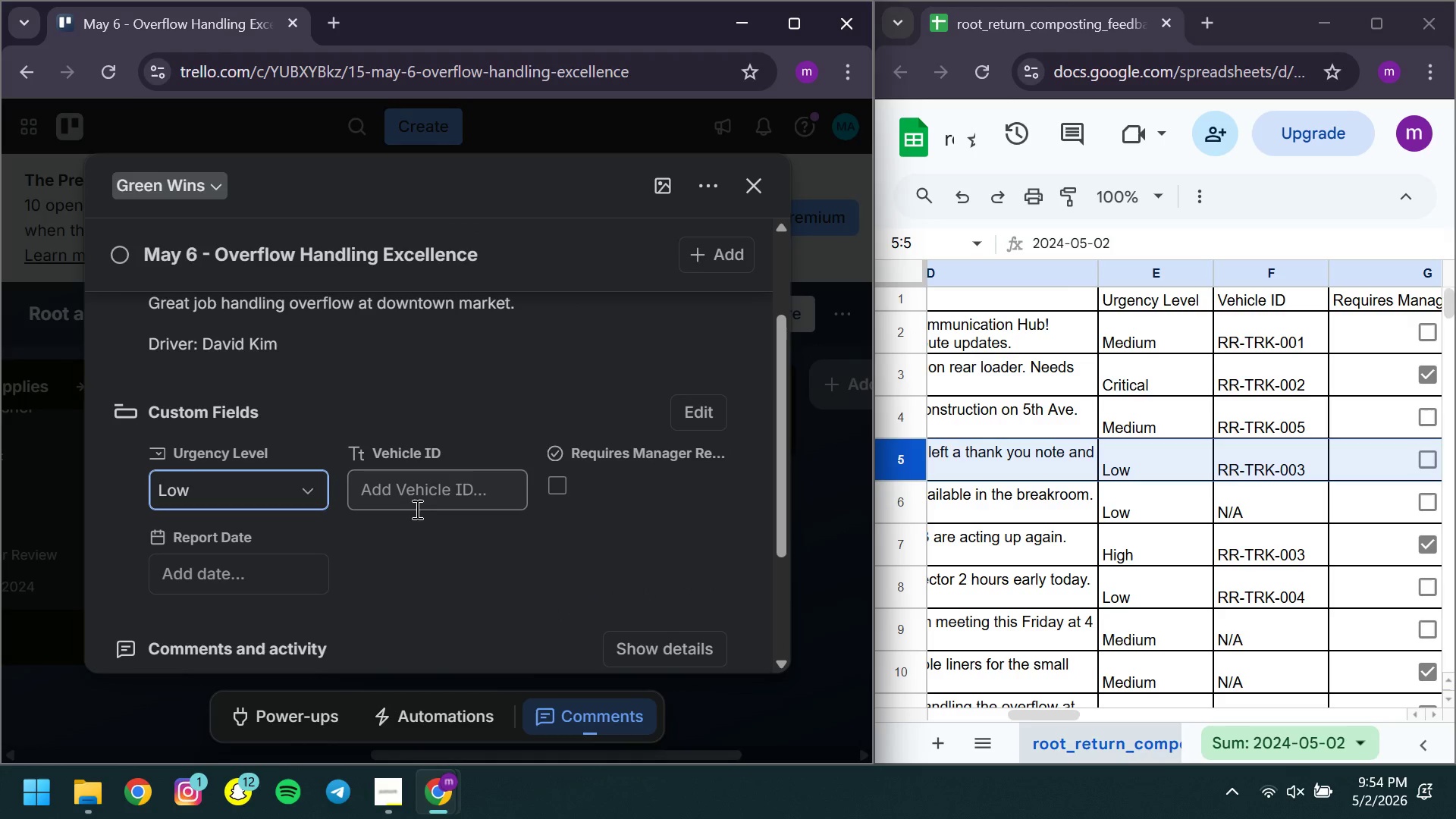 
left_click([415, 509])
 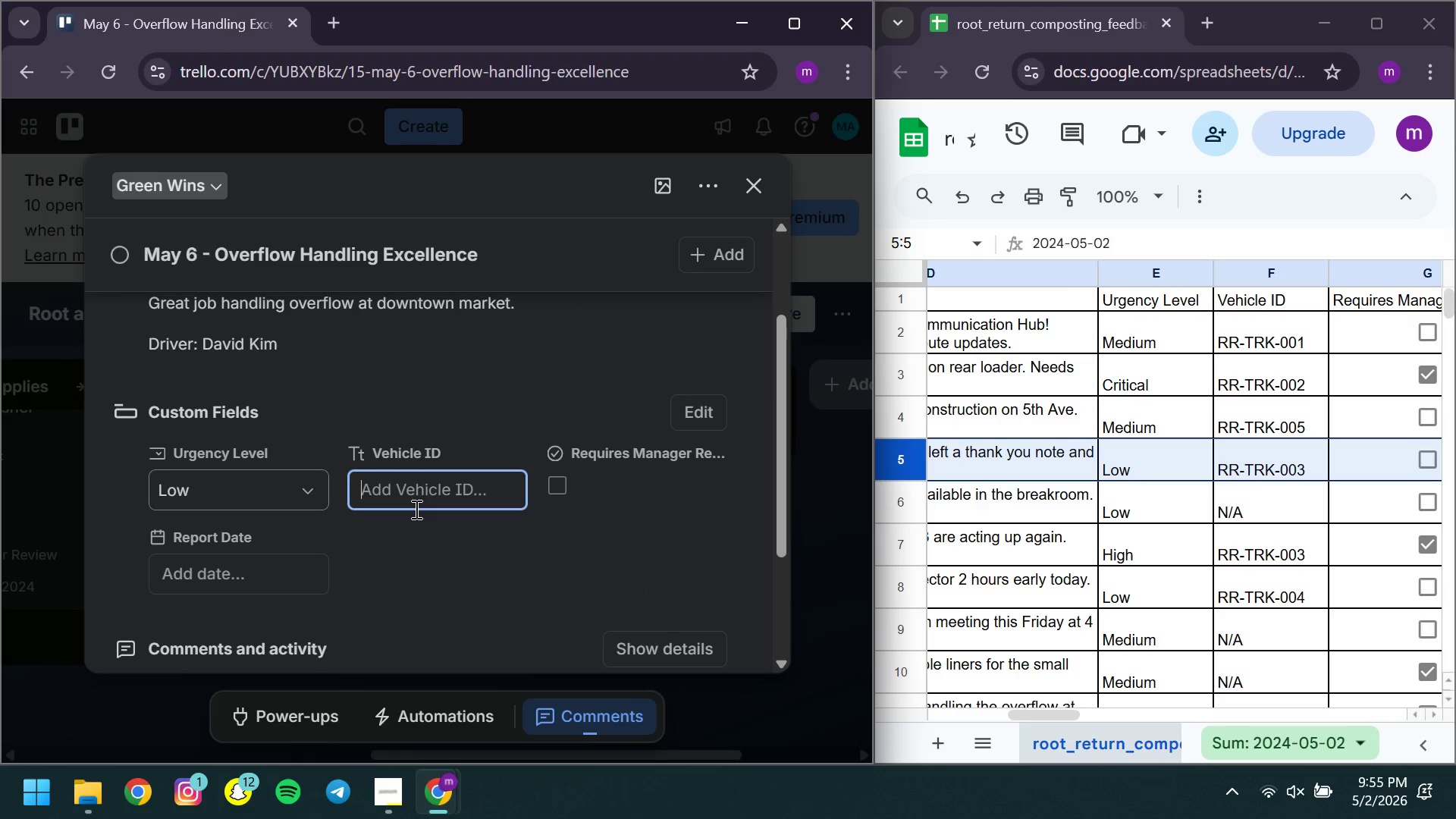 
type(RR-TRK-003)
 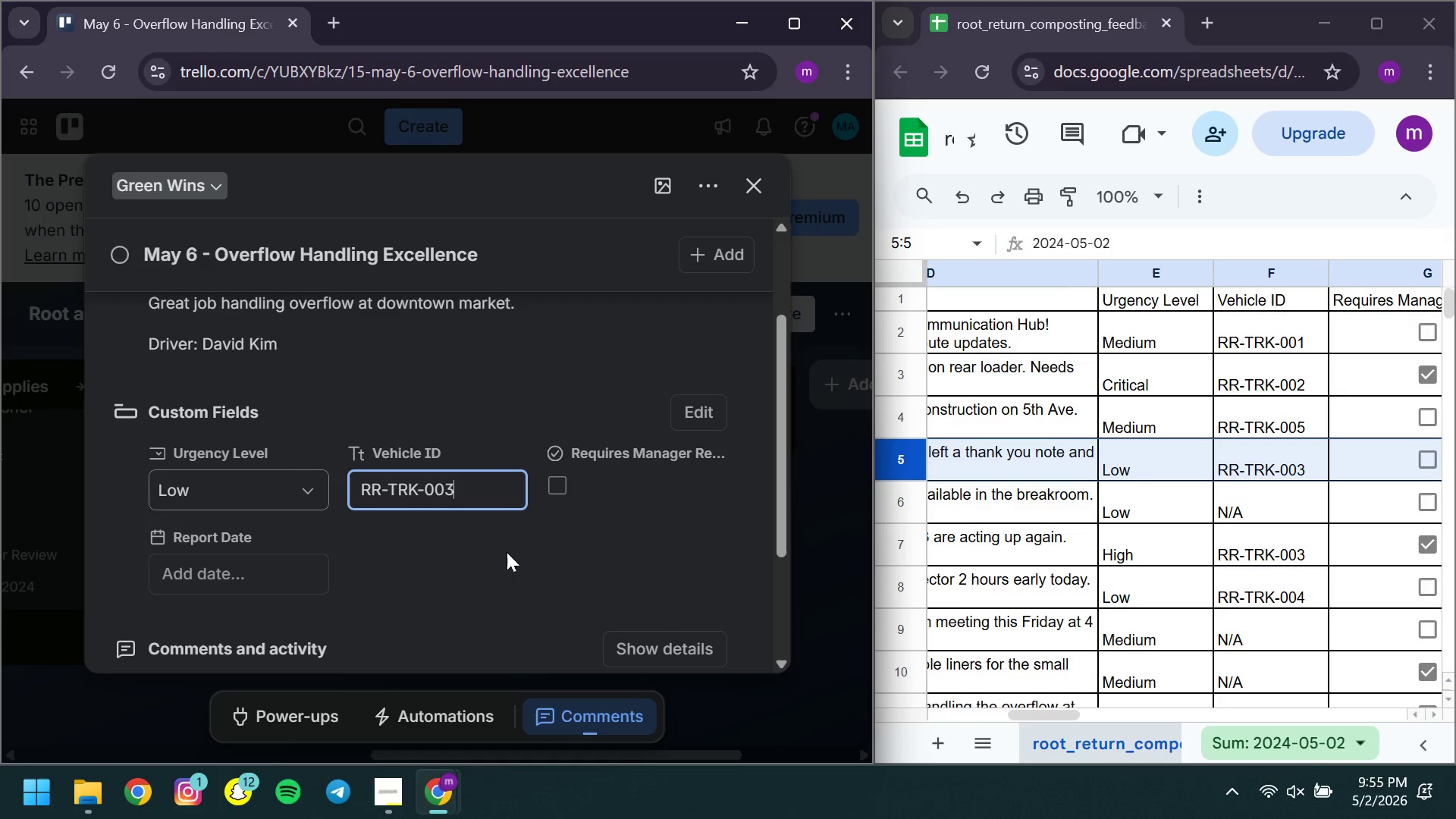 
left_click([507, 552])
 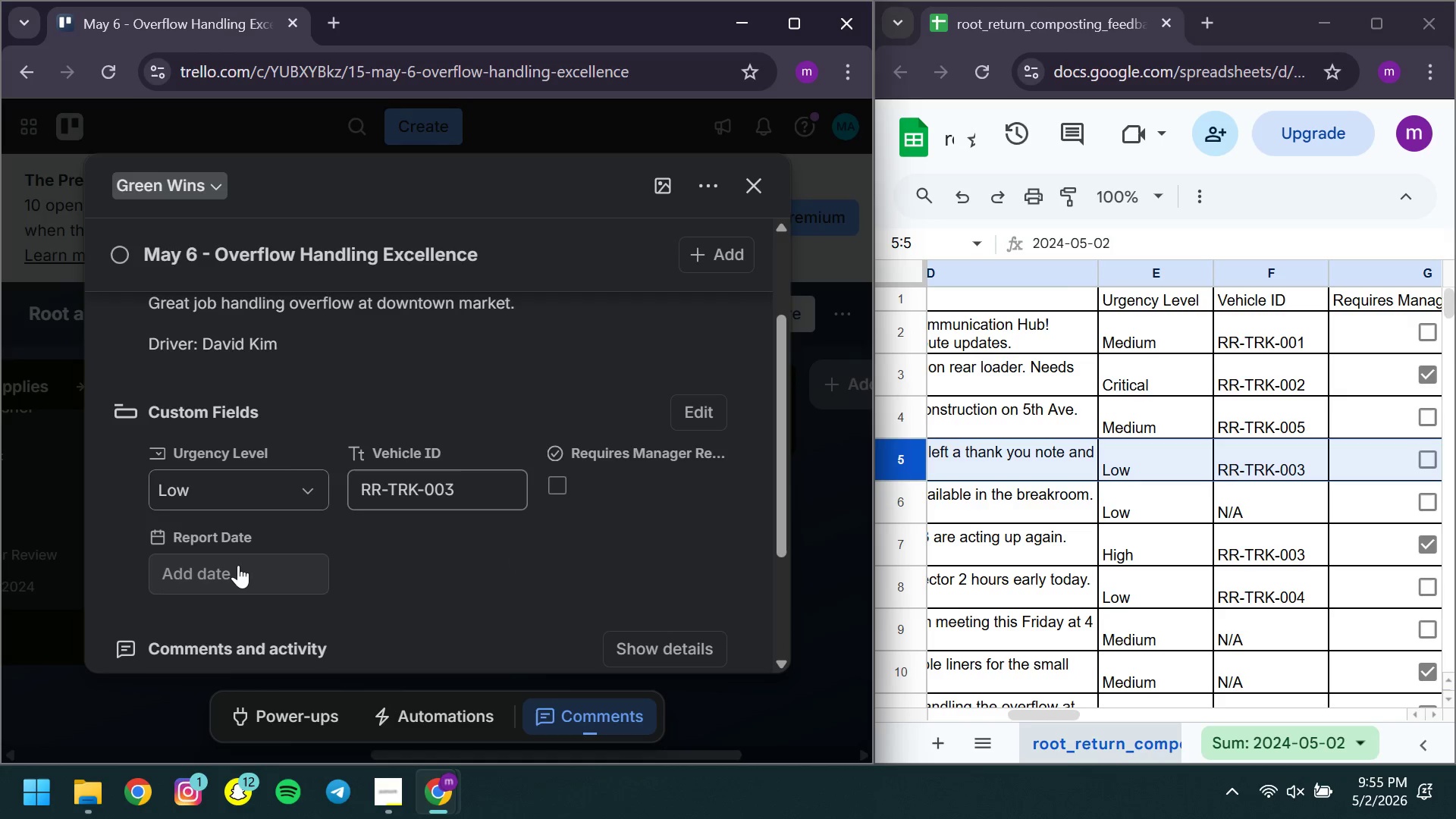 
left_click([238, 565])
 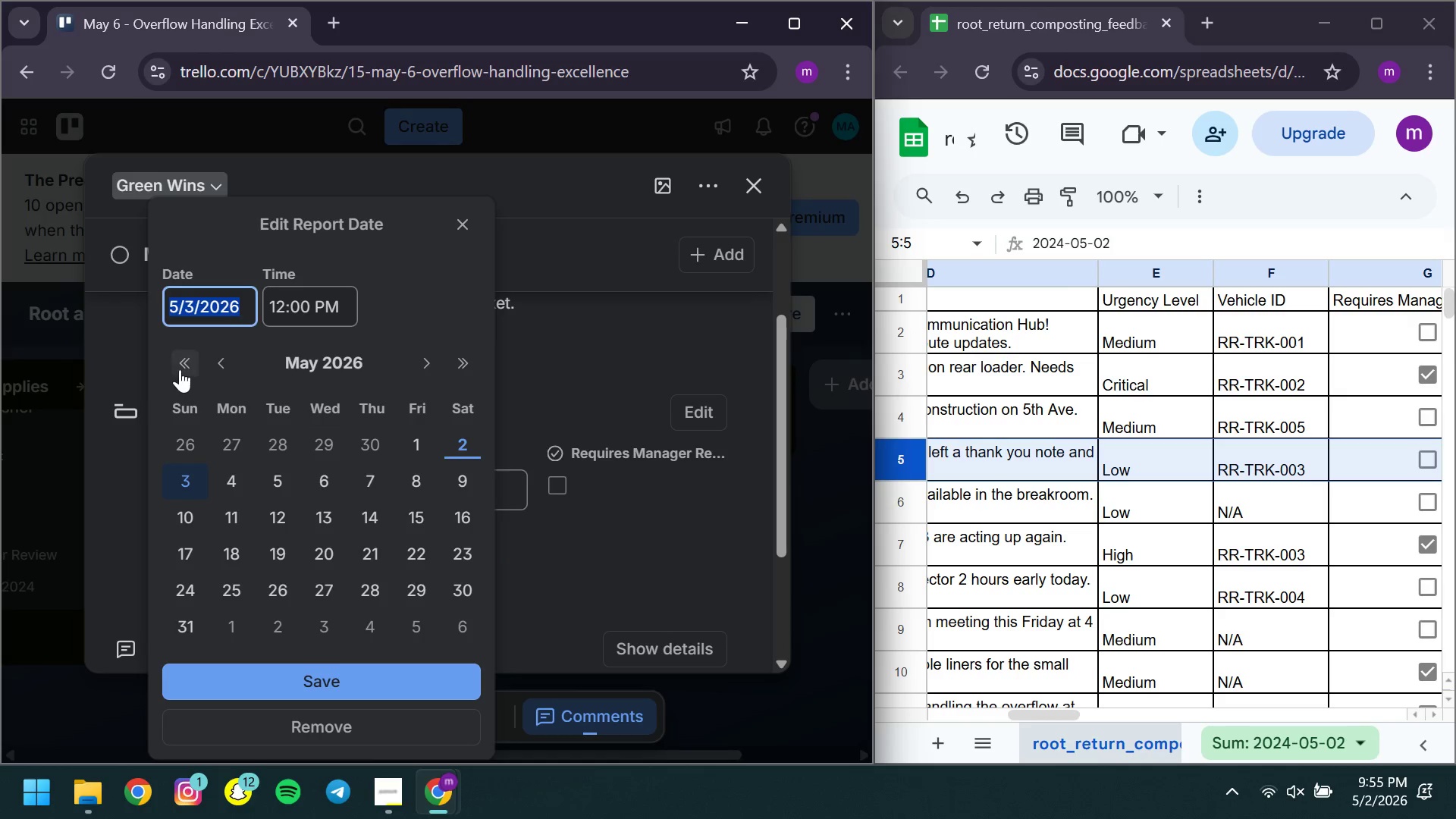 
double_click([176, 369])
 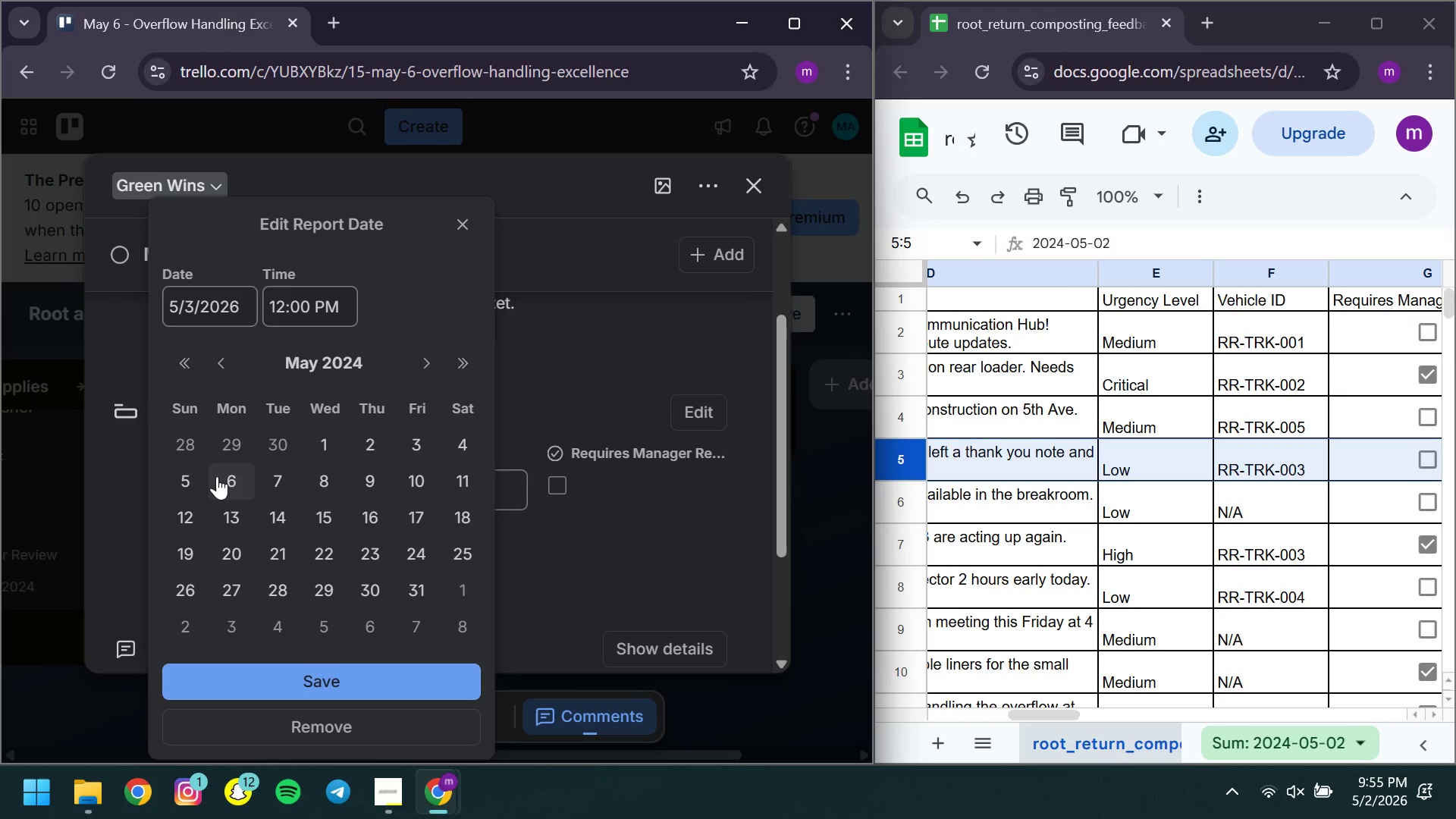 
left_click([217, 476])
 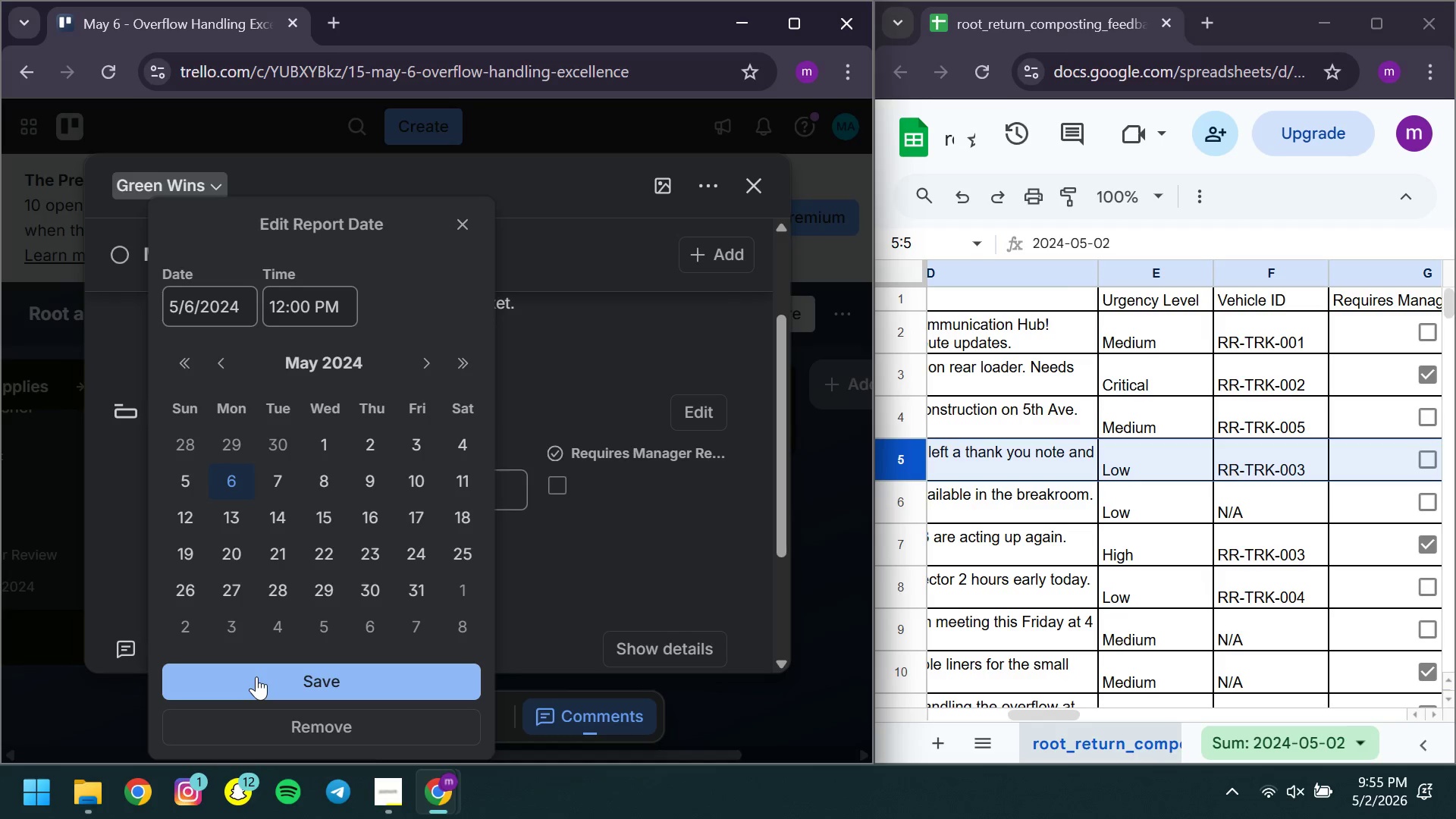 
left_click_drag(start_coordinate=[256, 676], to_coordinate=[615, 482])
 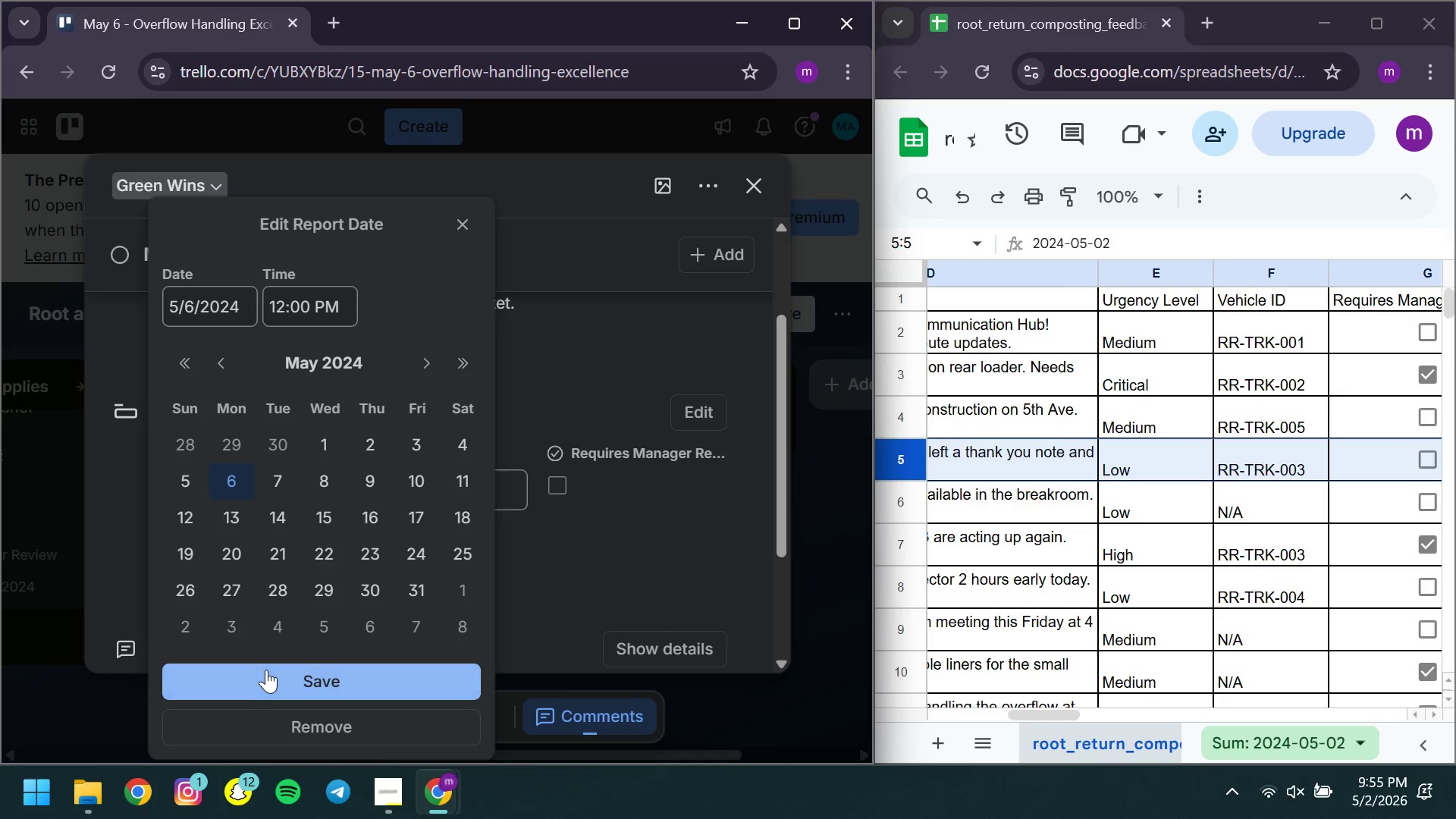 
left_click([266, 670])
 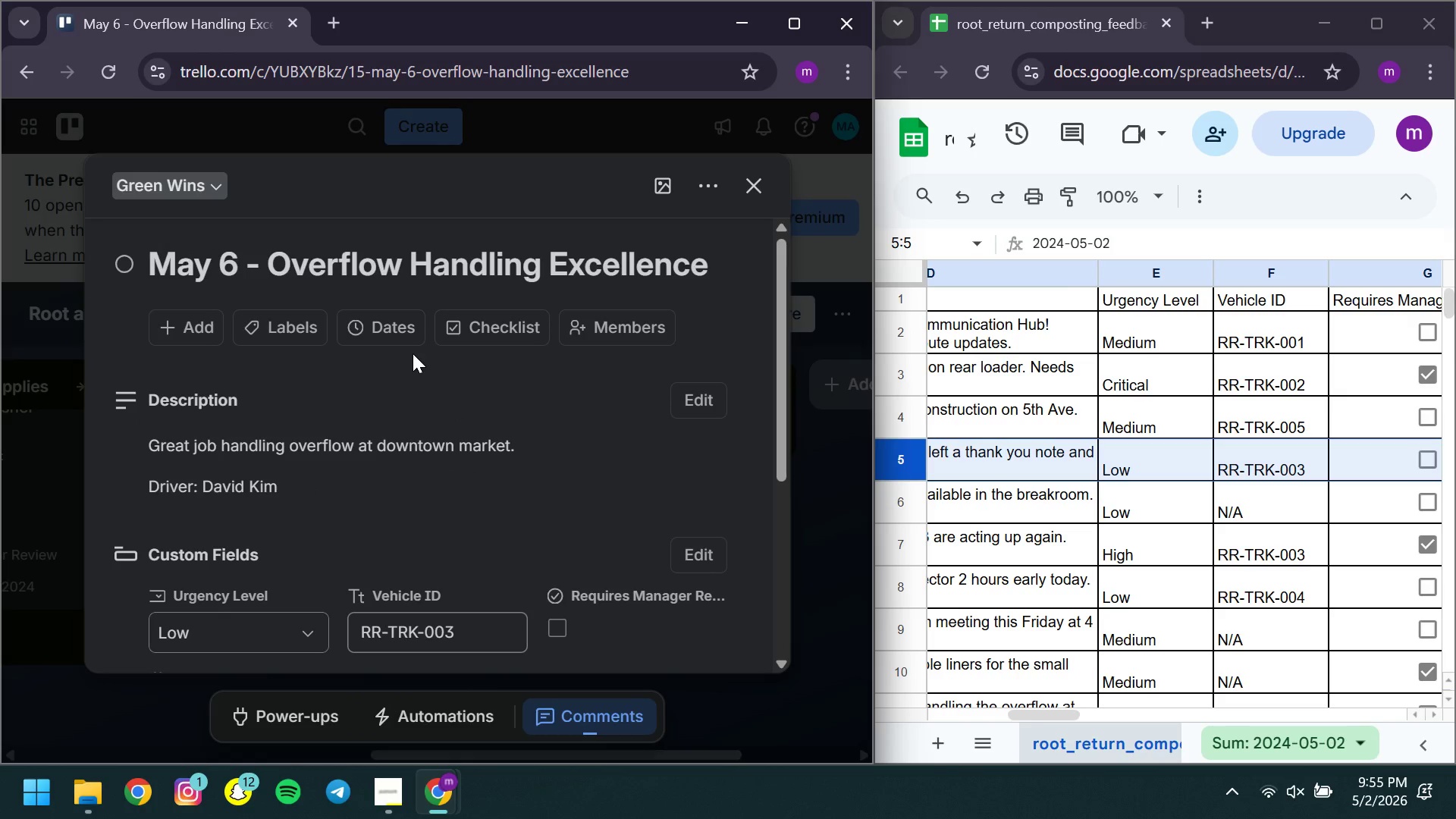 
left_click([390, 336])
 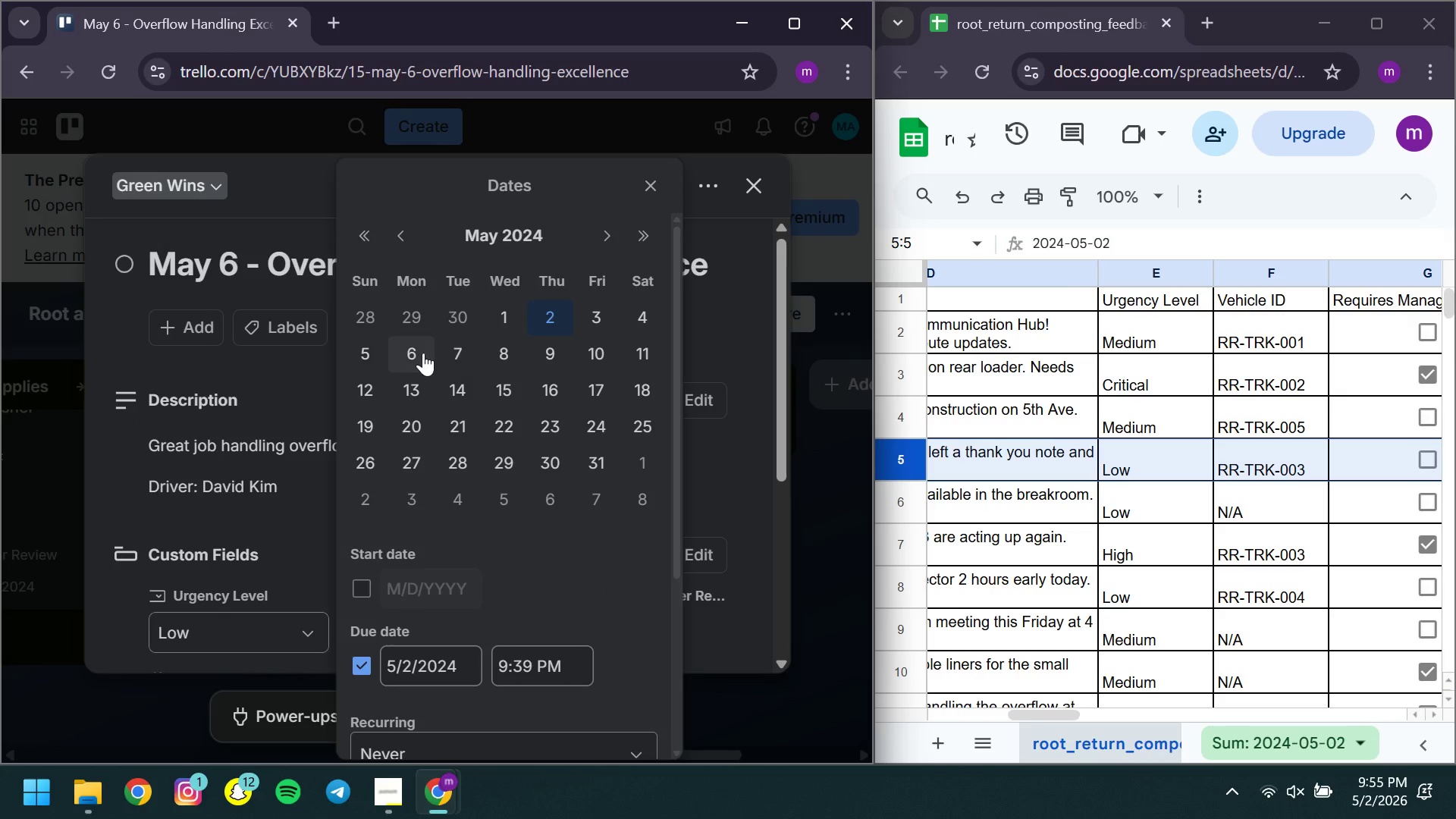 
left_click_drag(start_coordinate=[416, 353], to_coordinate=[464, 528])
 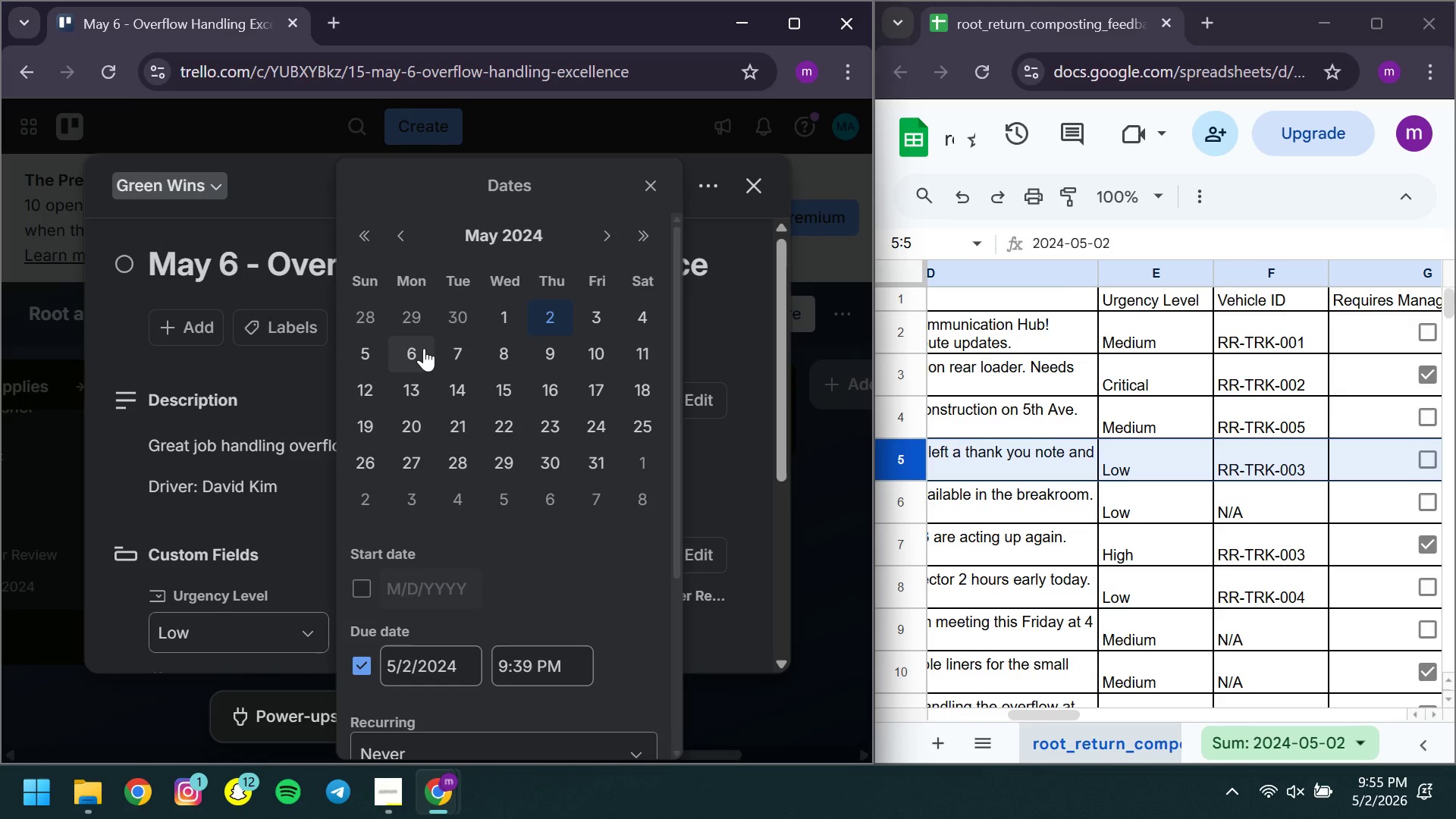 
left_click([424, 348])
 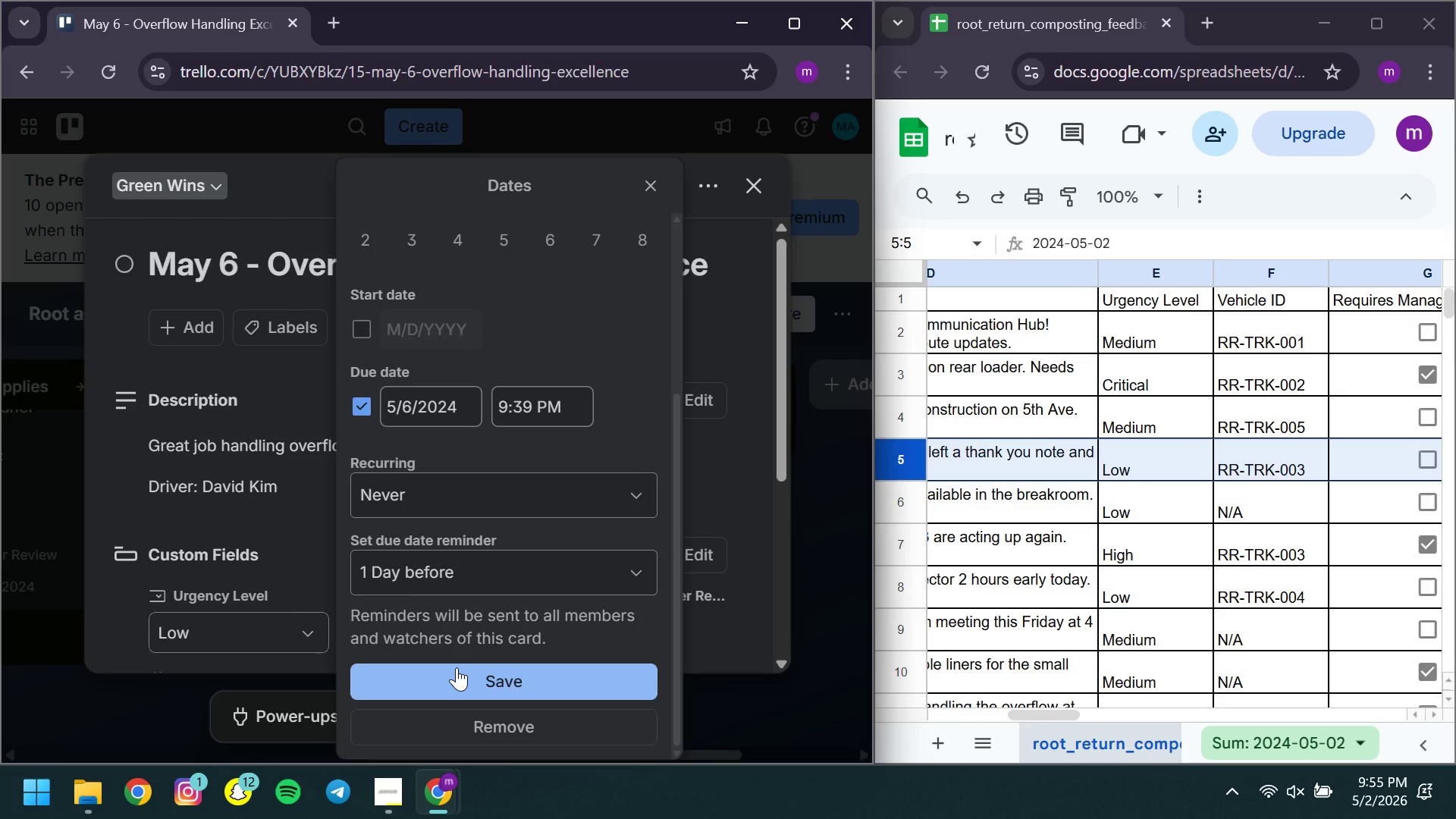 
left_click([457, 667])
 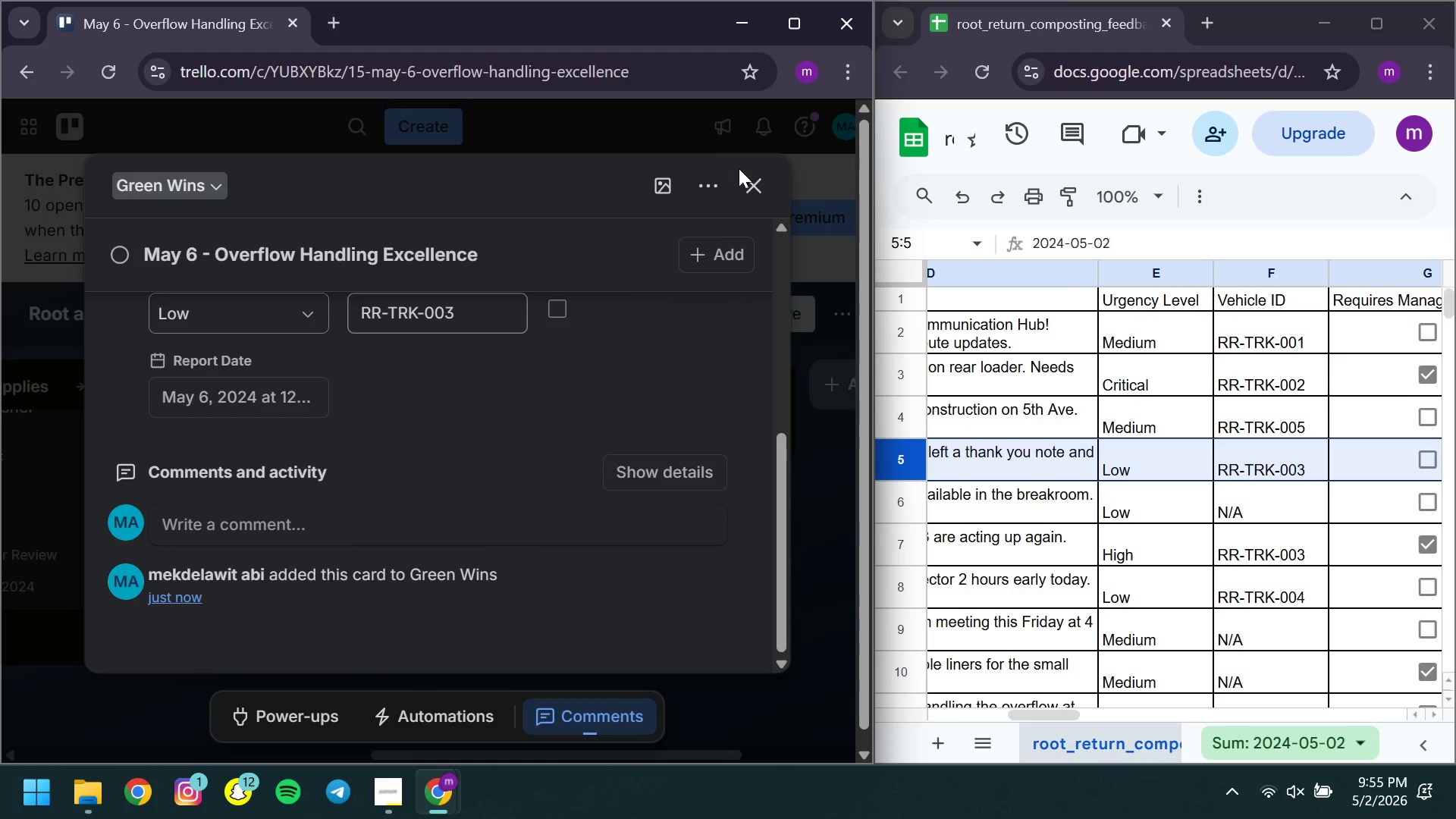 
left_click([745, 187])
 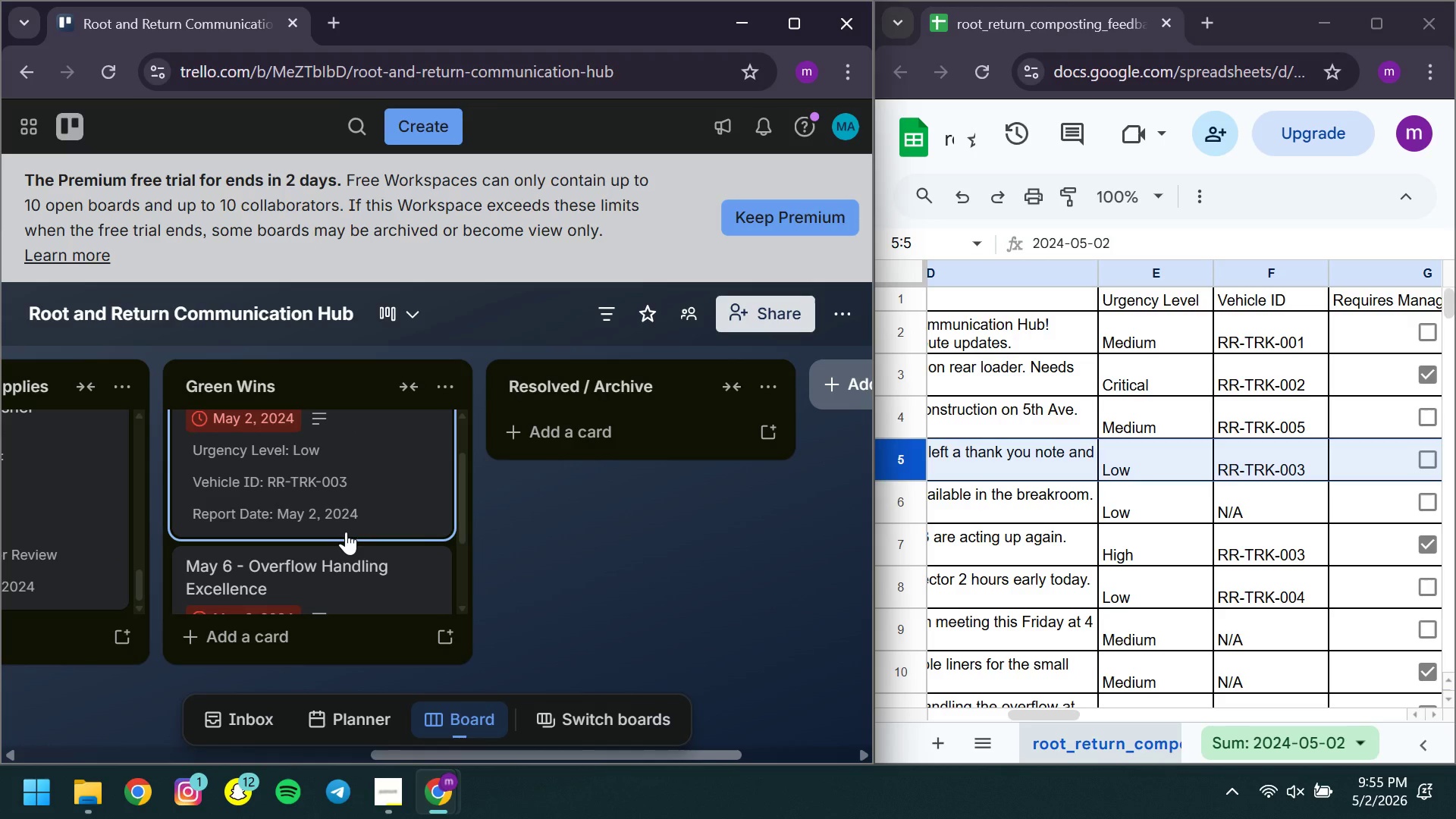 
wait(7.62)
 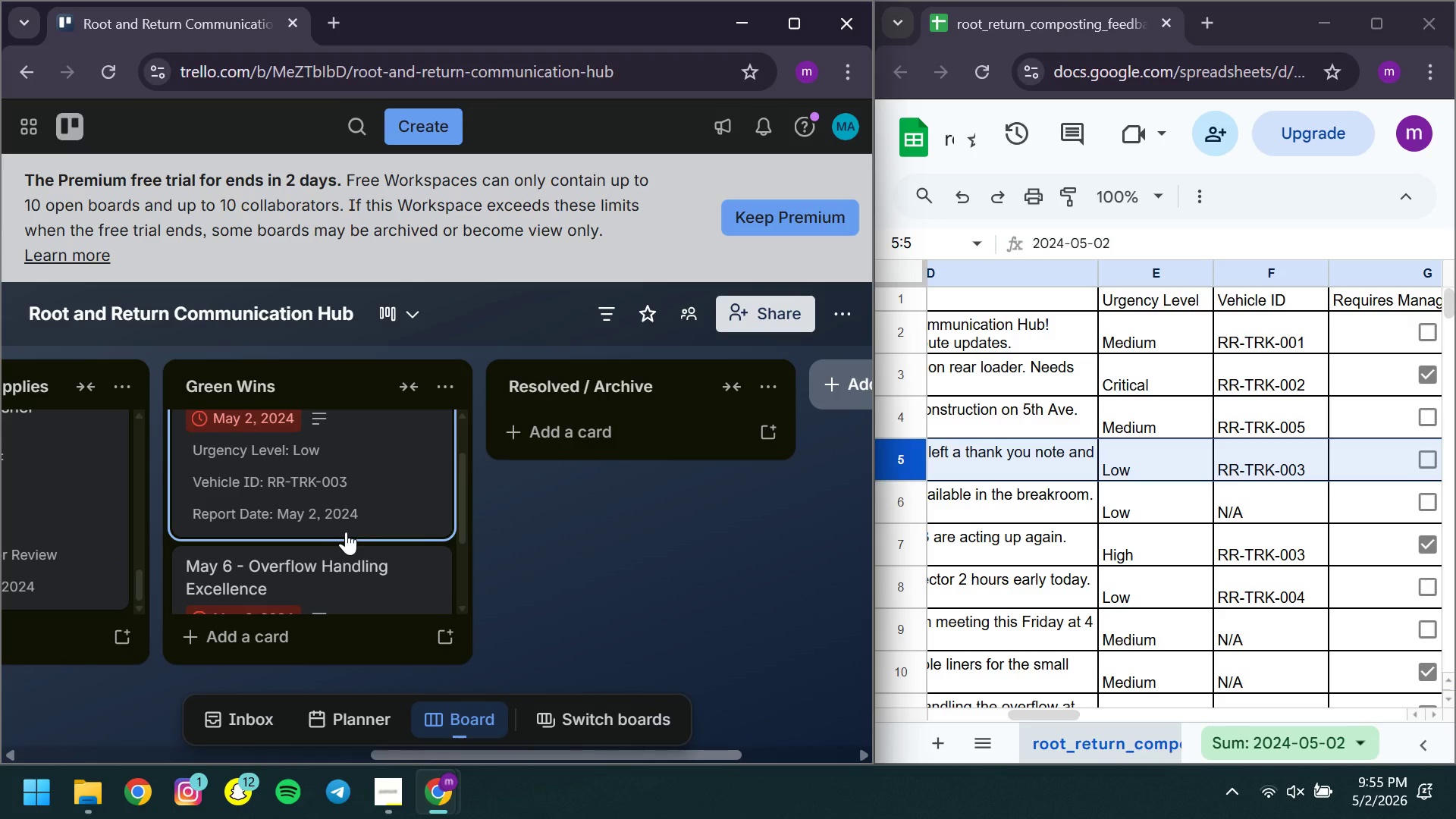 
left_click([291, 647])
 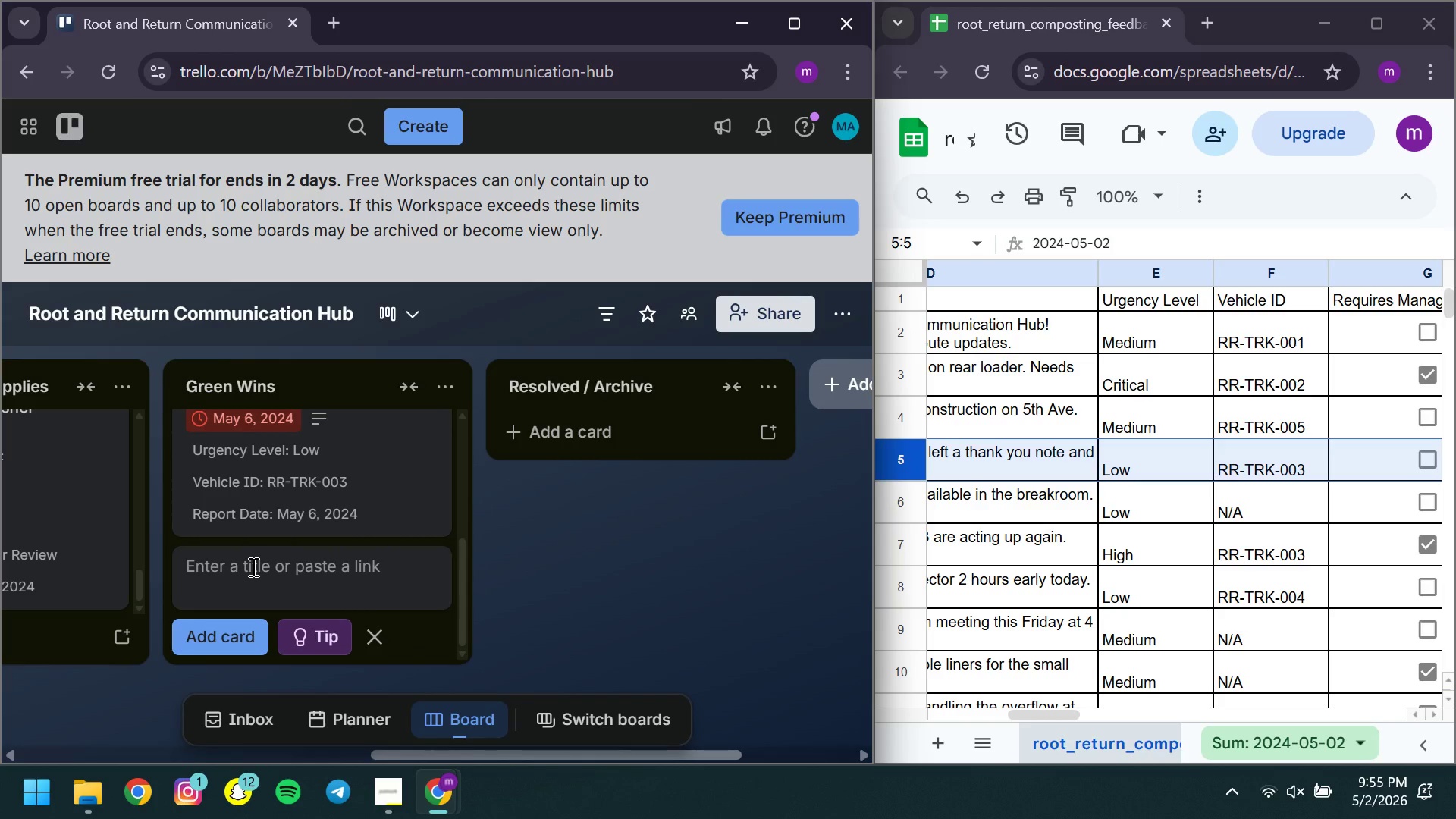 
type(mAY )
key(Backspace)
key(Backspace)
key(Backspace)
key(Backspace)
type(Mau)
key(Backspace)
type(y 11 - 400lbs Waste Diversion Success )
 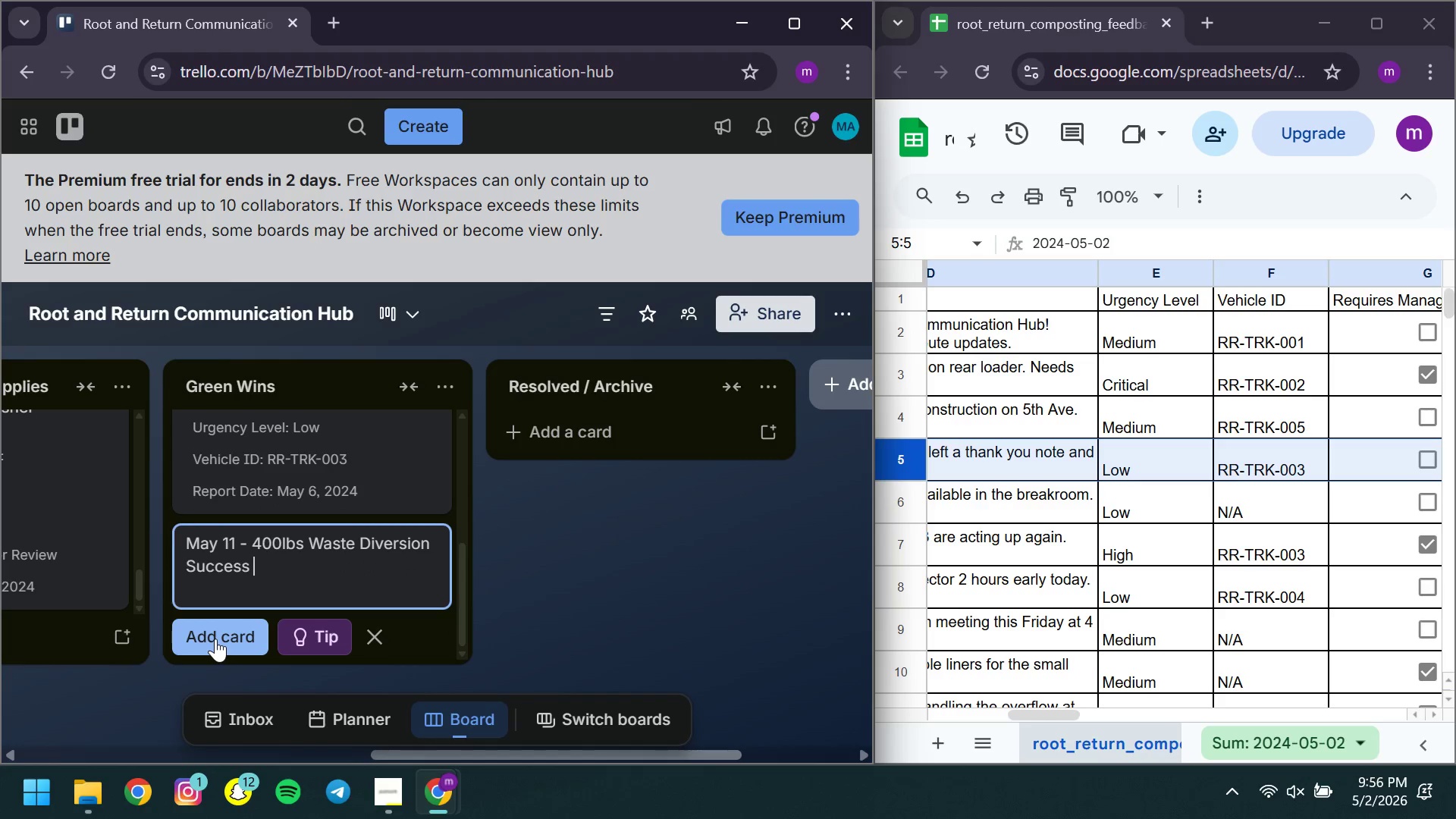 
left_click([215, 639])
 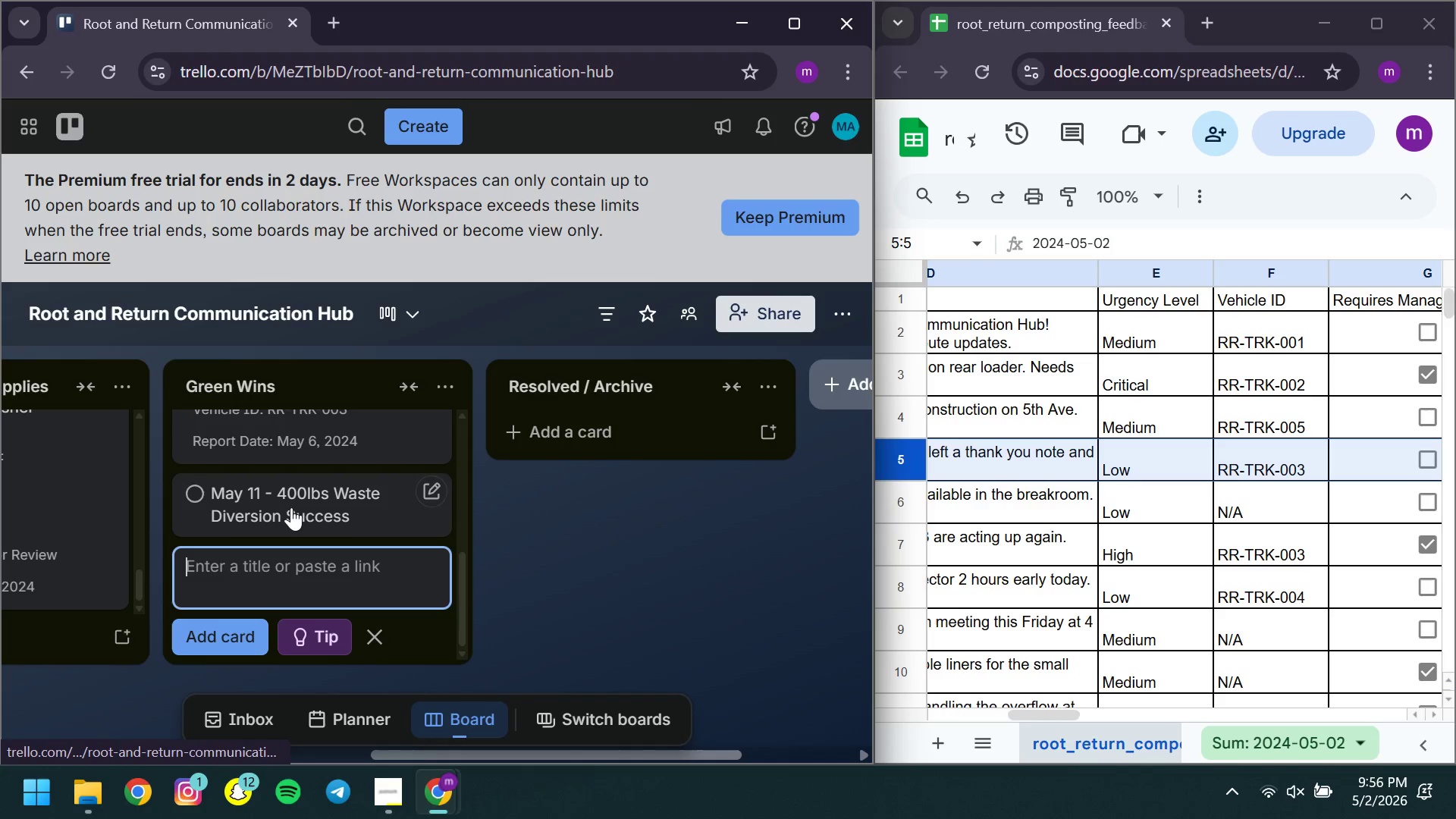 
left_click([291, 507])
 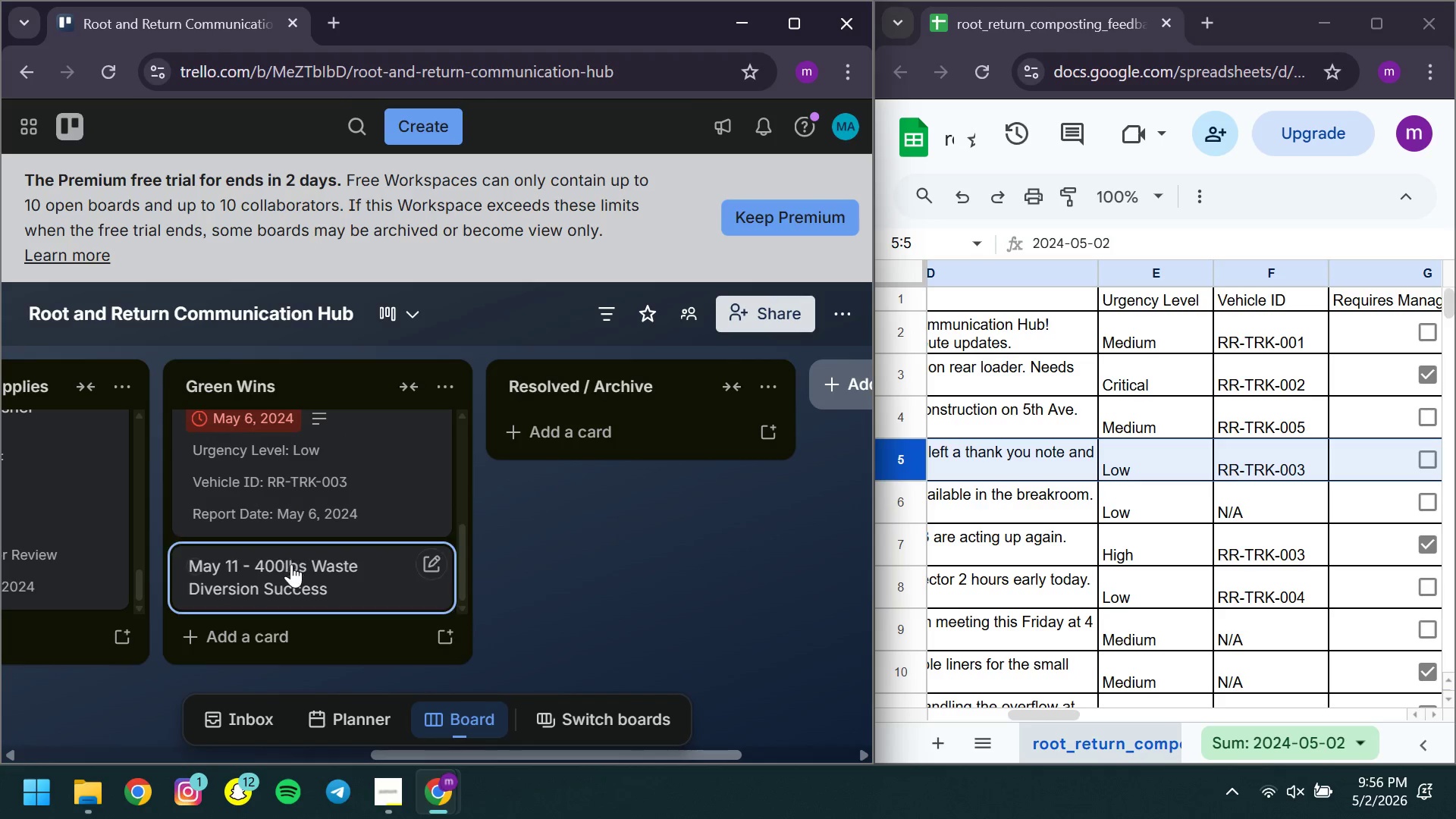 
left_click([291, 565])
 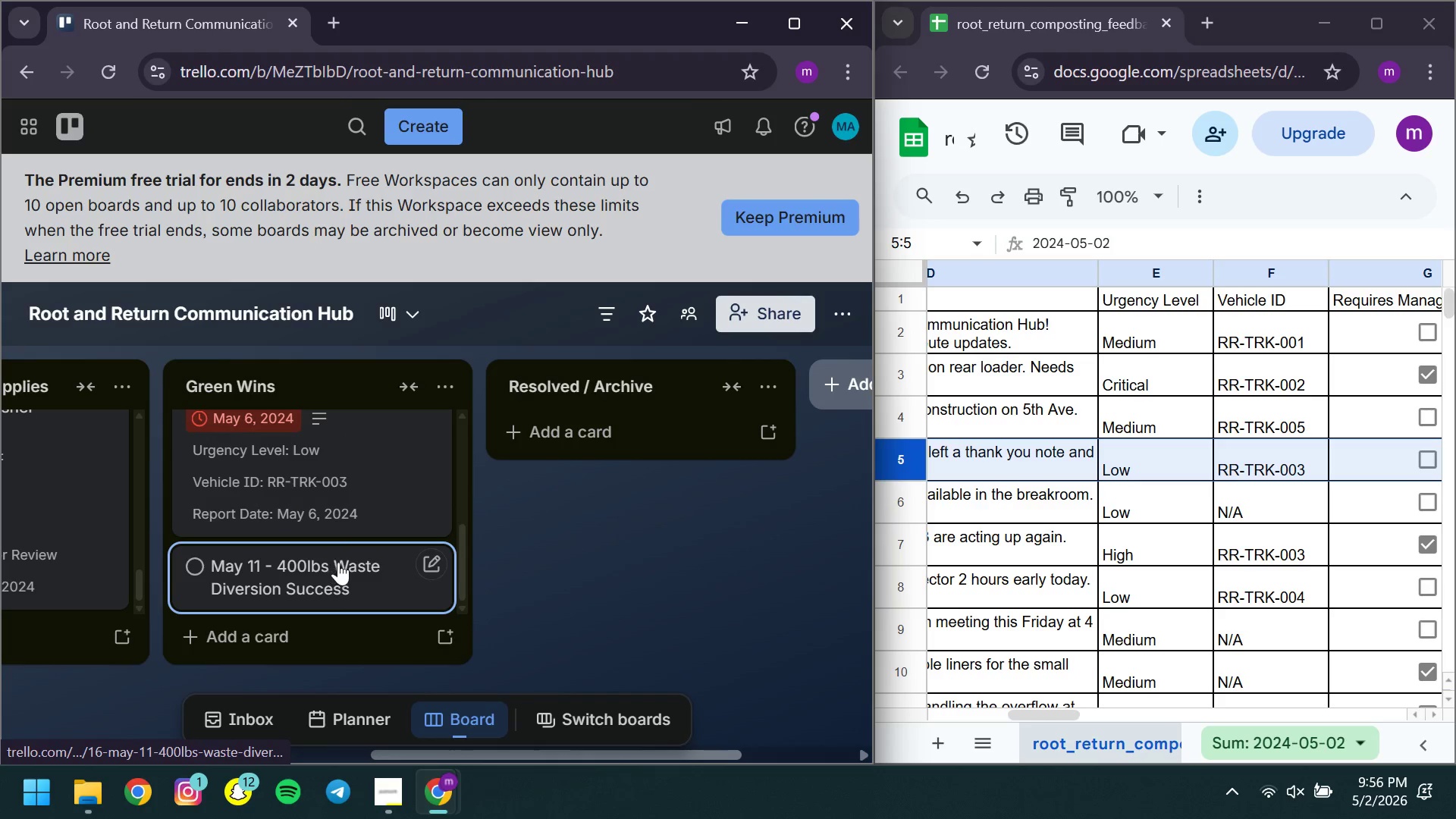 
left_click([339, 563])
 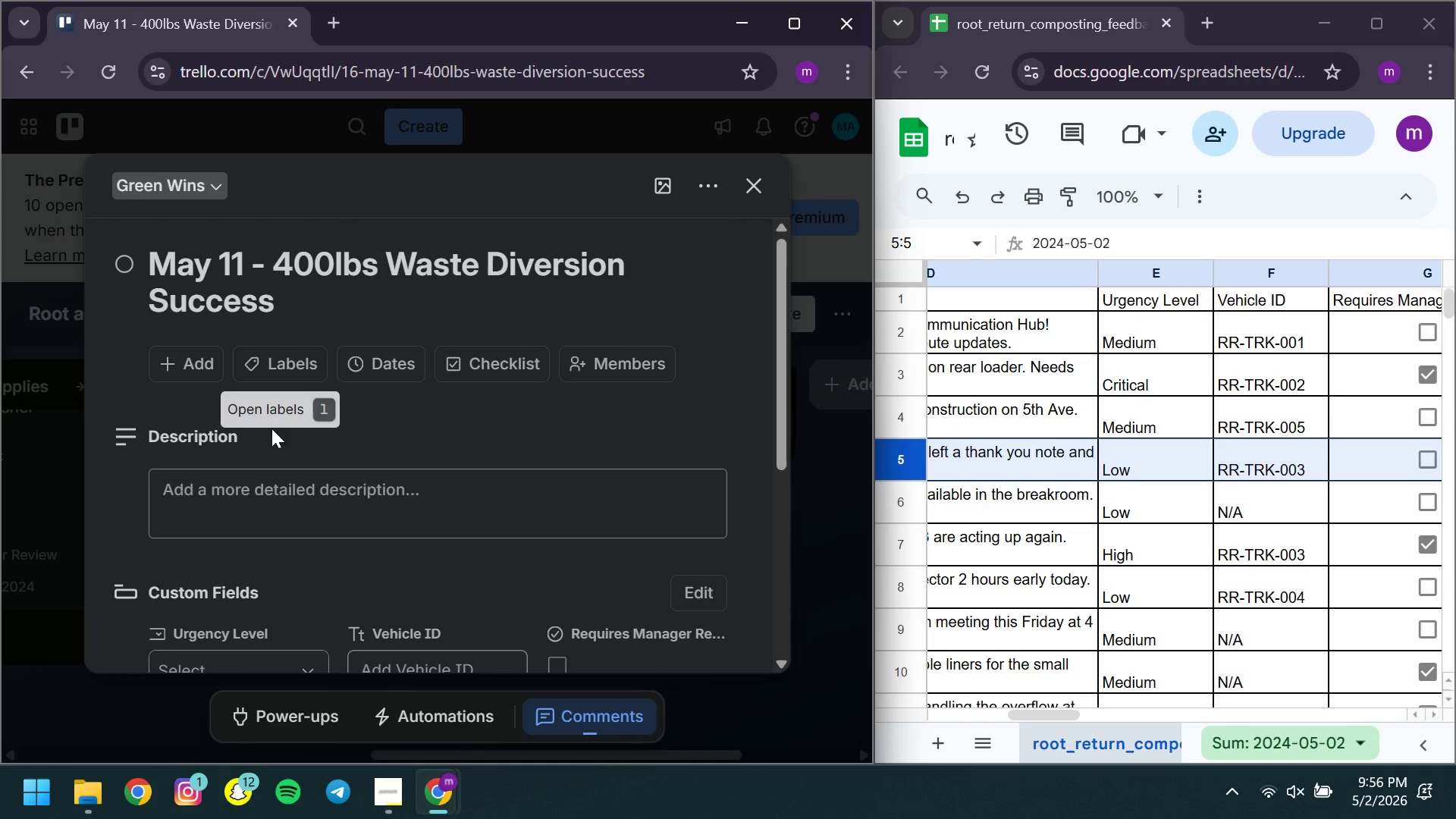 
left_click([275, 481])
 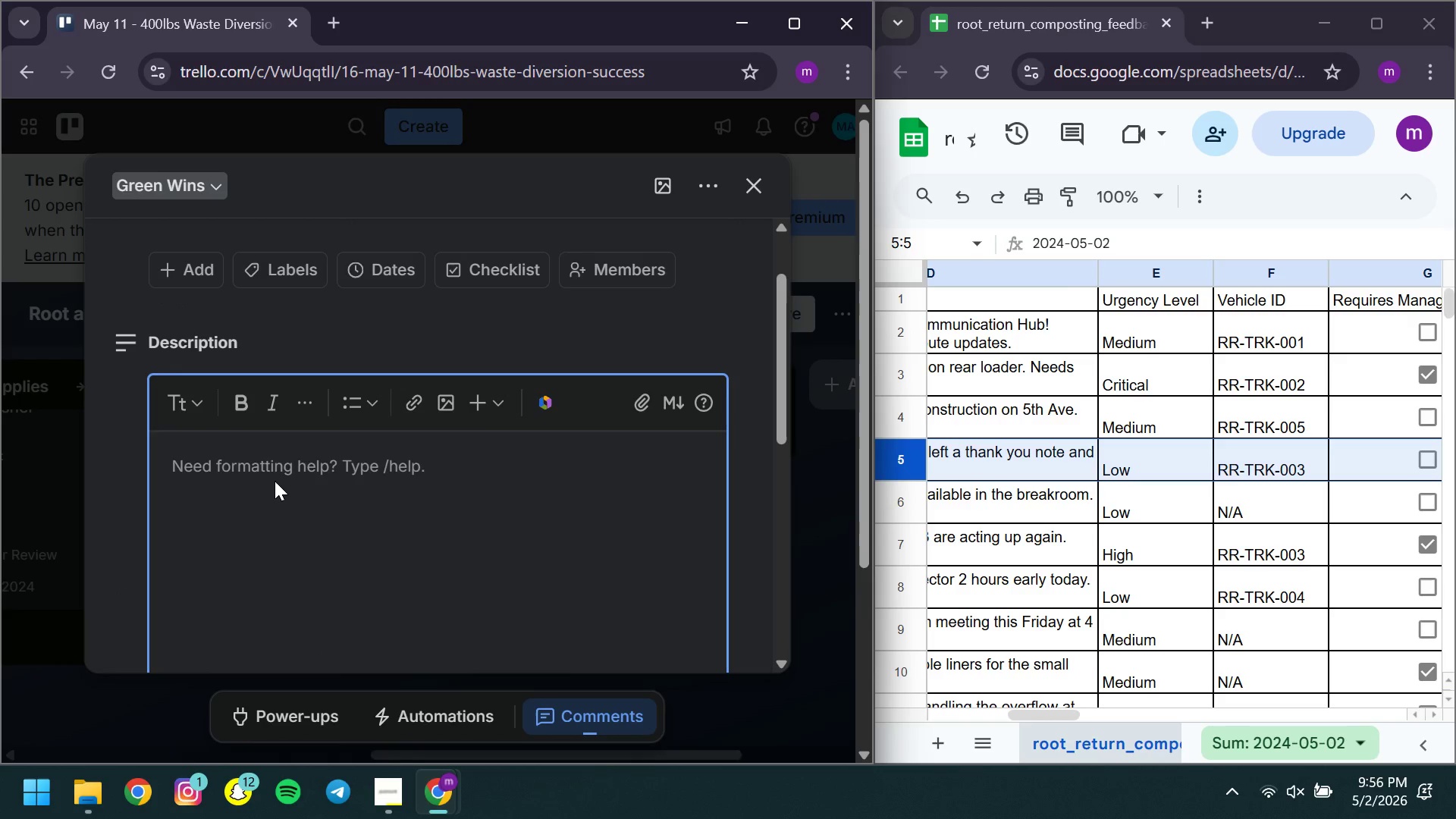 
type(Successfully diverted 400lbs of organic waste )
 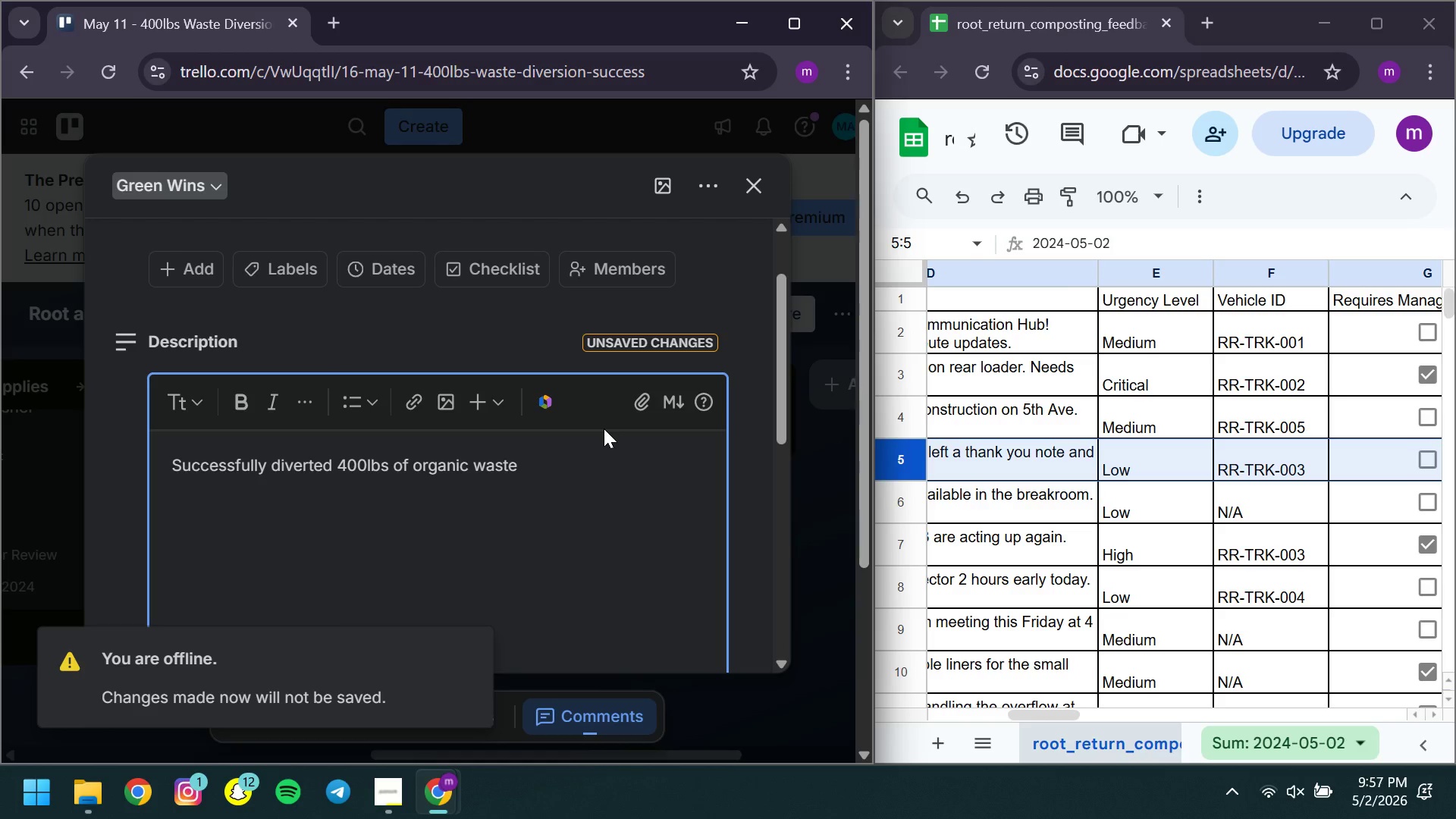 
wait(54.42)
 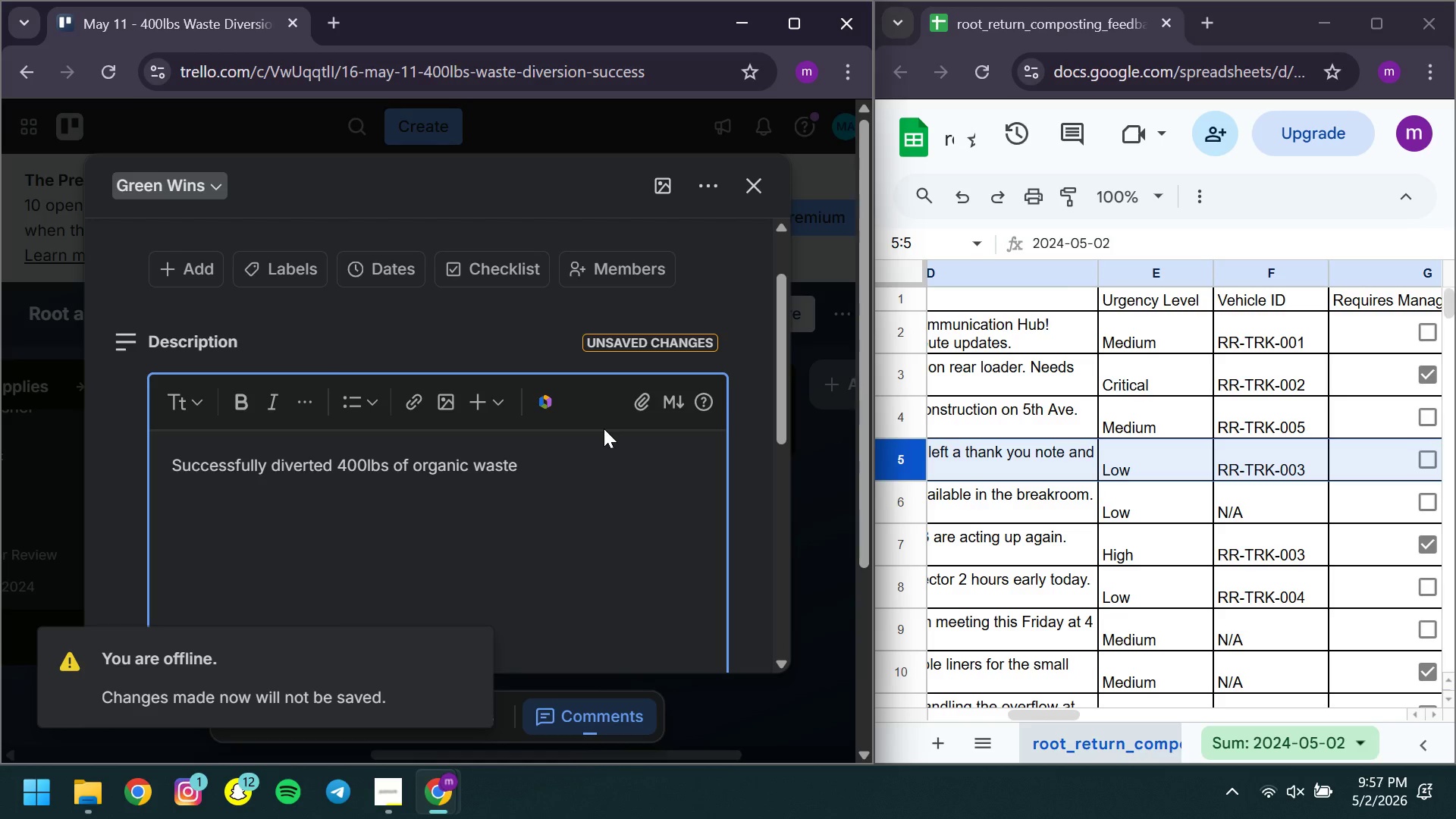 
left_click([121, 86])
 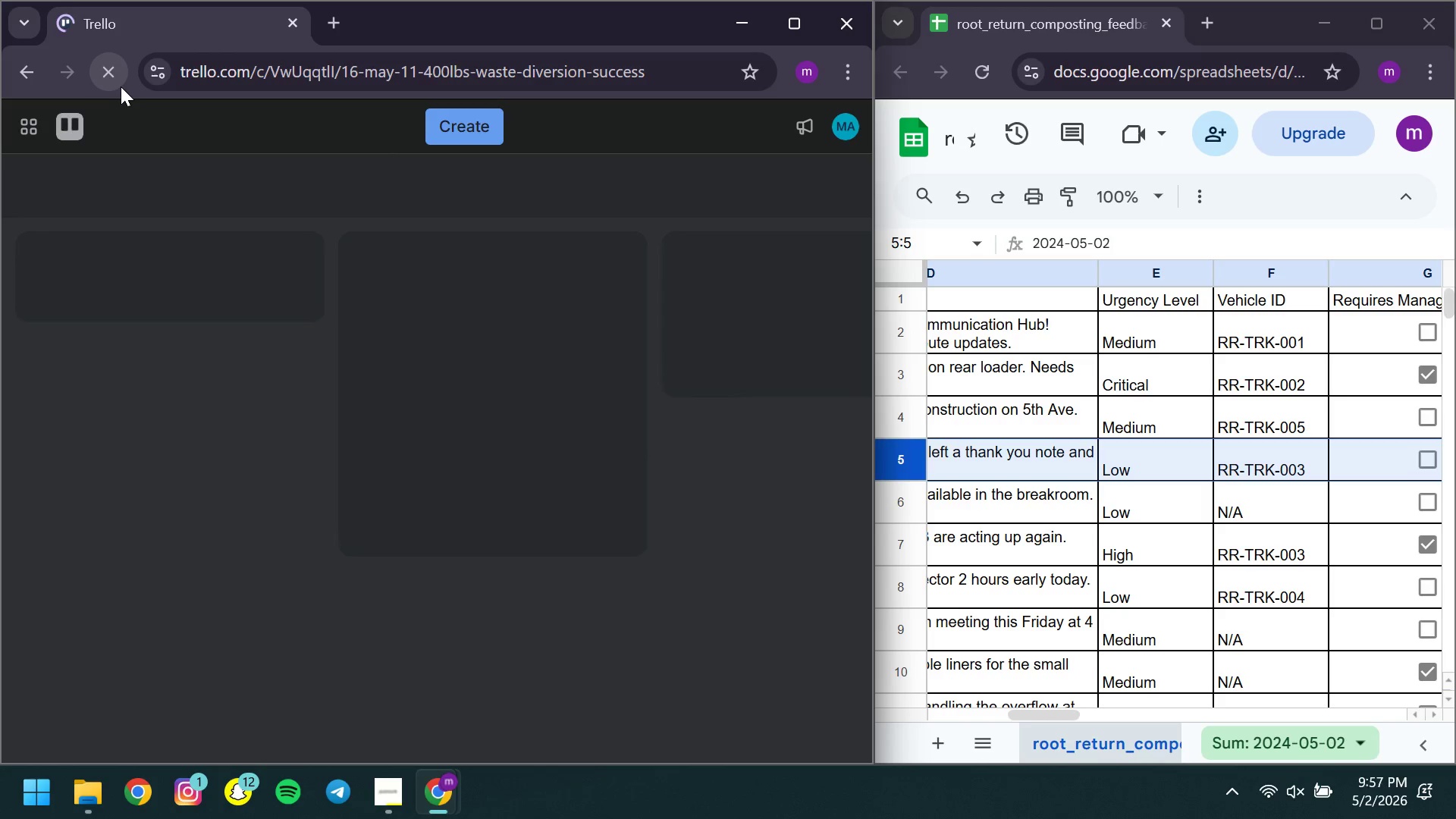 
wait(8.39)
 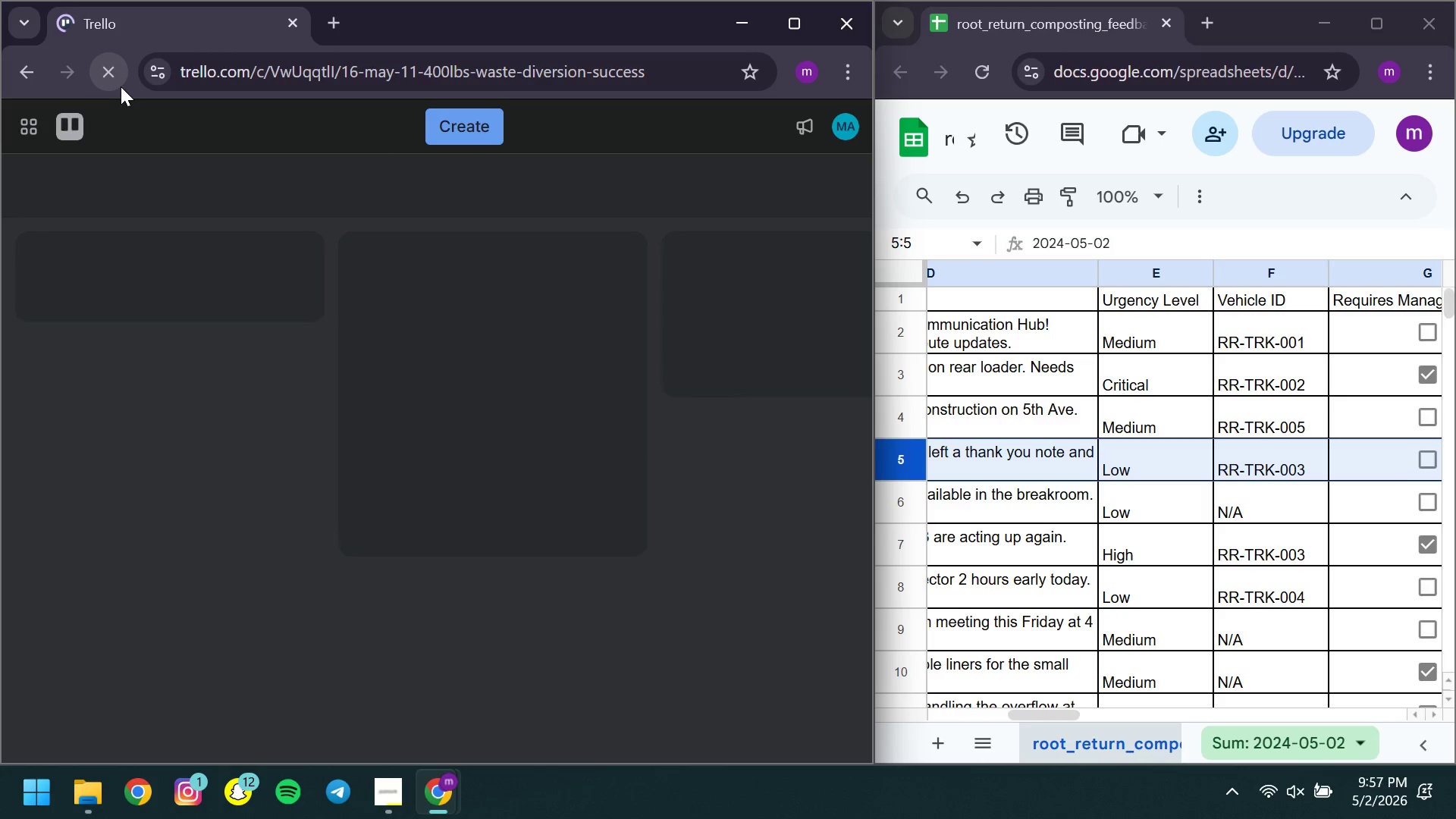 
left_click([268, 516])
 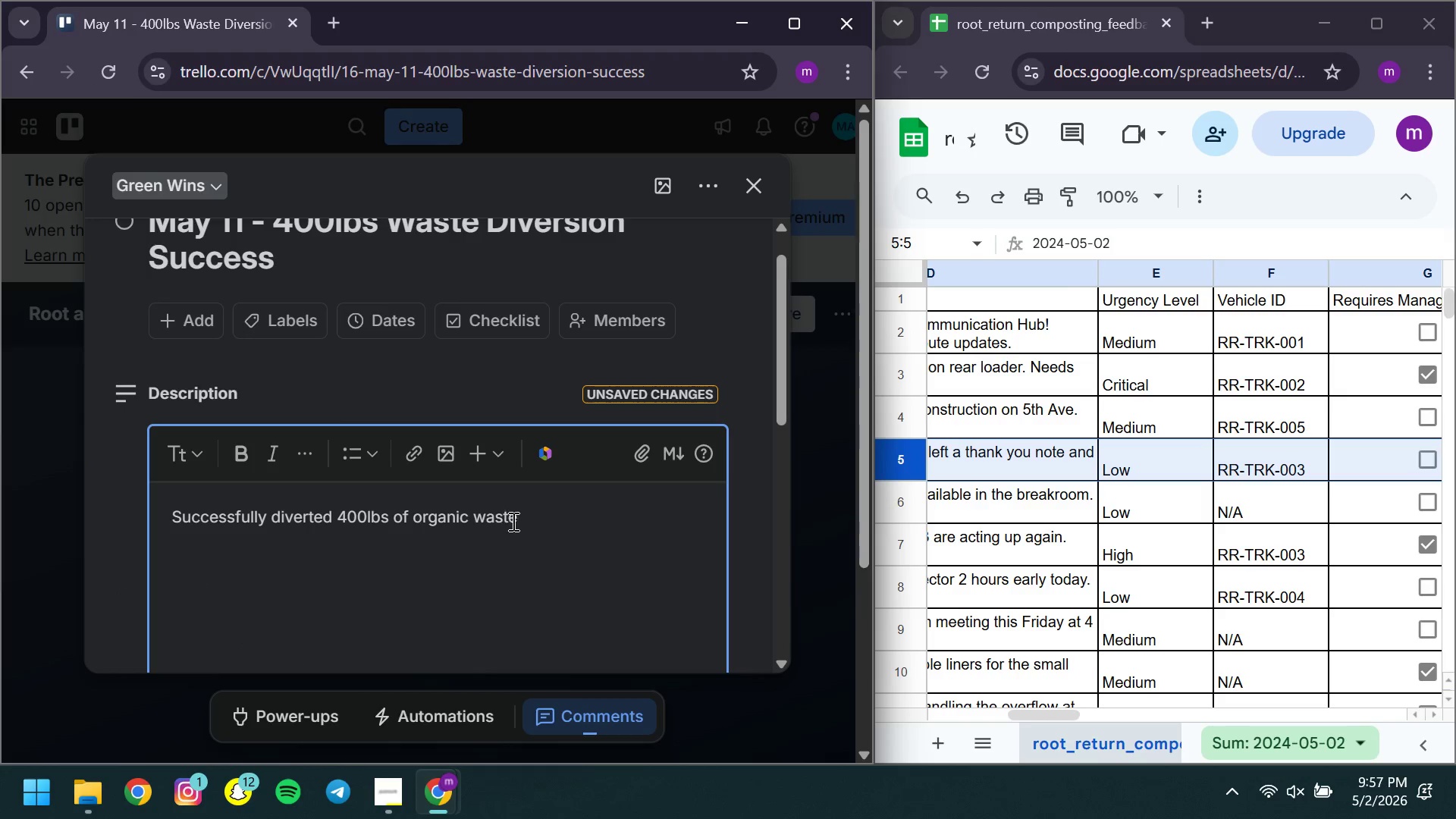 
left_click([571, 522])
 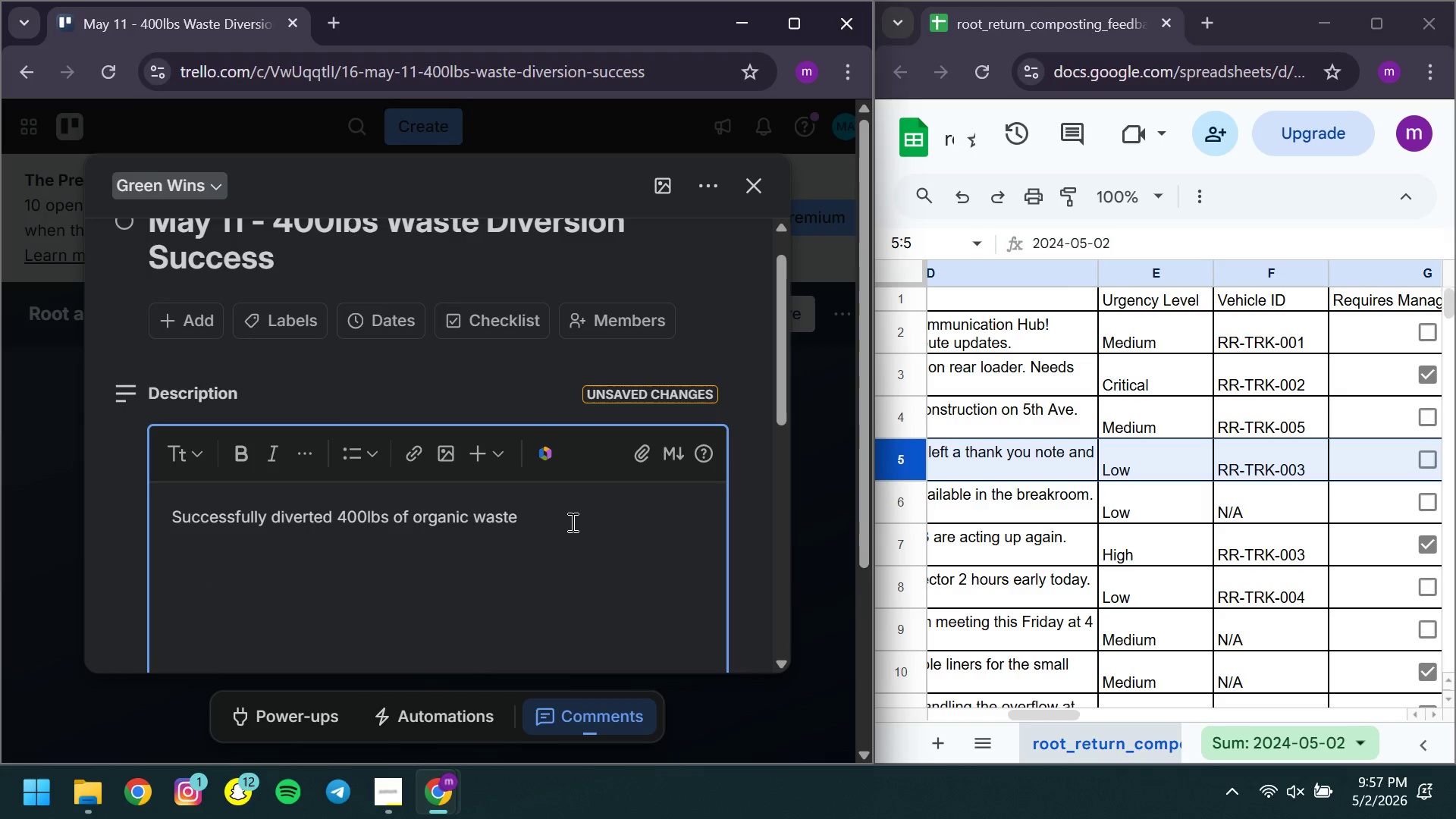 
type( from high school. )
 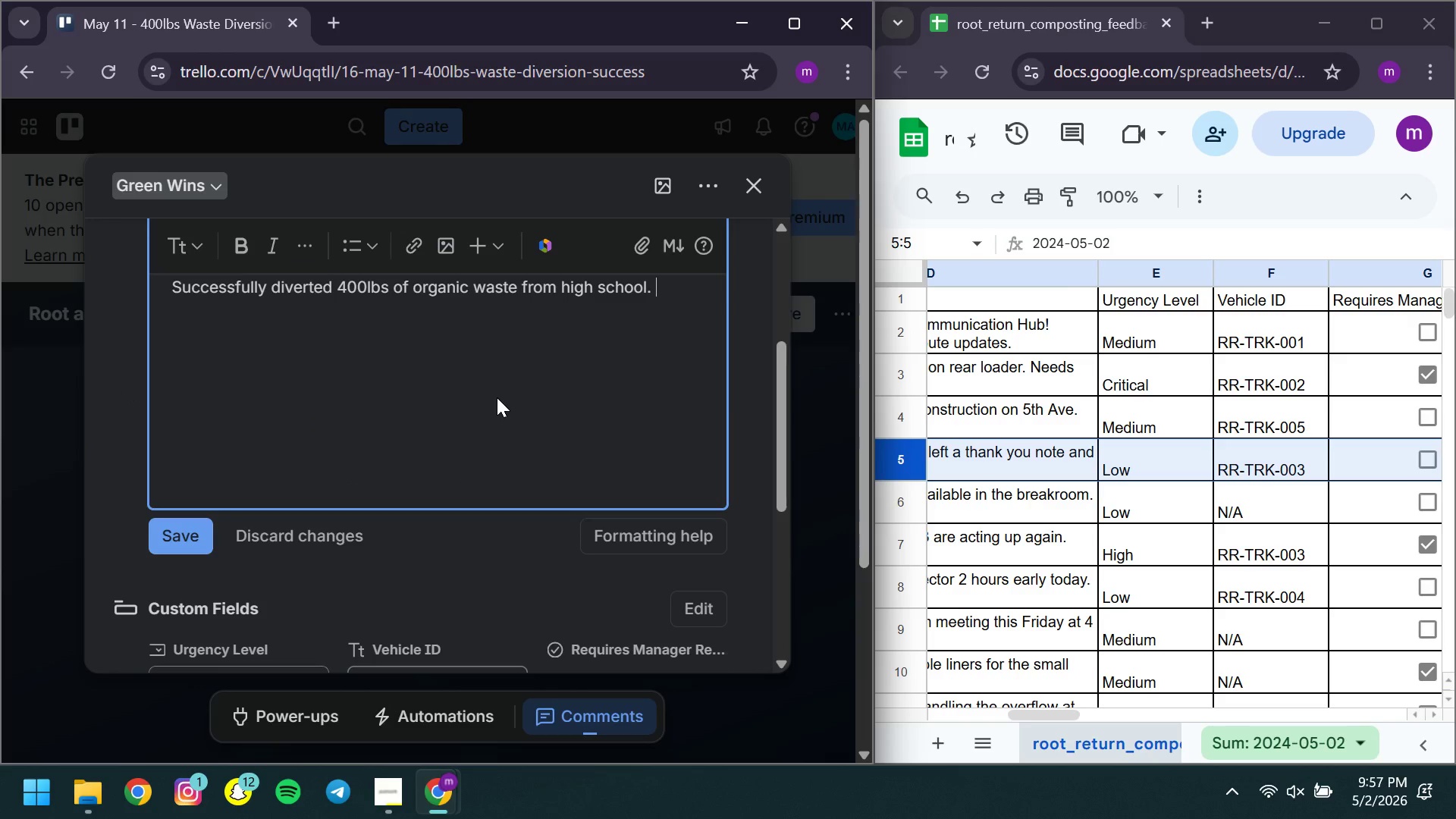 
key(Enter)
 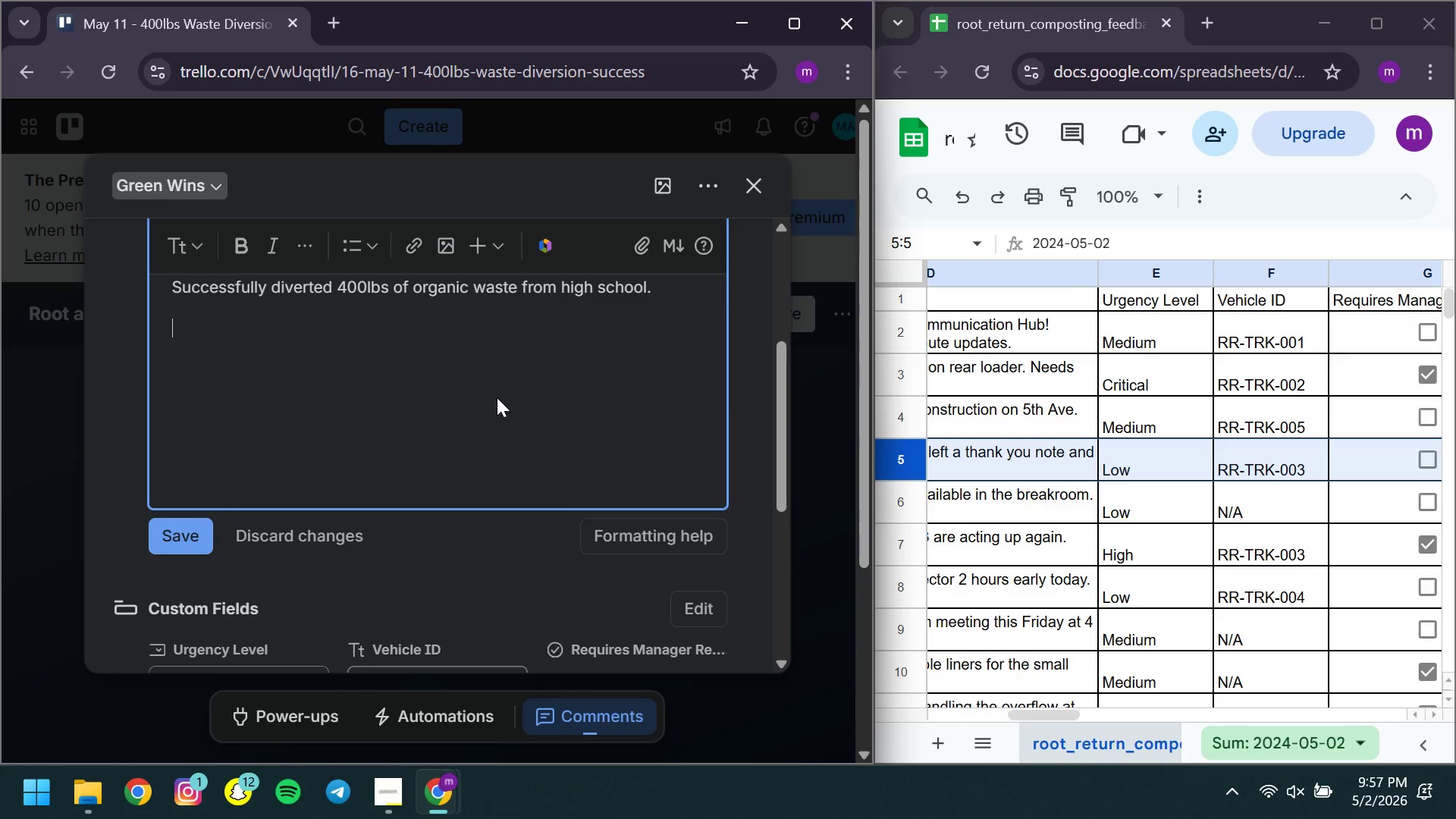 
type(Driver )
 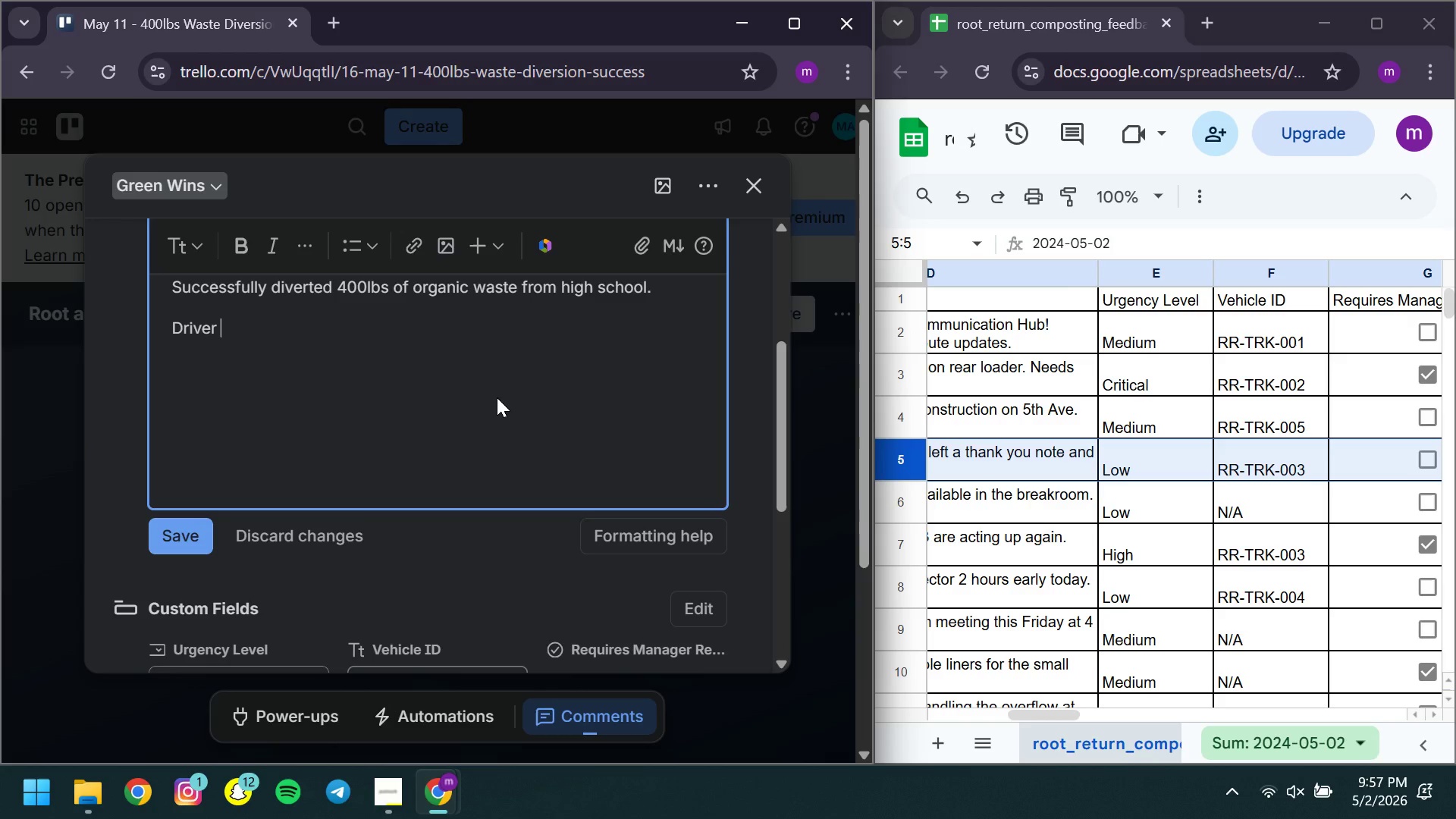 
wait(5.77)
 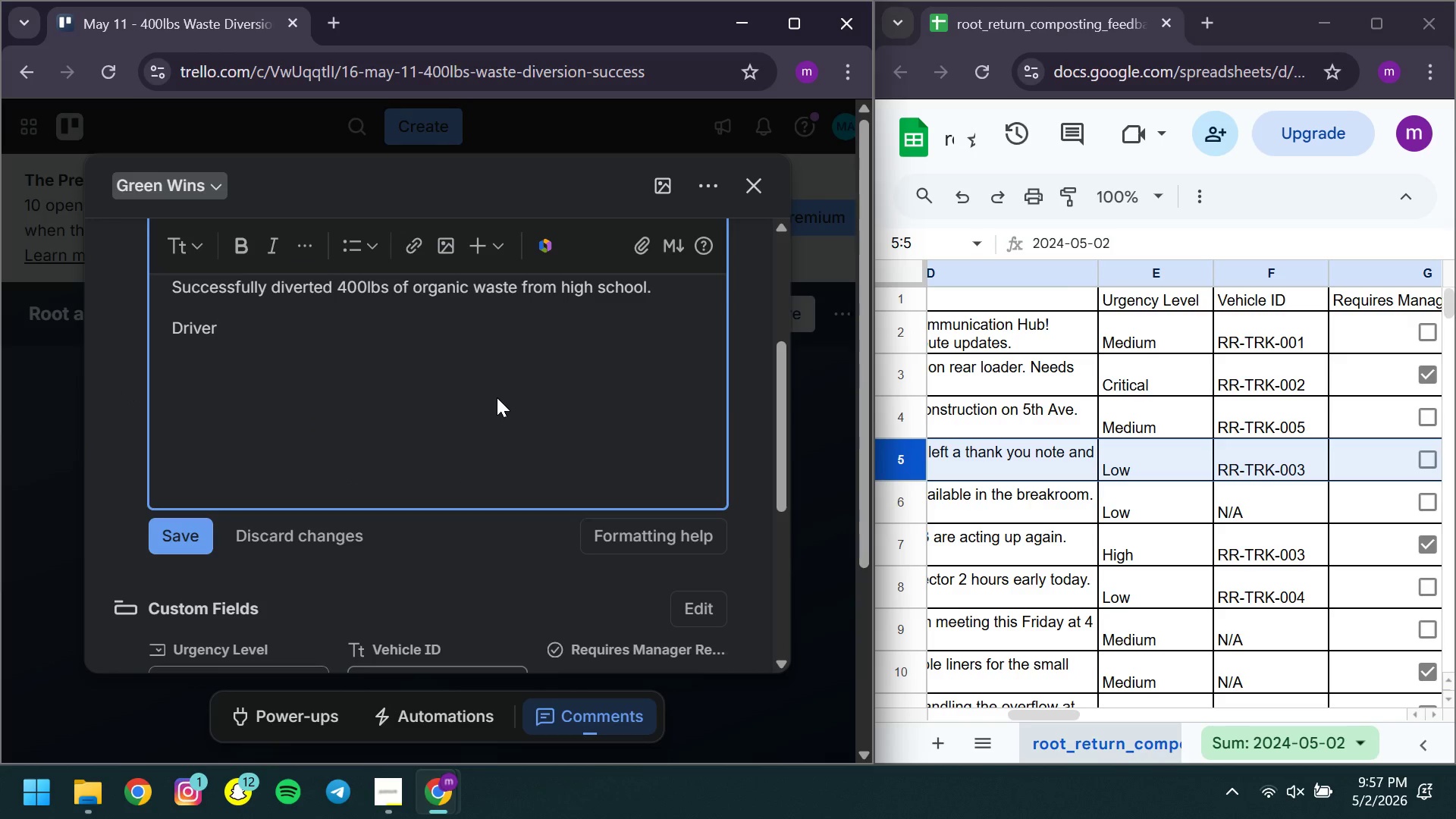 
key(Backspace)
type(: Jamal )
 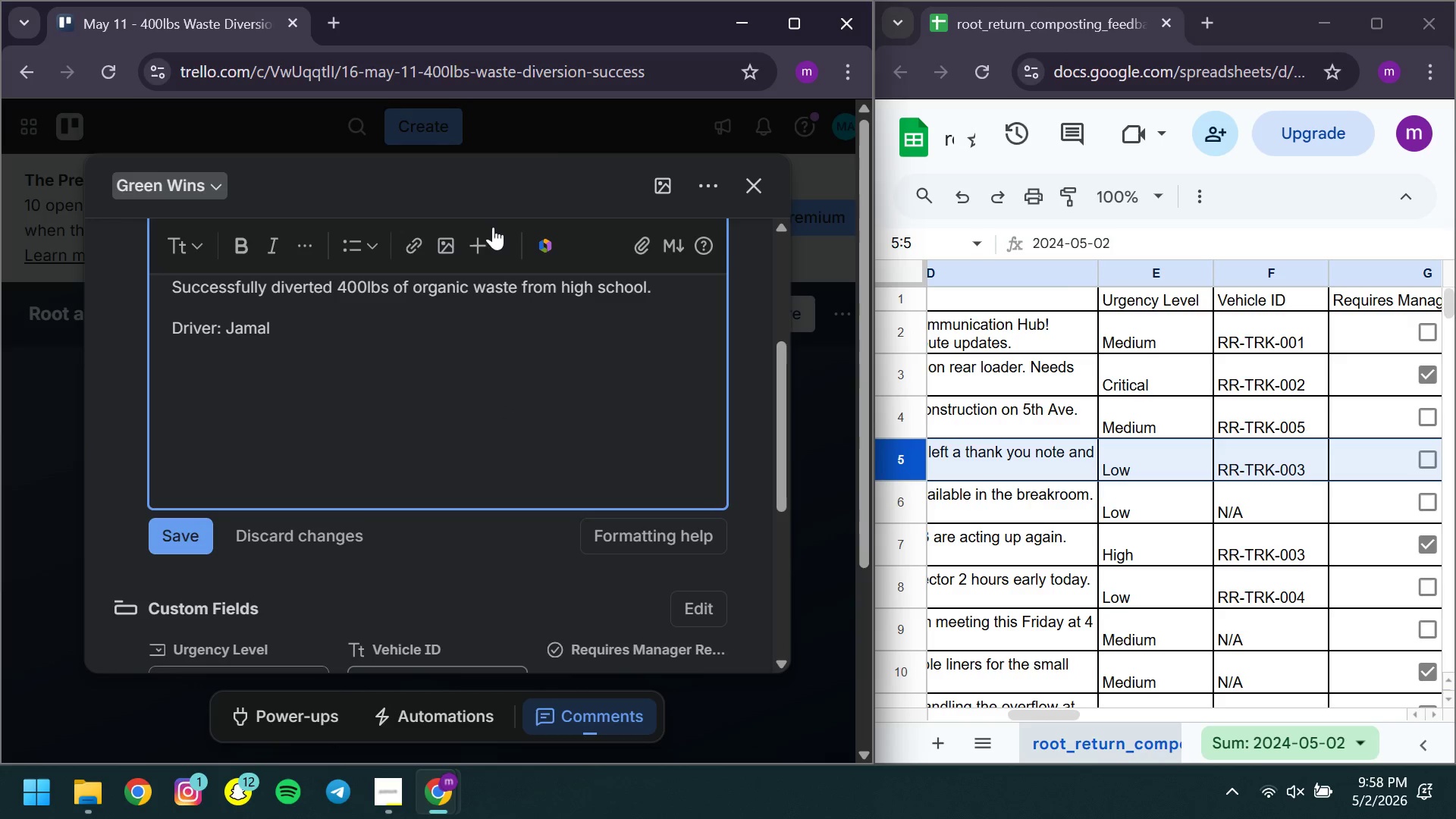 
left_click([791, 18])
 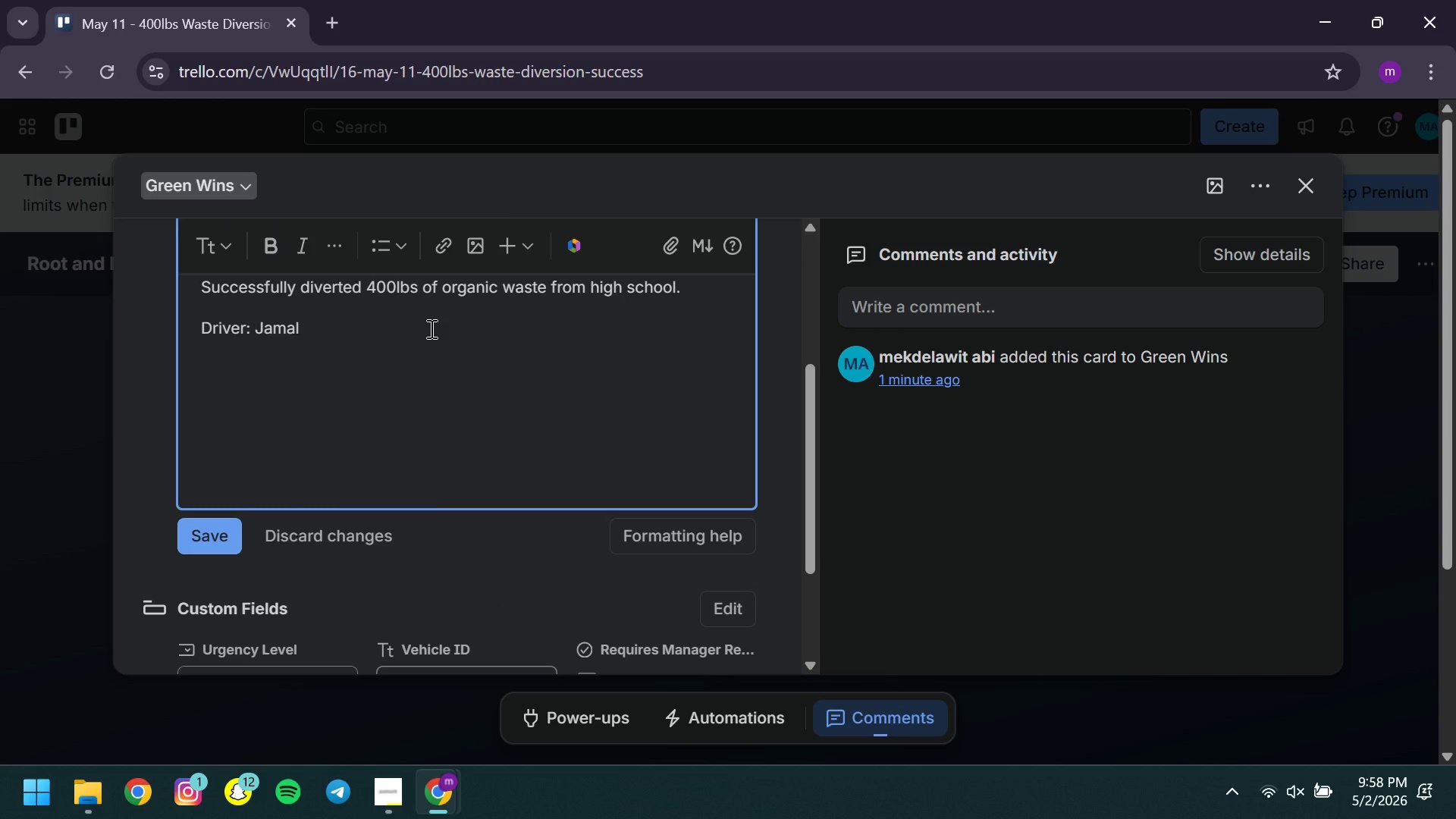 
type(Washingtom)
key(Backspace)
type(n )
 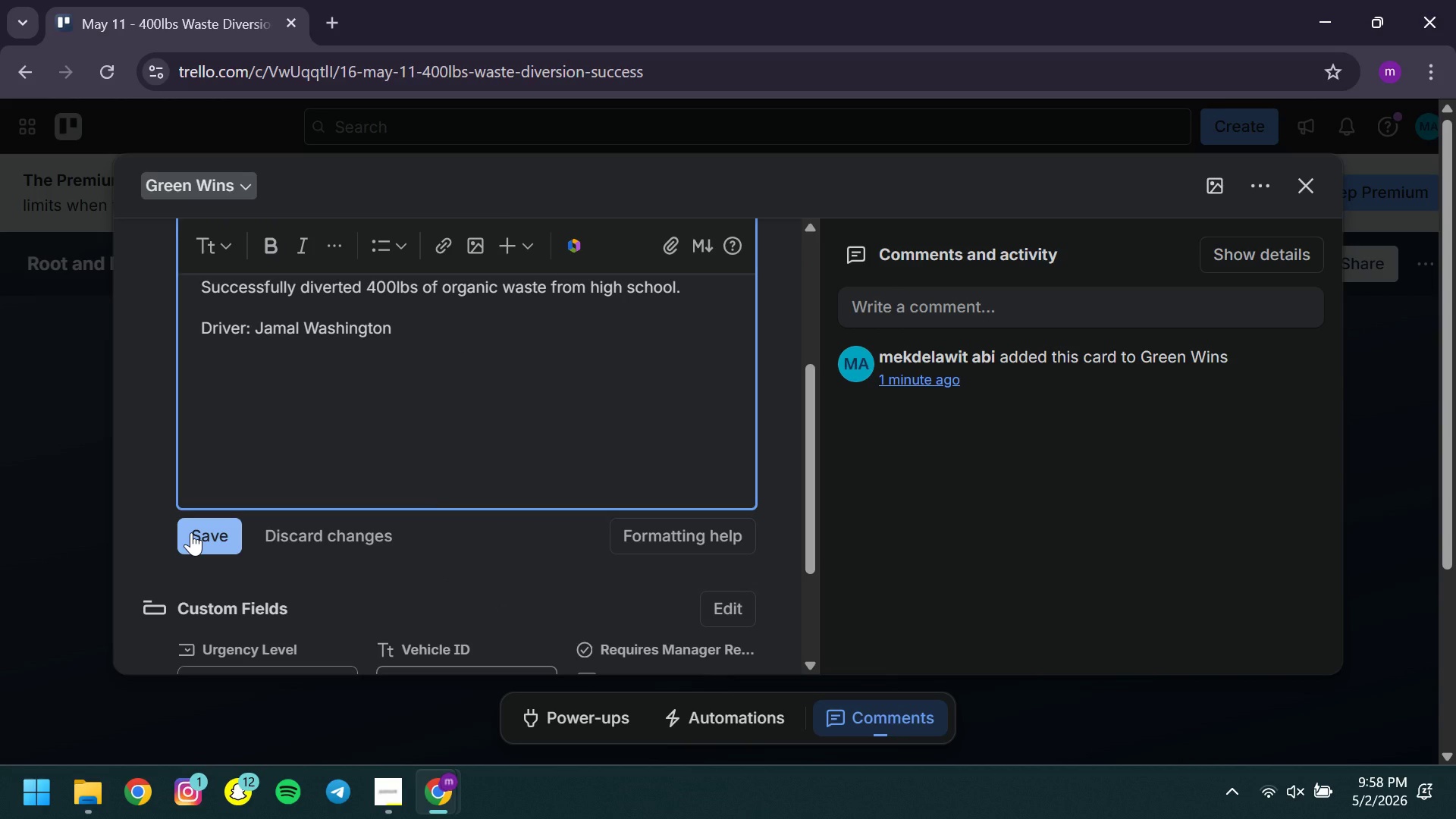 
left_click([191, 532])
 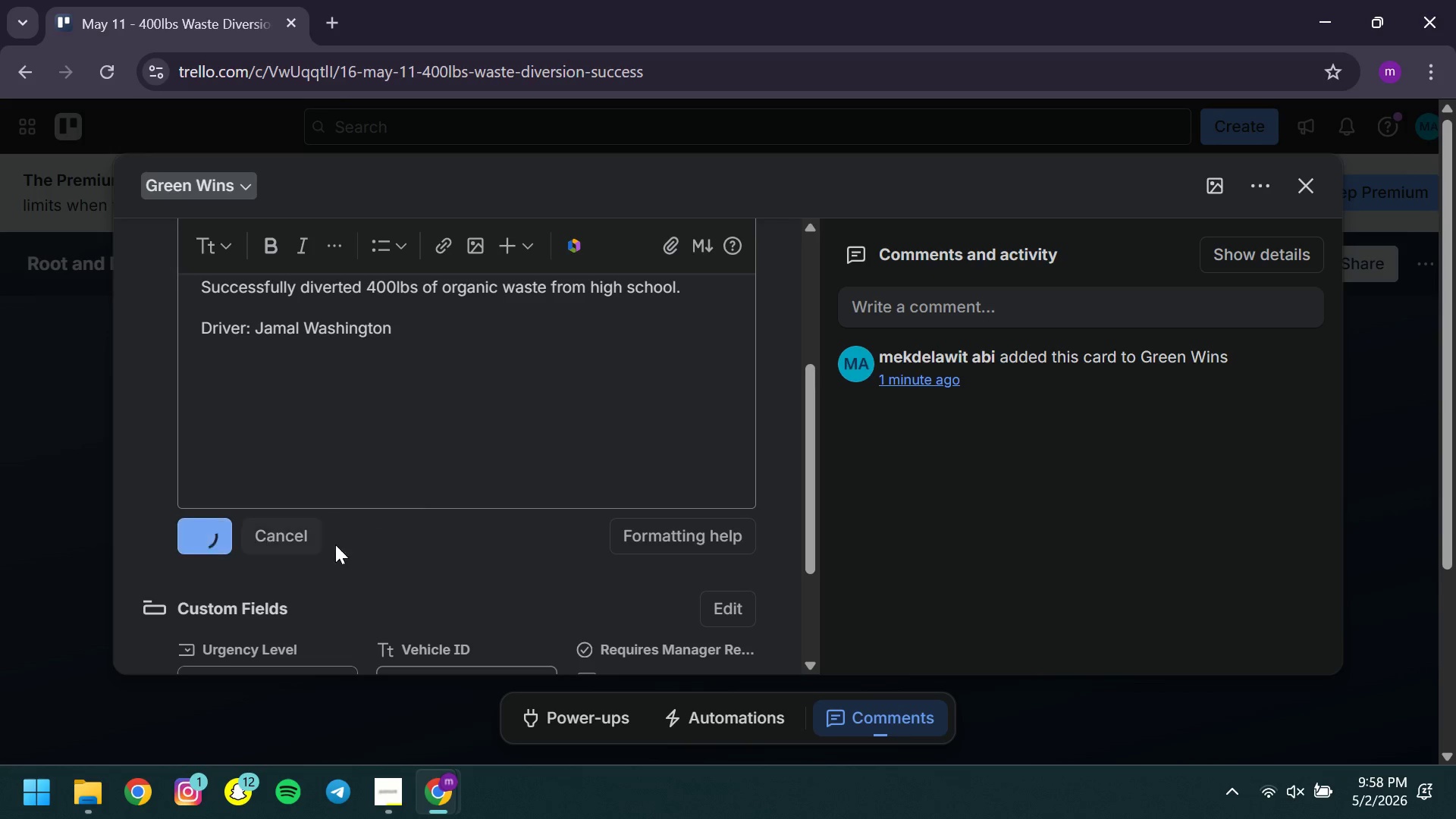 
mouse_move([256, 483])
 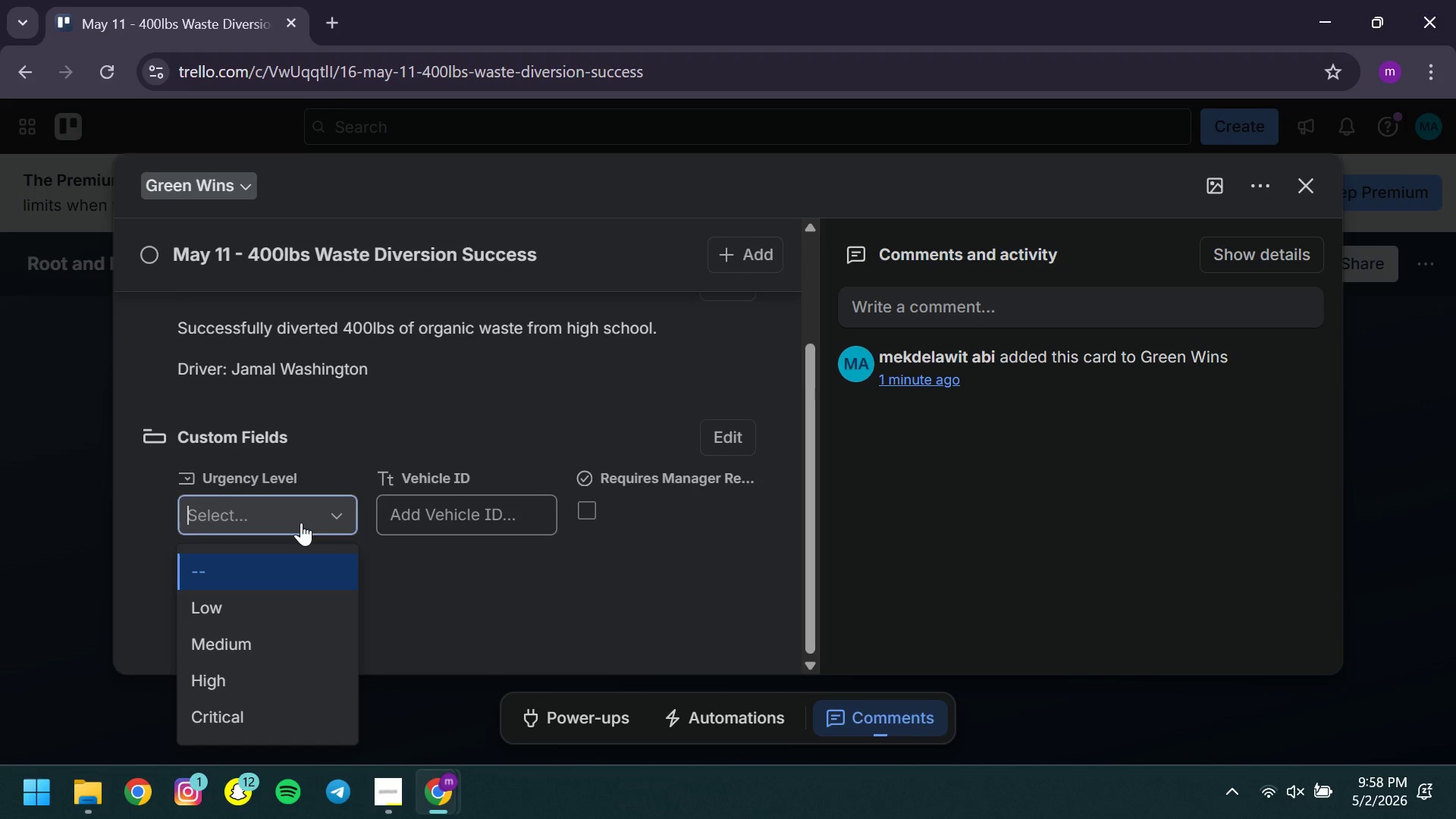 
left_click([301, 522])
 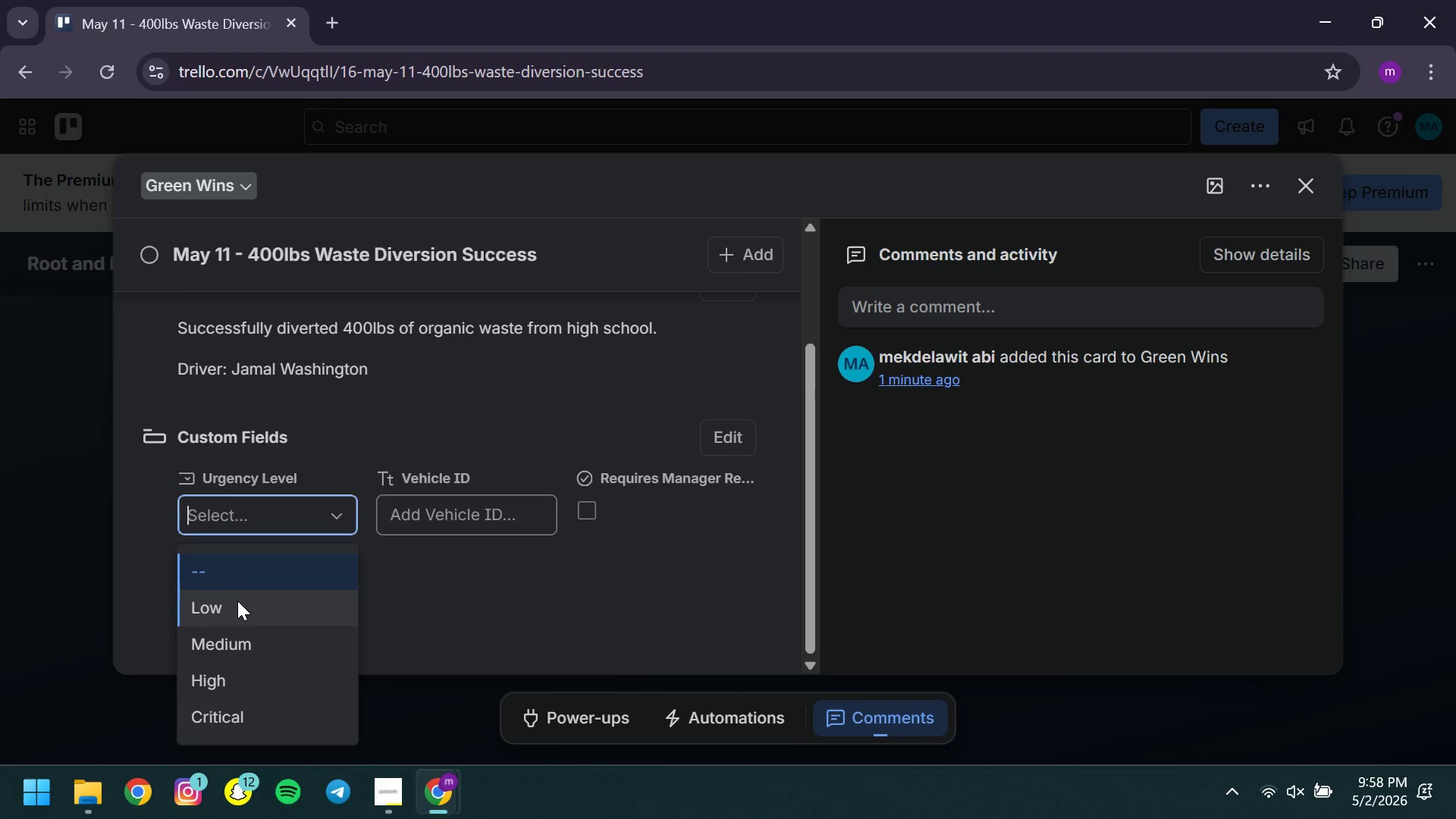 
left_click([237, 601])
 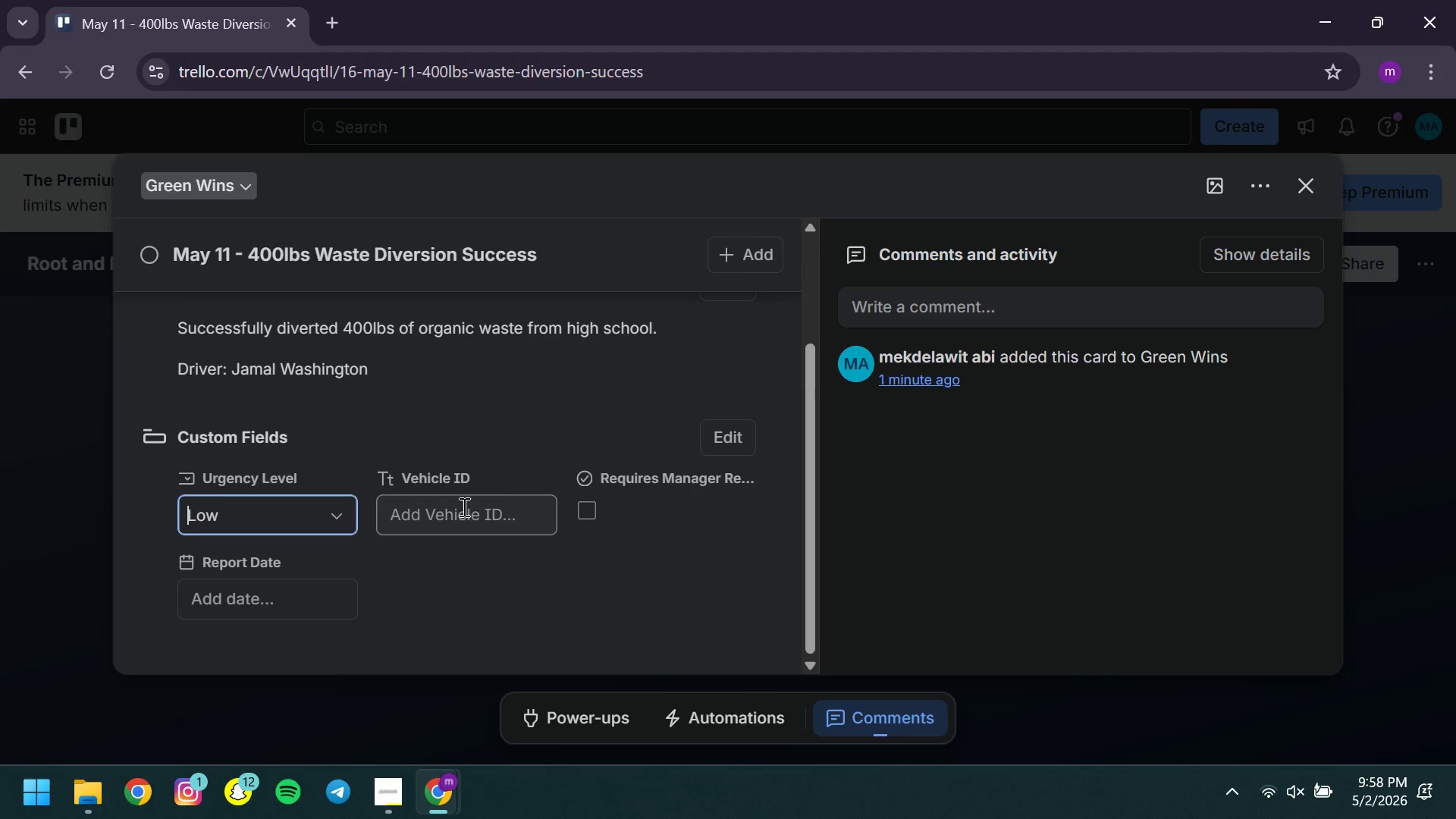 
left_click([463, 507])
 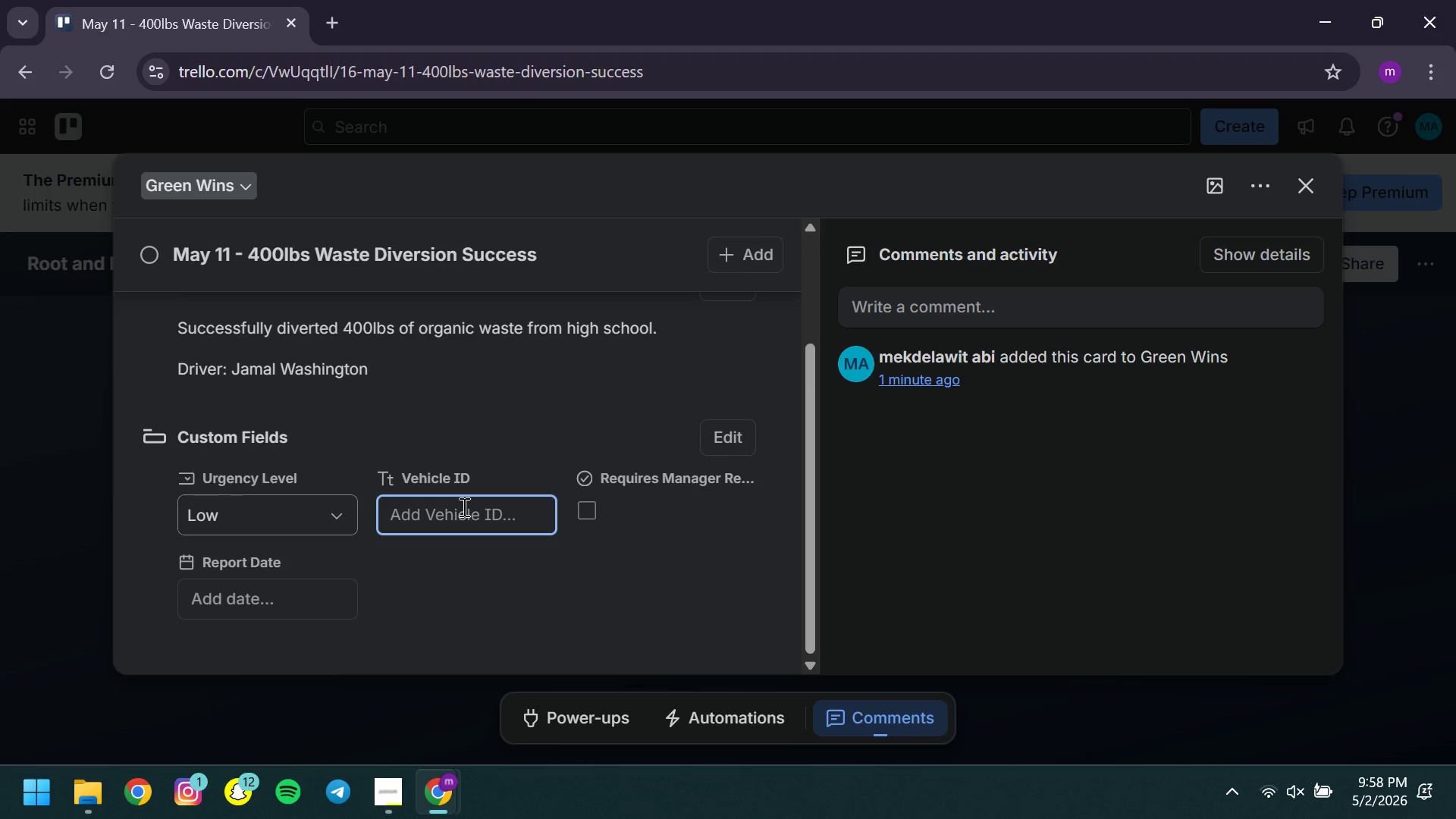 
type(RR-TRK-004)
 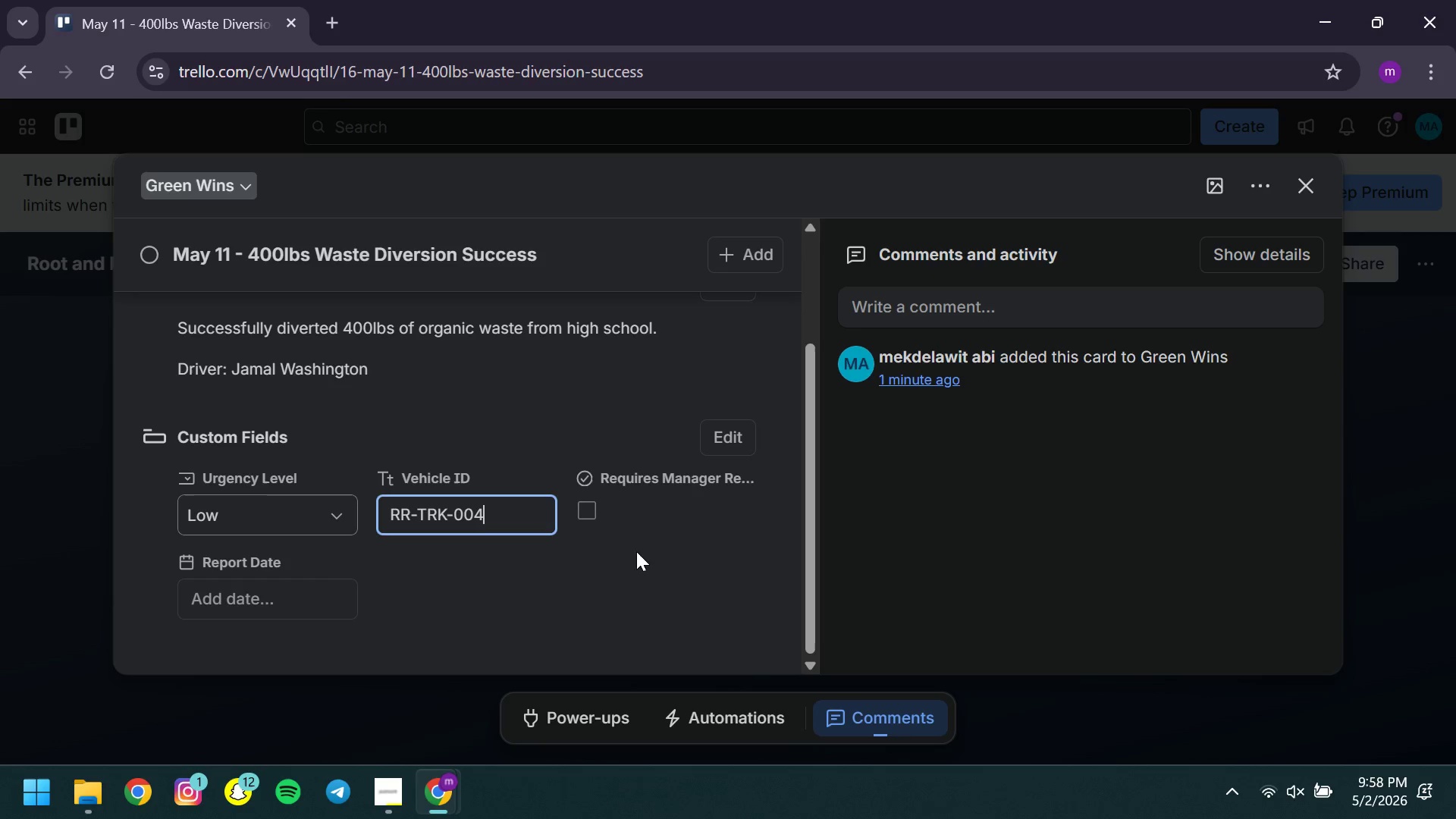 
left_click([636, 551])
 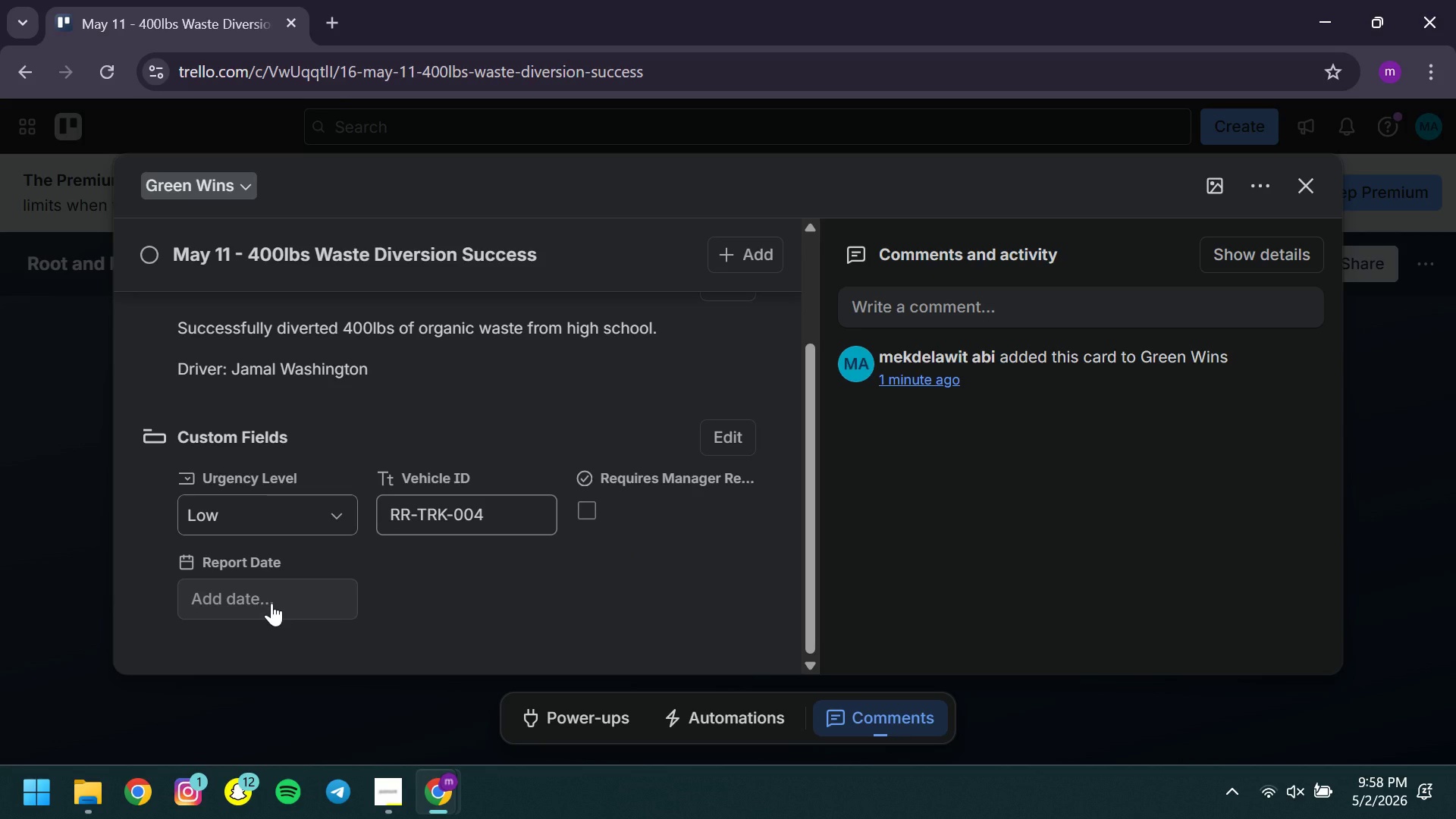 
left_click([271, 603])
 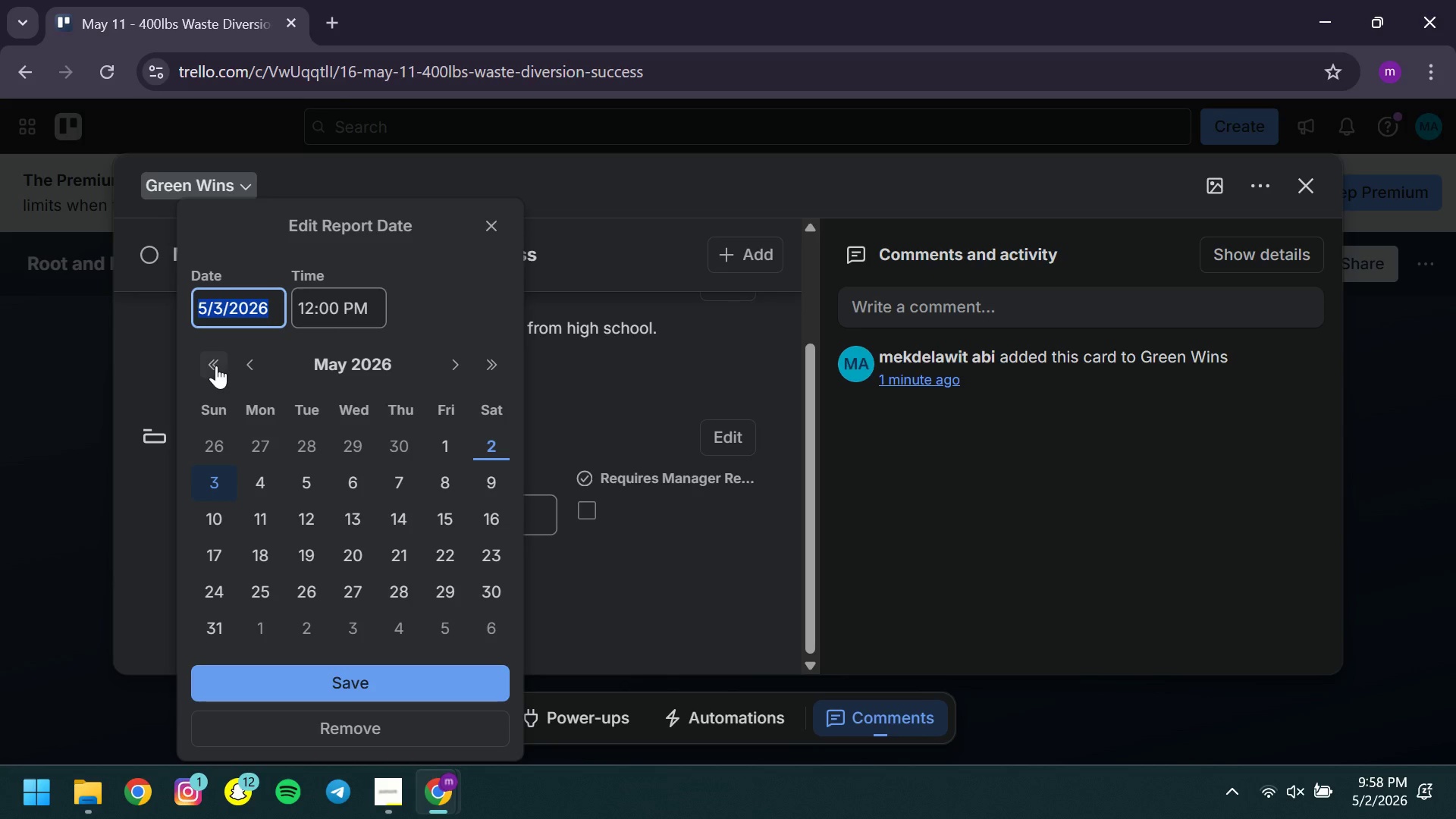 
left_click([216, 366])
 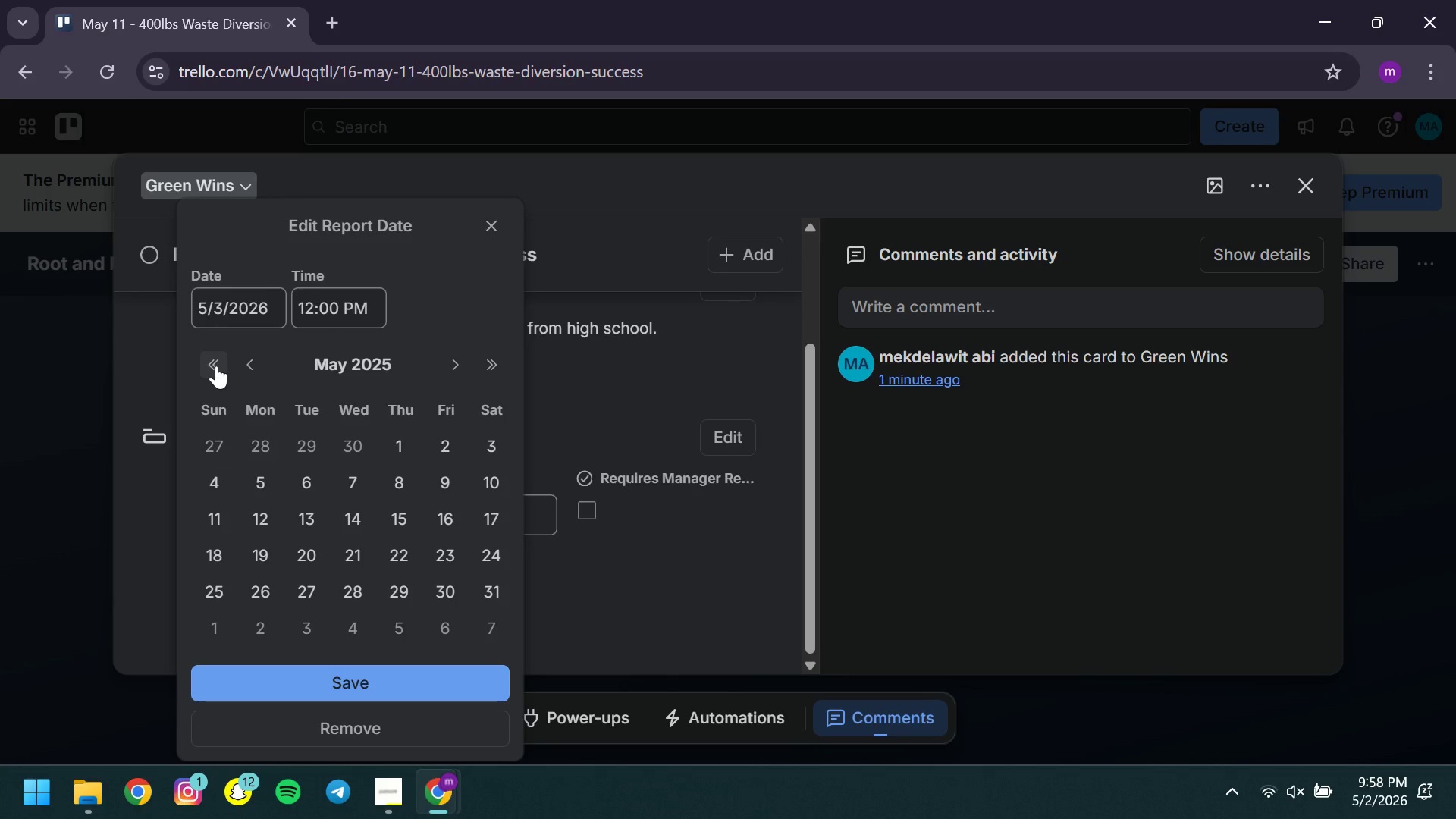 
left_click([216, 366])
 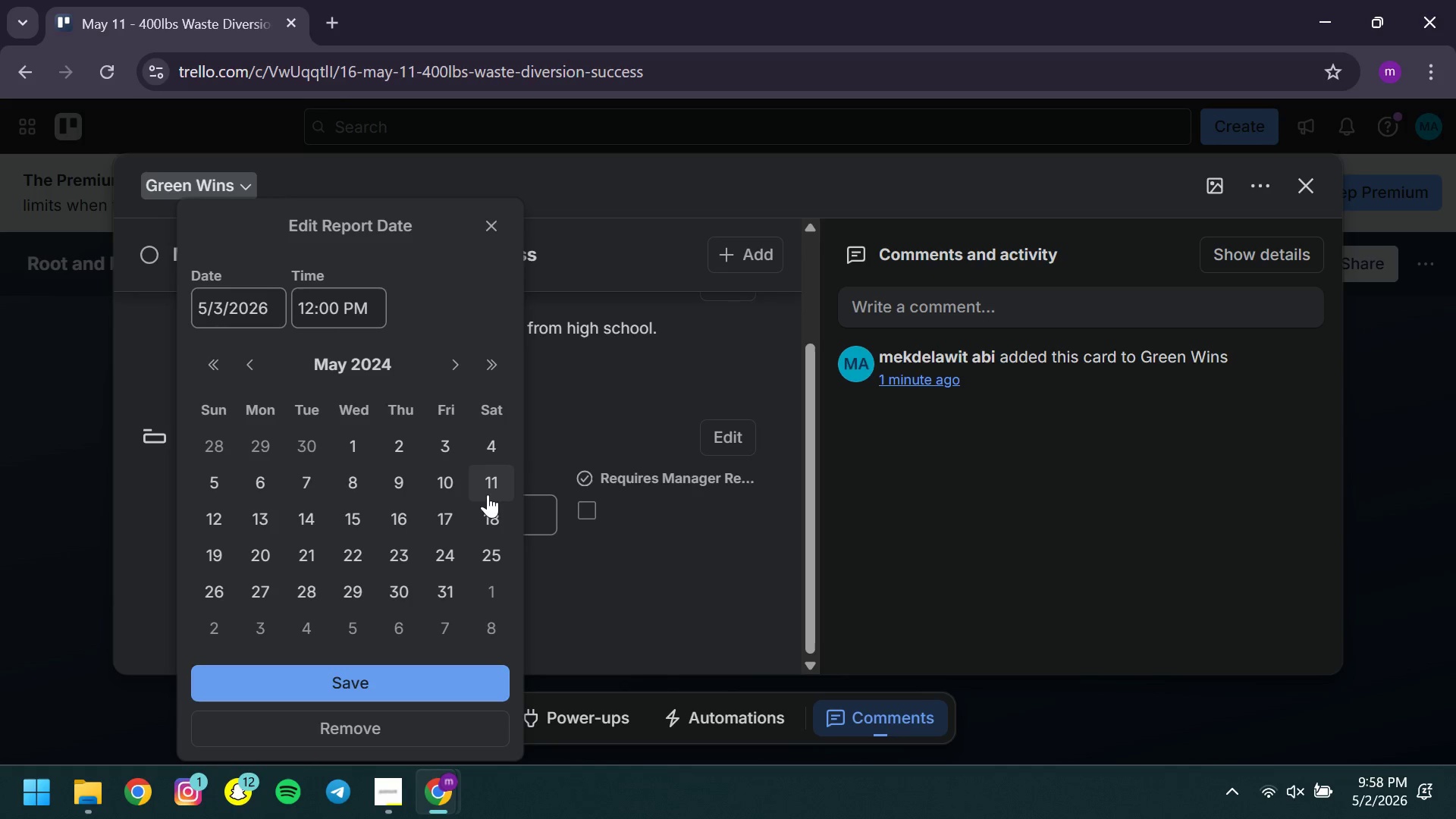 
left_click([492, 490])
 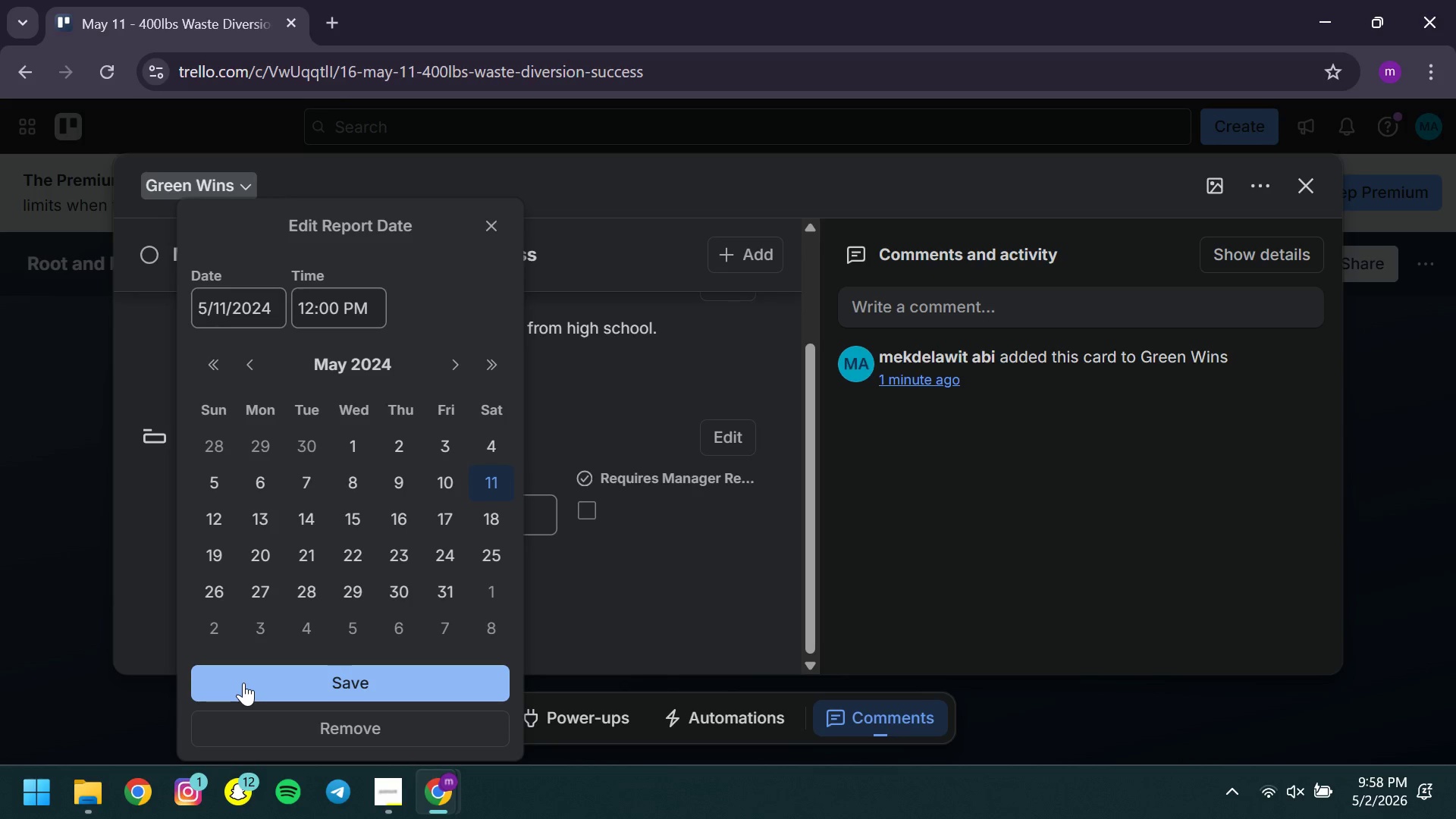 
left_click([243, 682])
 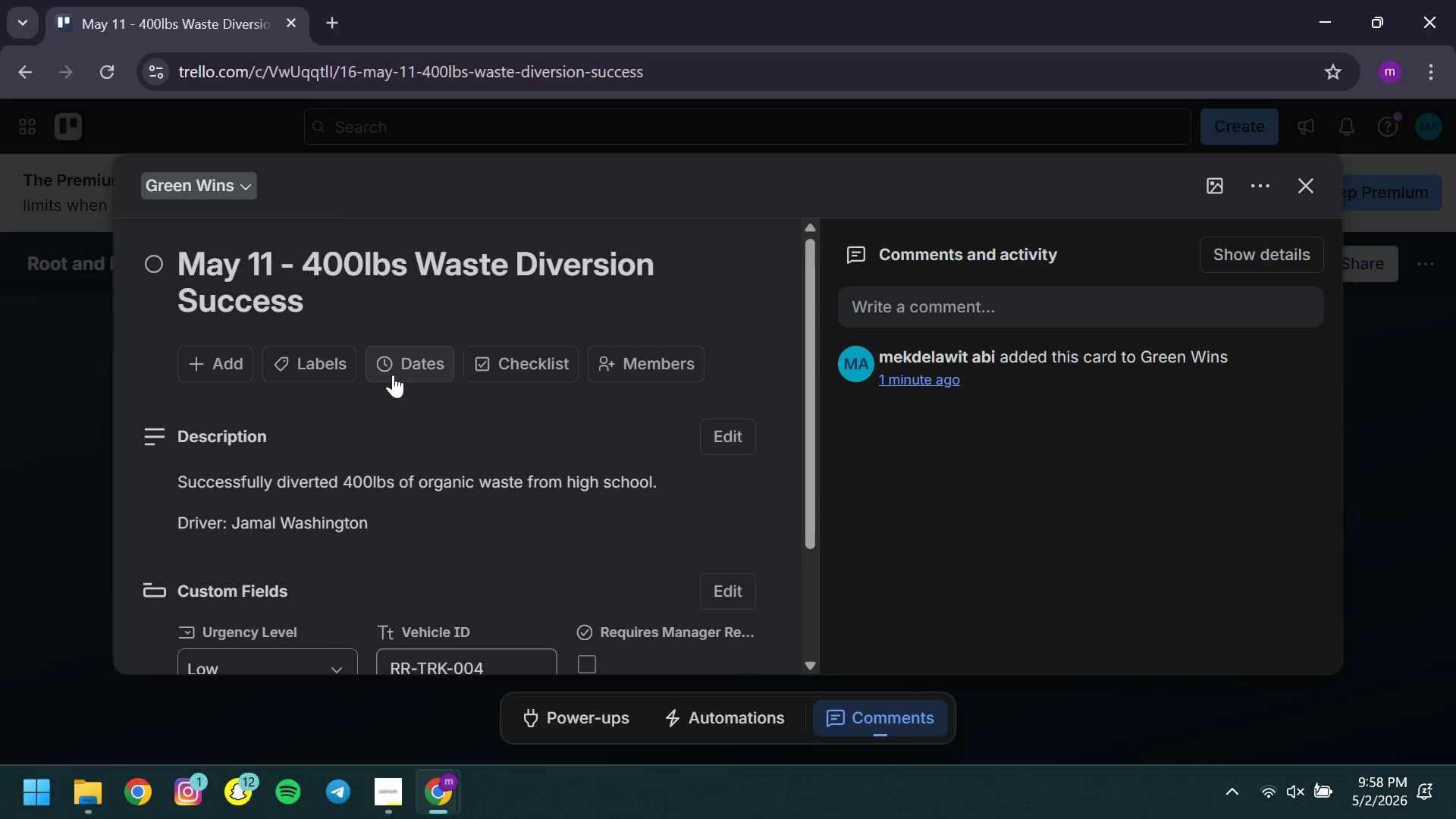 
left_click([393, 375])
 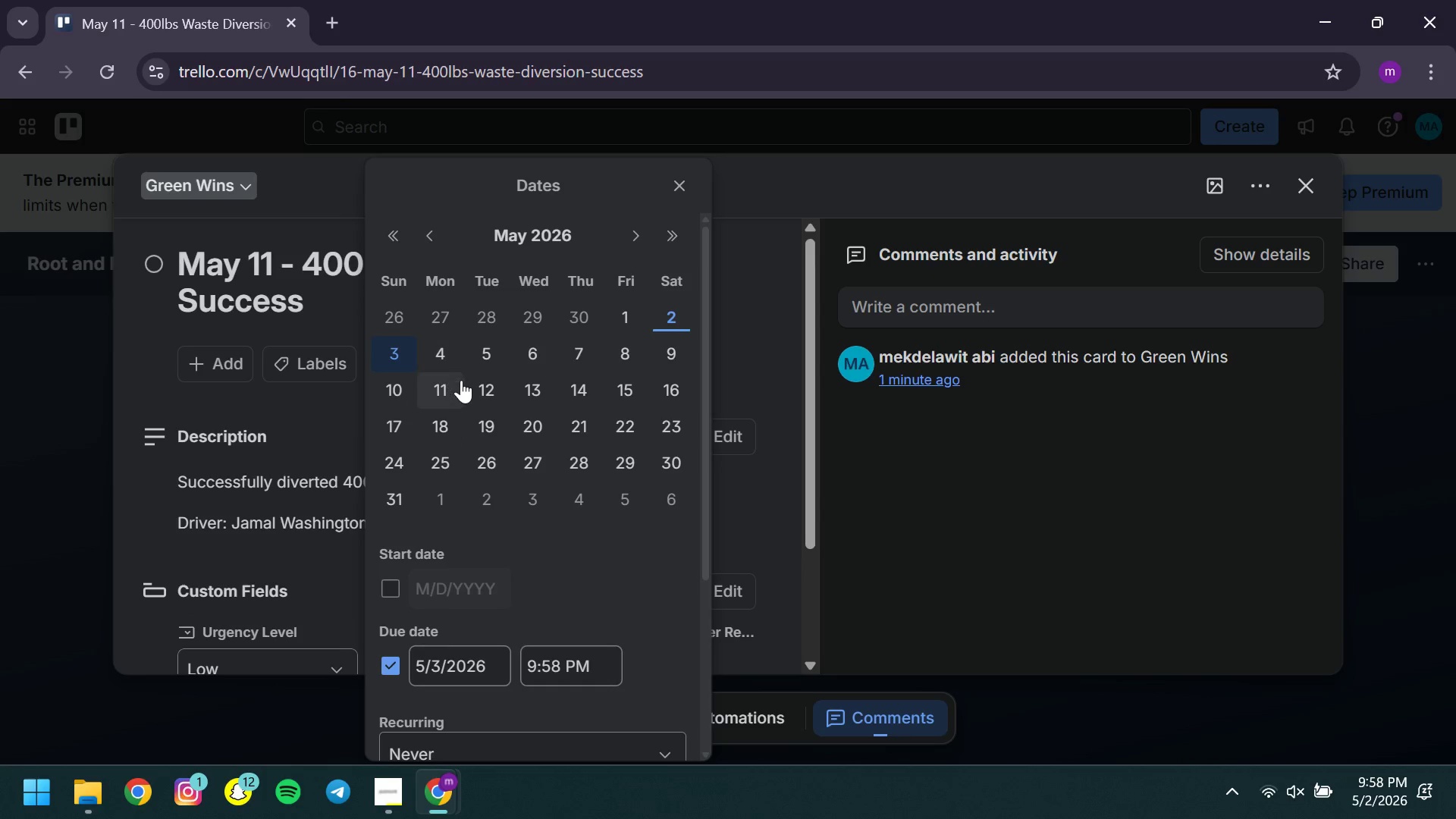 
left_click([440, 390])
 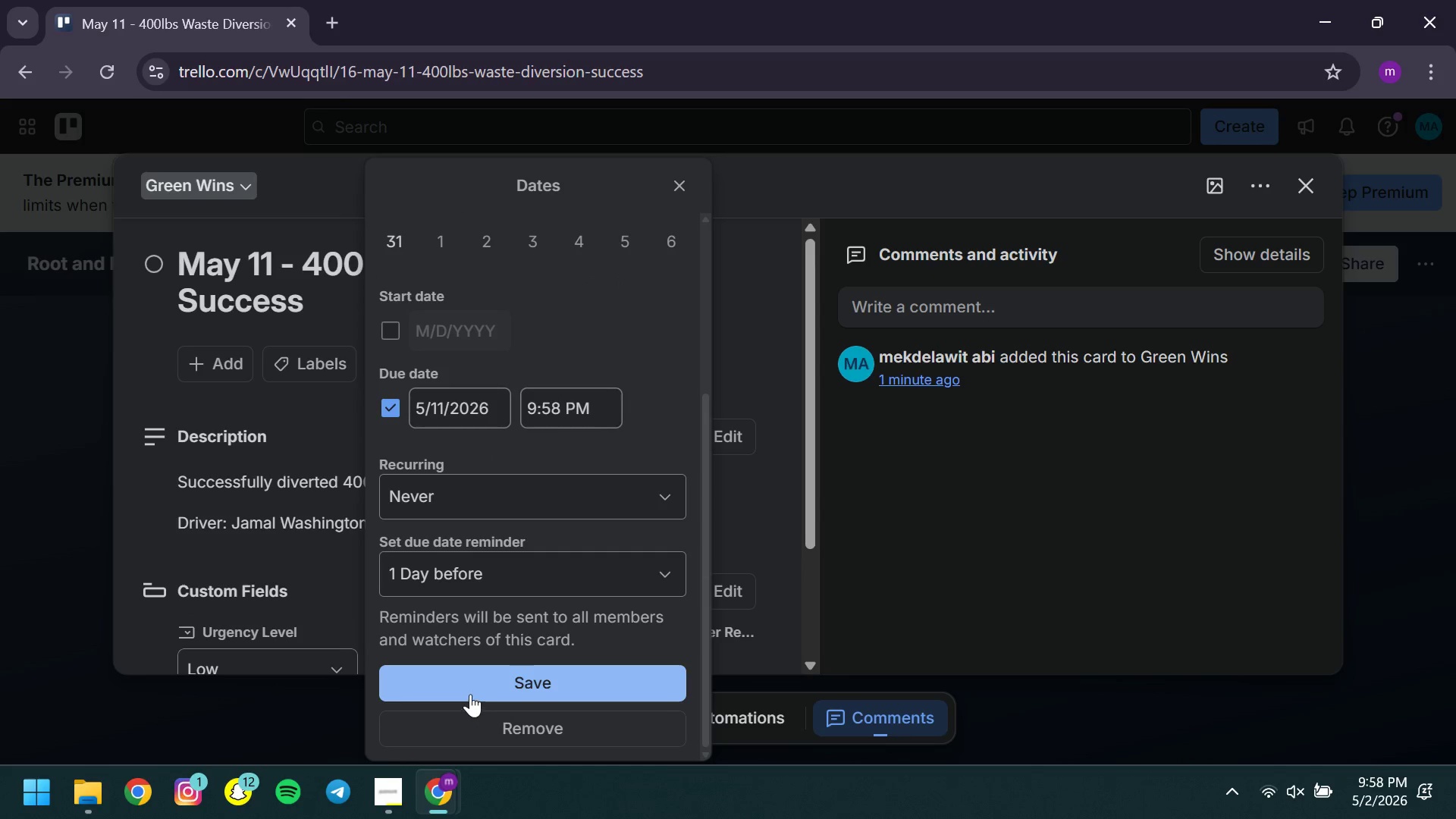 
left_click([466, 689])
 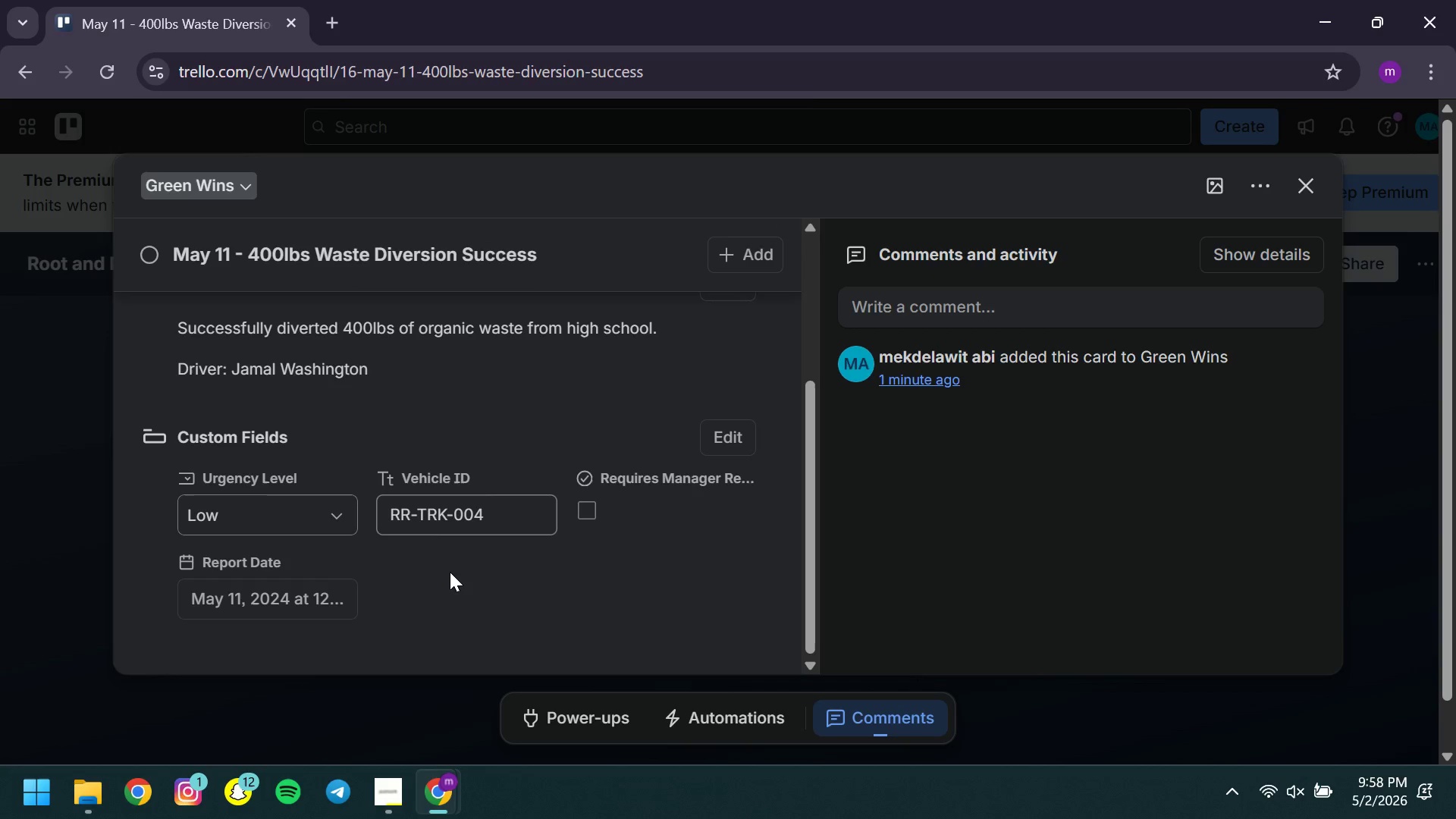 
wait(5.42)
 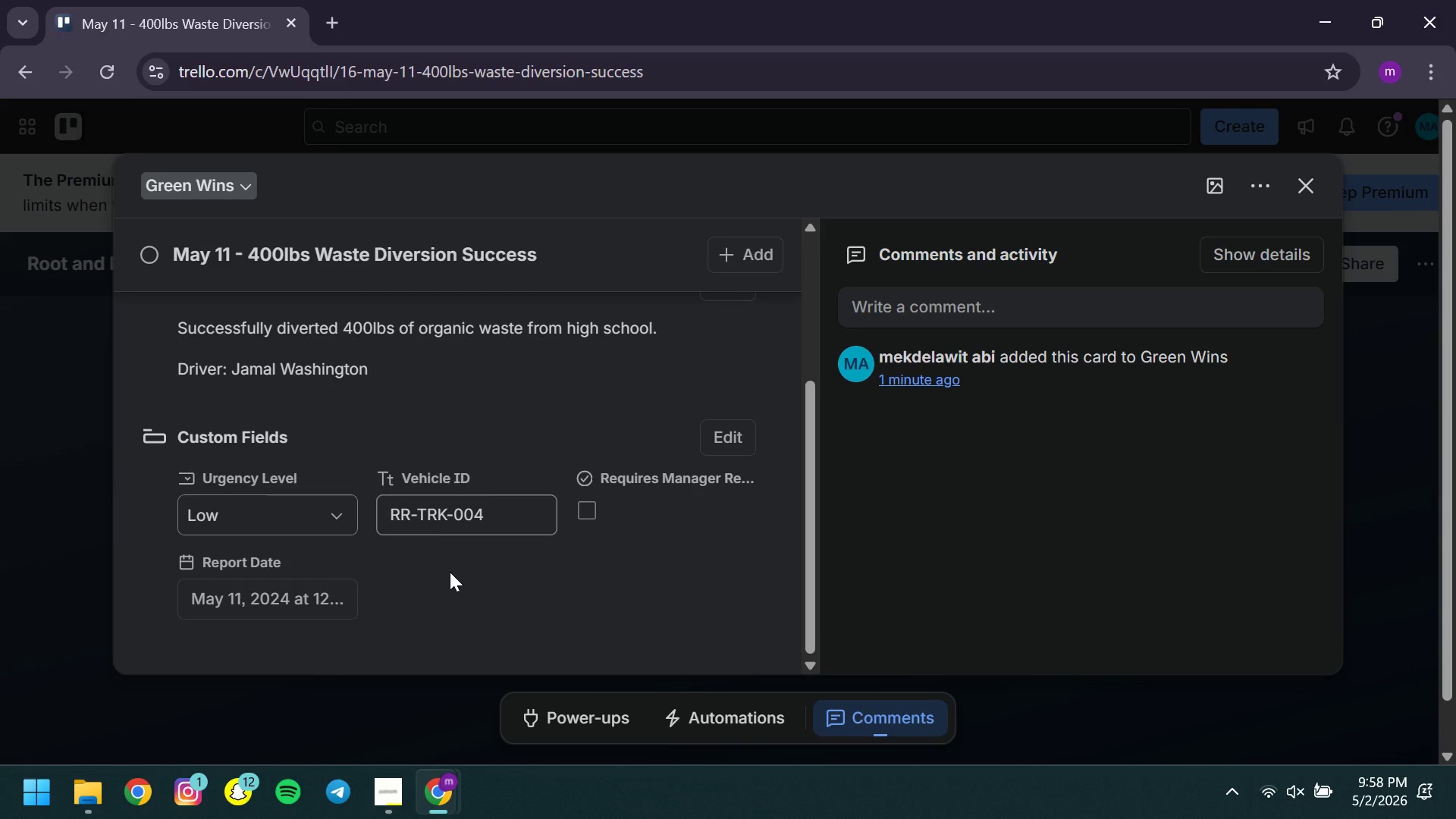 
left_click([1310, 181])
 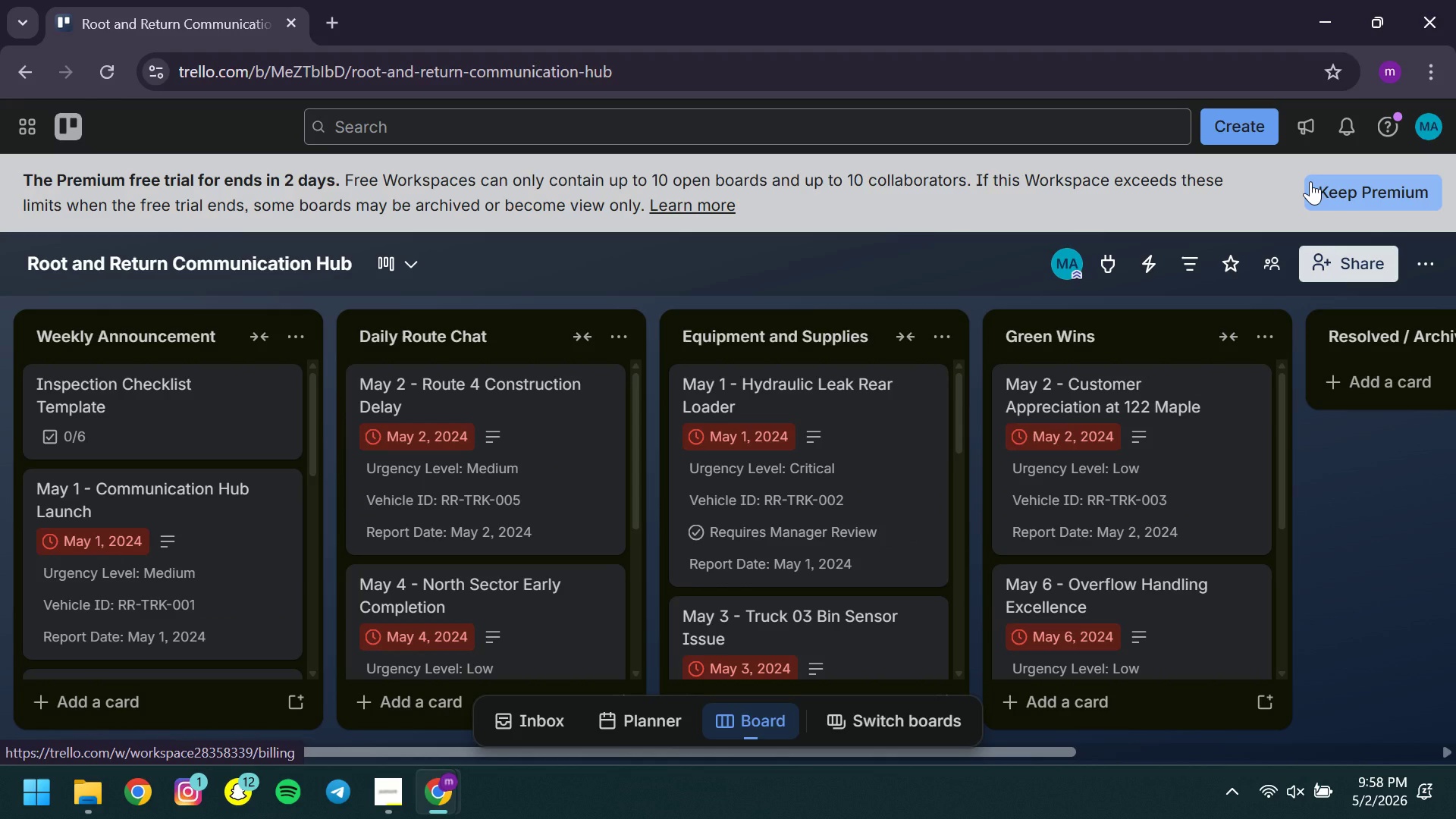 
wait(8.42)
 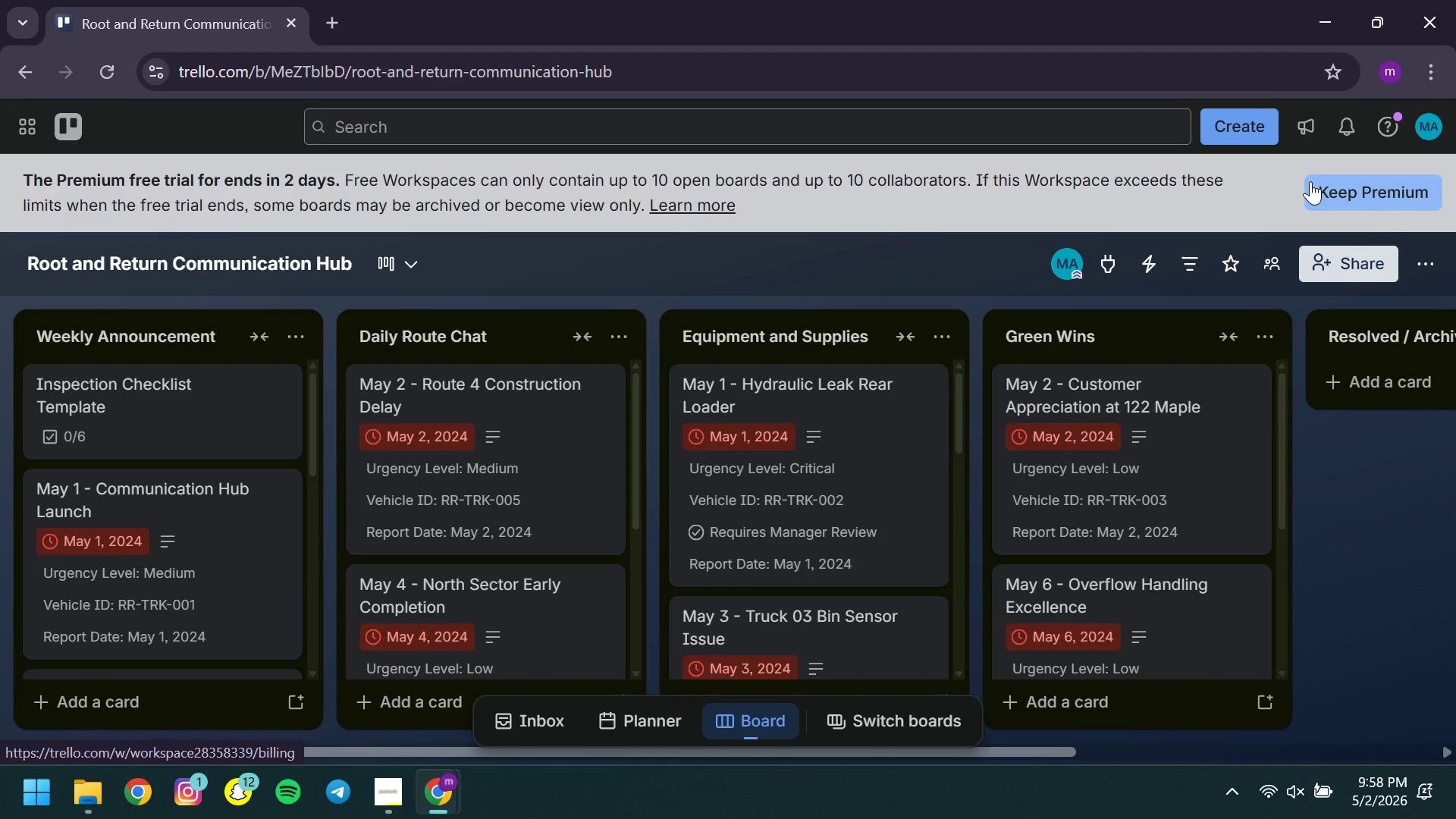 
left_click([563, 579])
 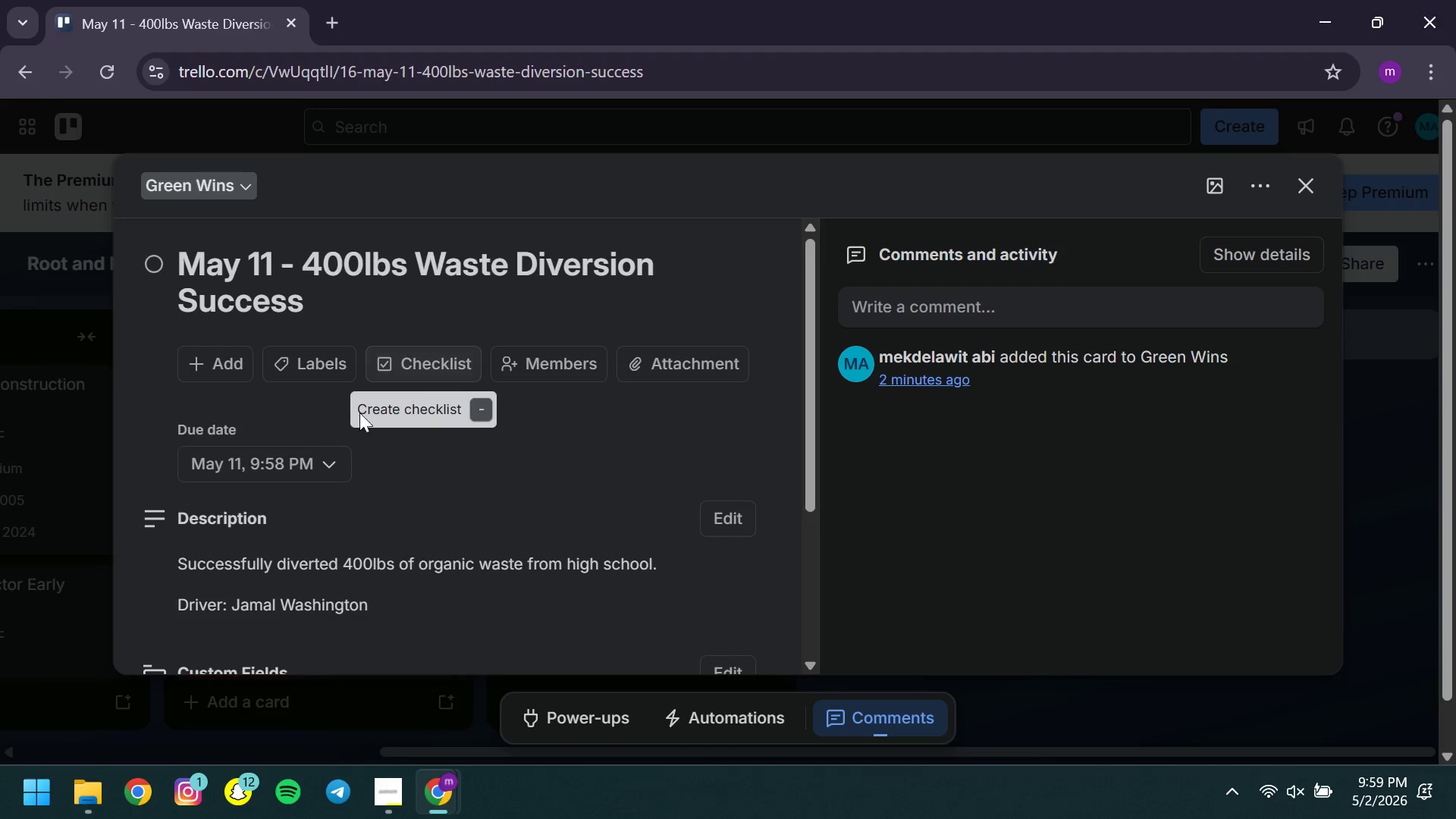 
left_click([309, 457])
 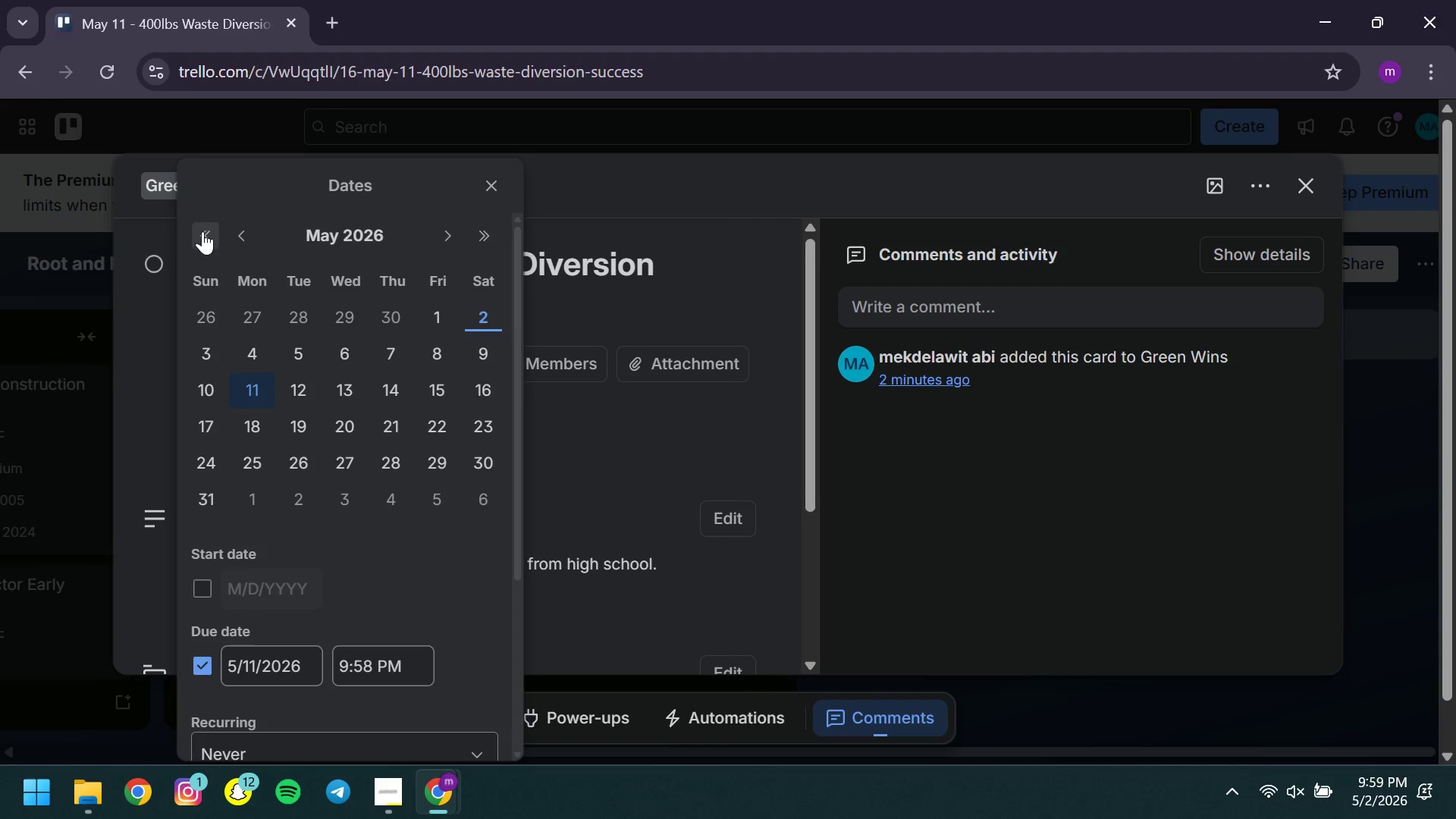 
double_click([202, 231])
 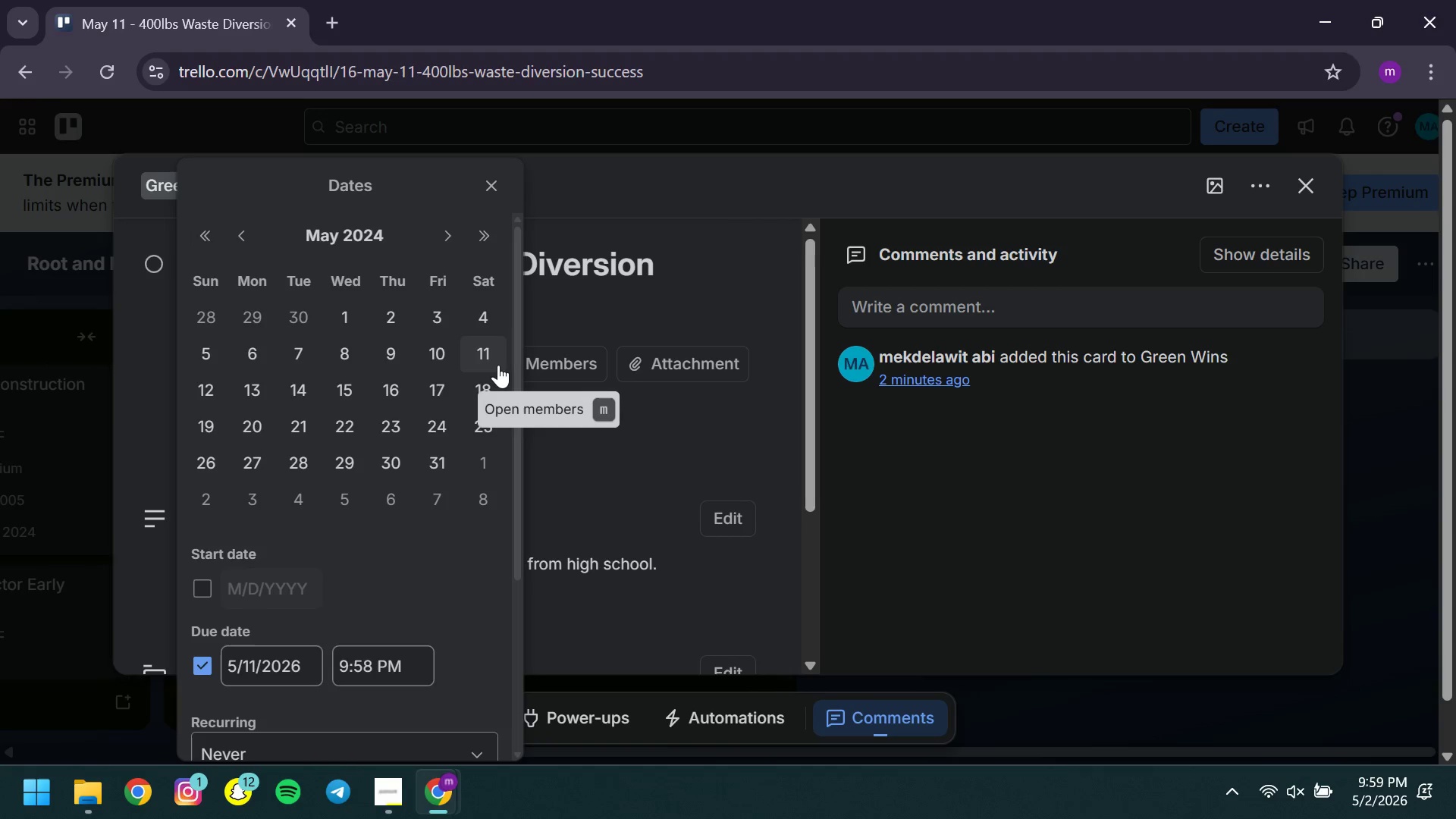 
left_click([497, 362])
 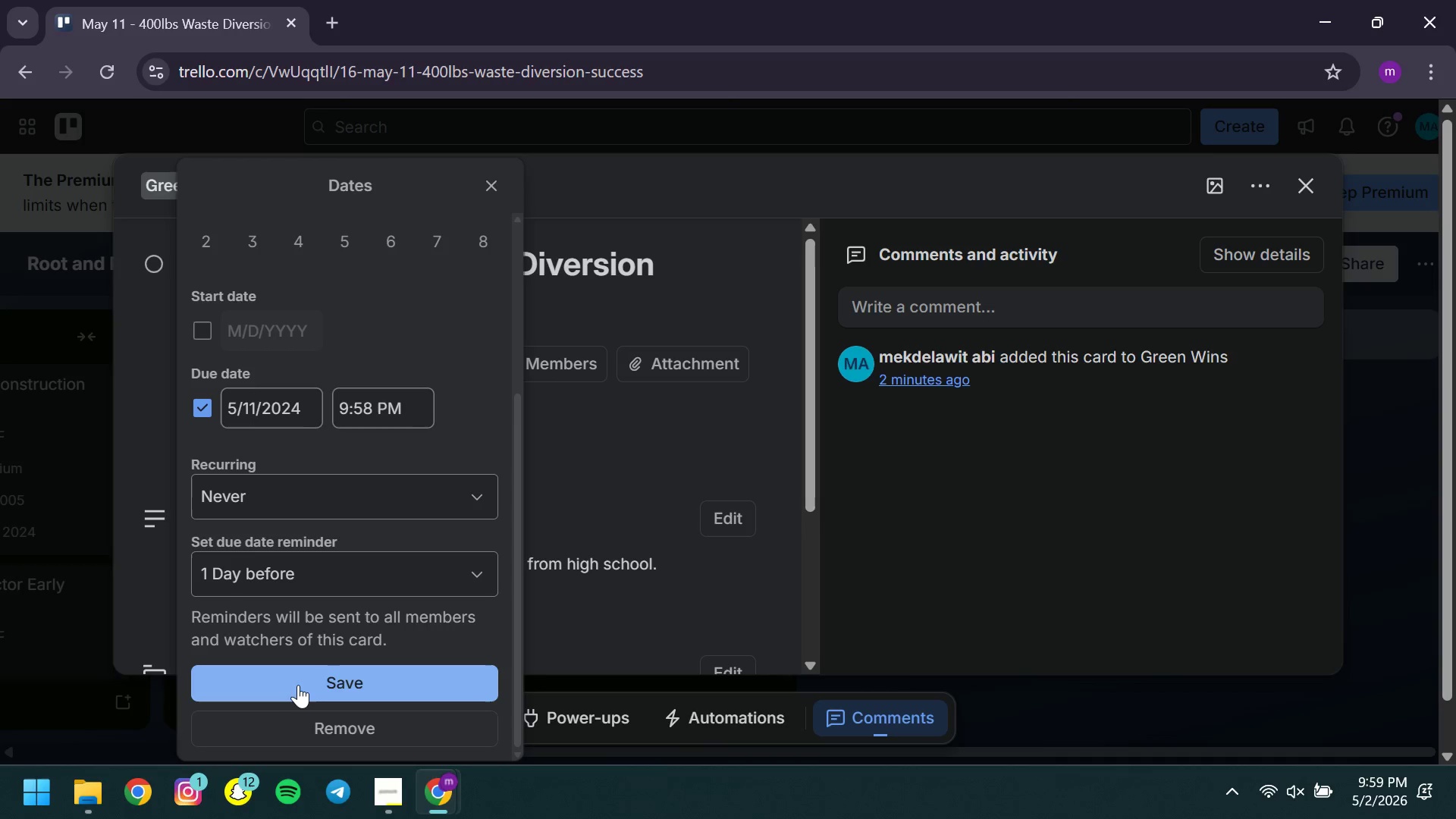 
left_click([293, 688])
 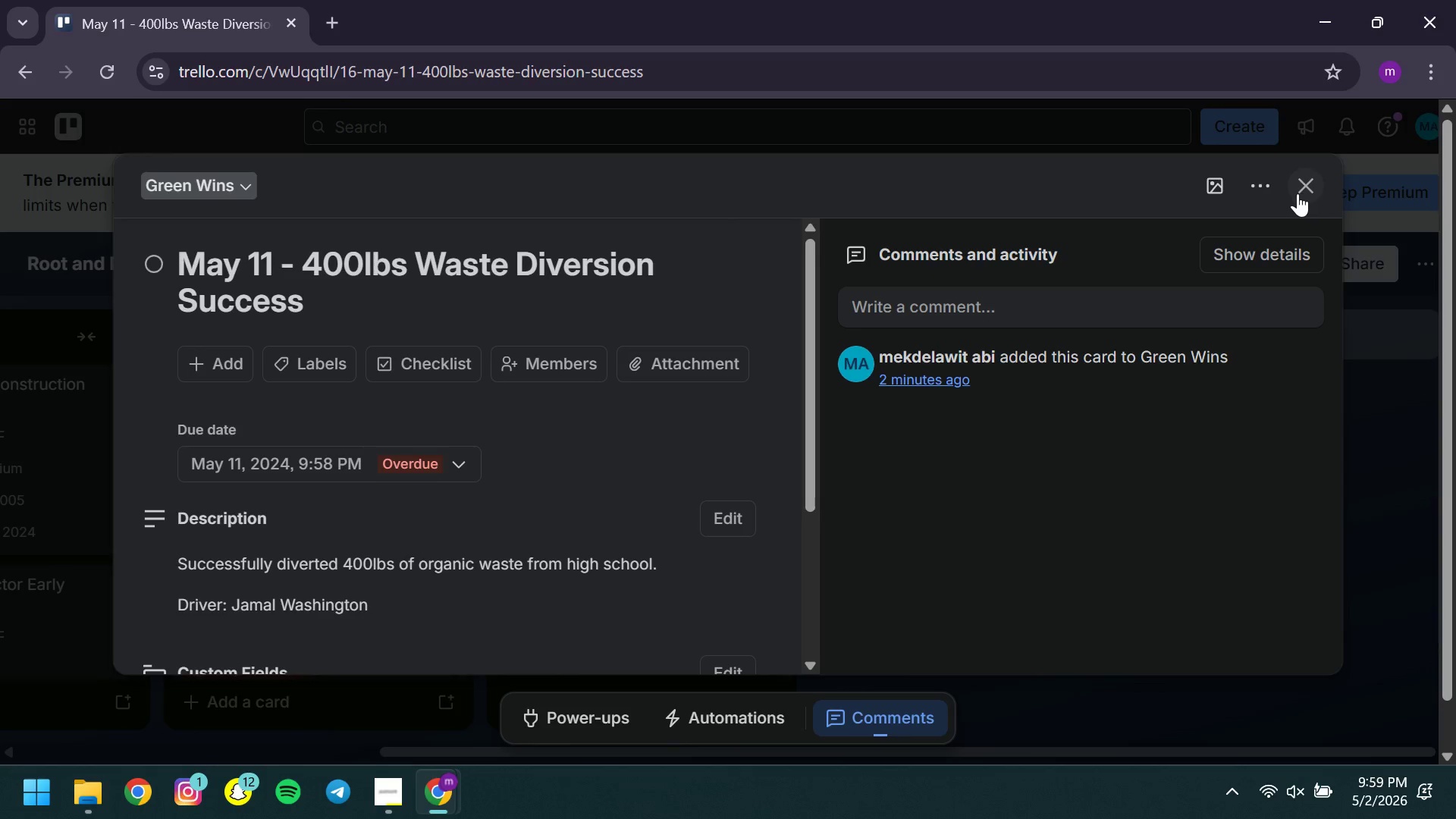 
left_click([1298, 189])
 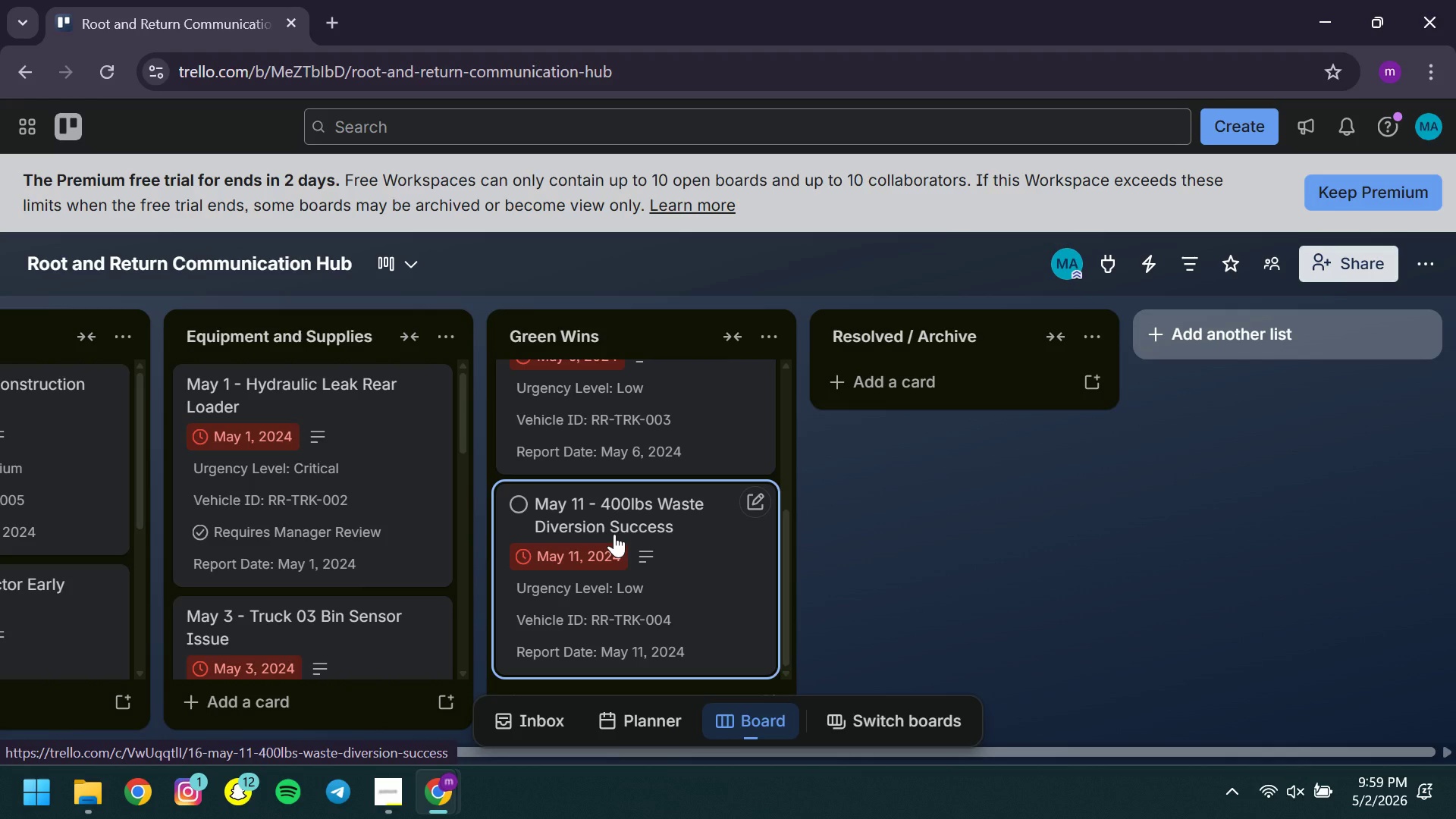 
wait(13.48)
 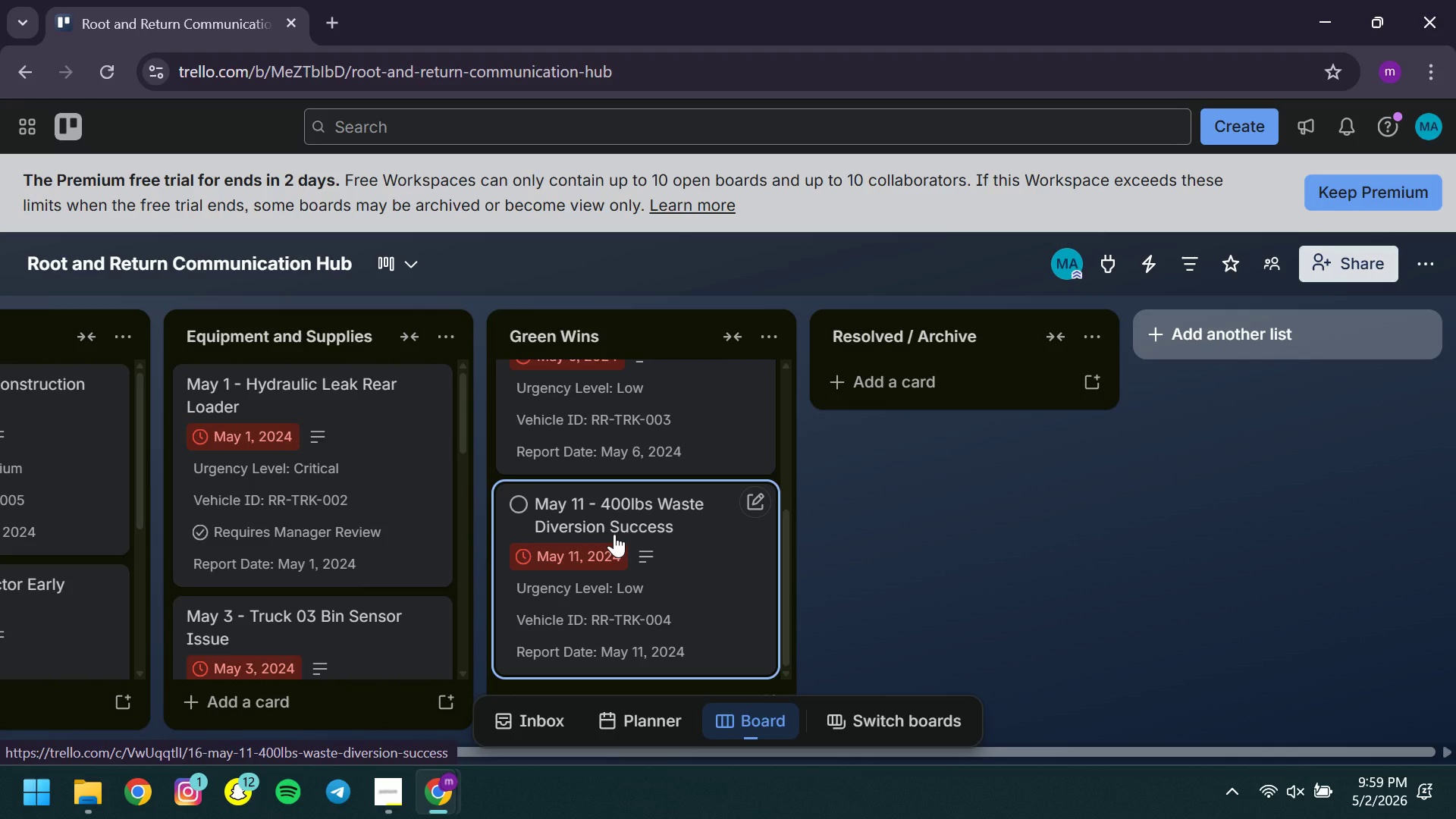 
left_click([570, 722])
 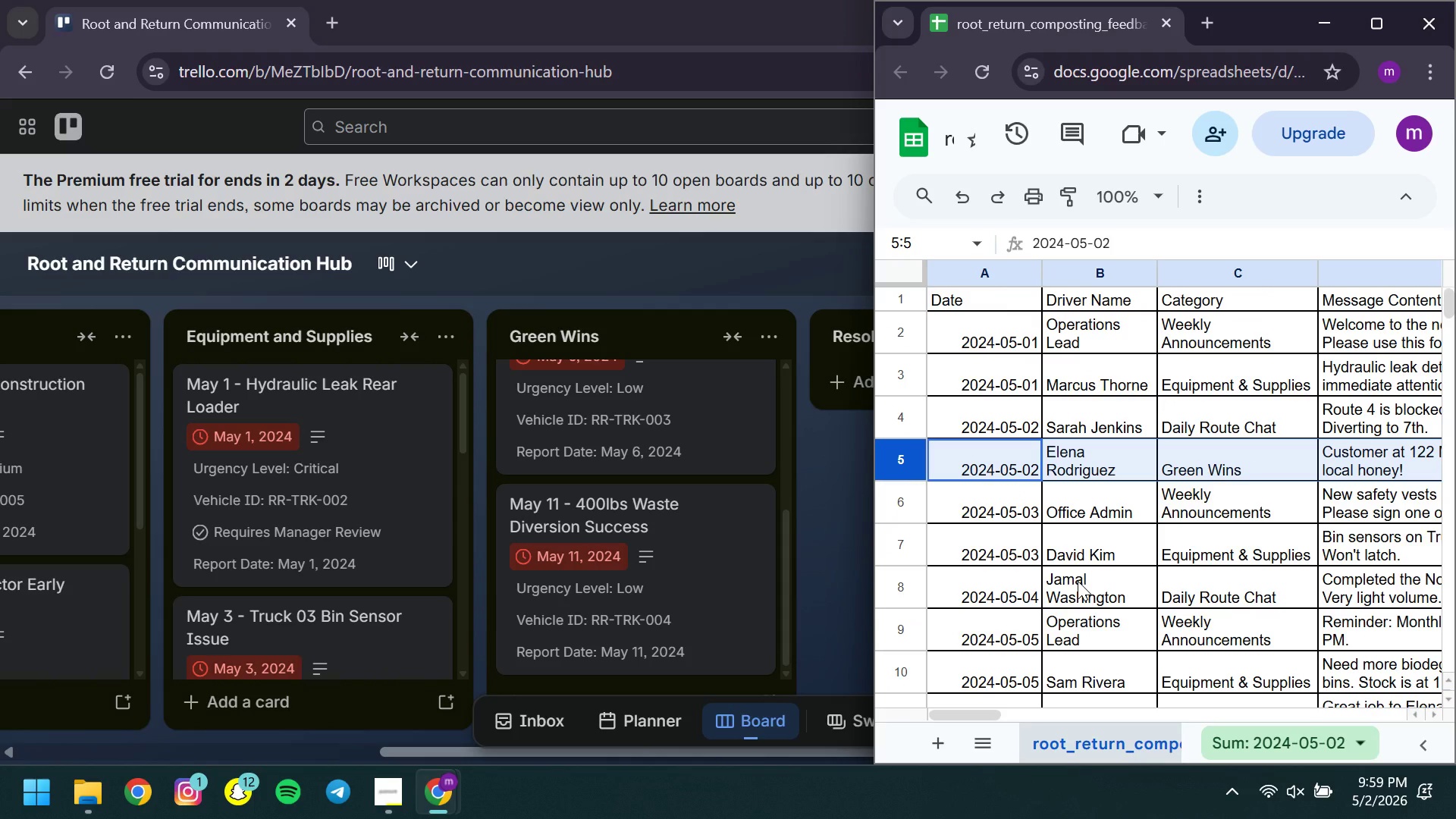 
wait(6.89)
 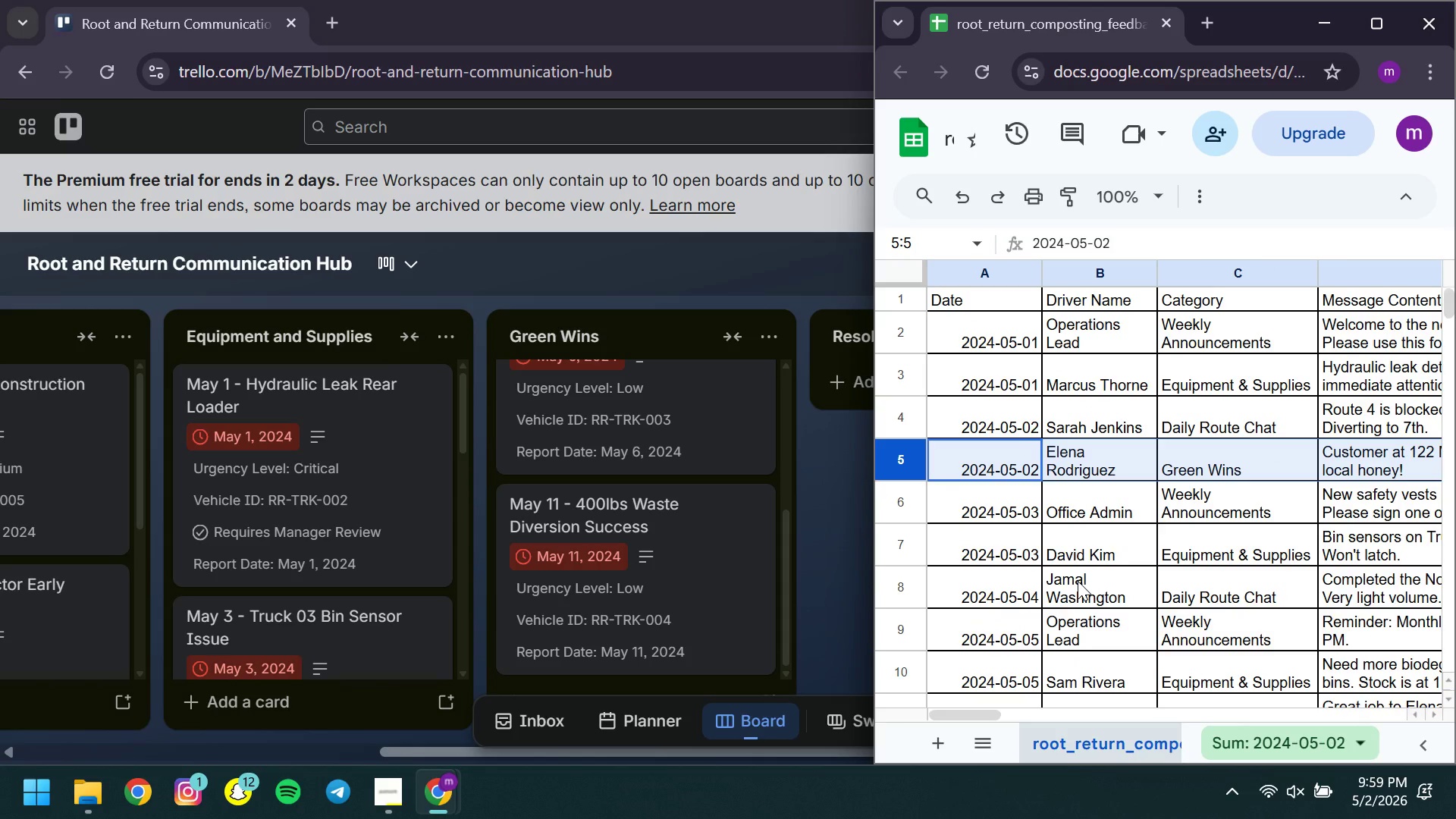 
left_click([834, 555])
 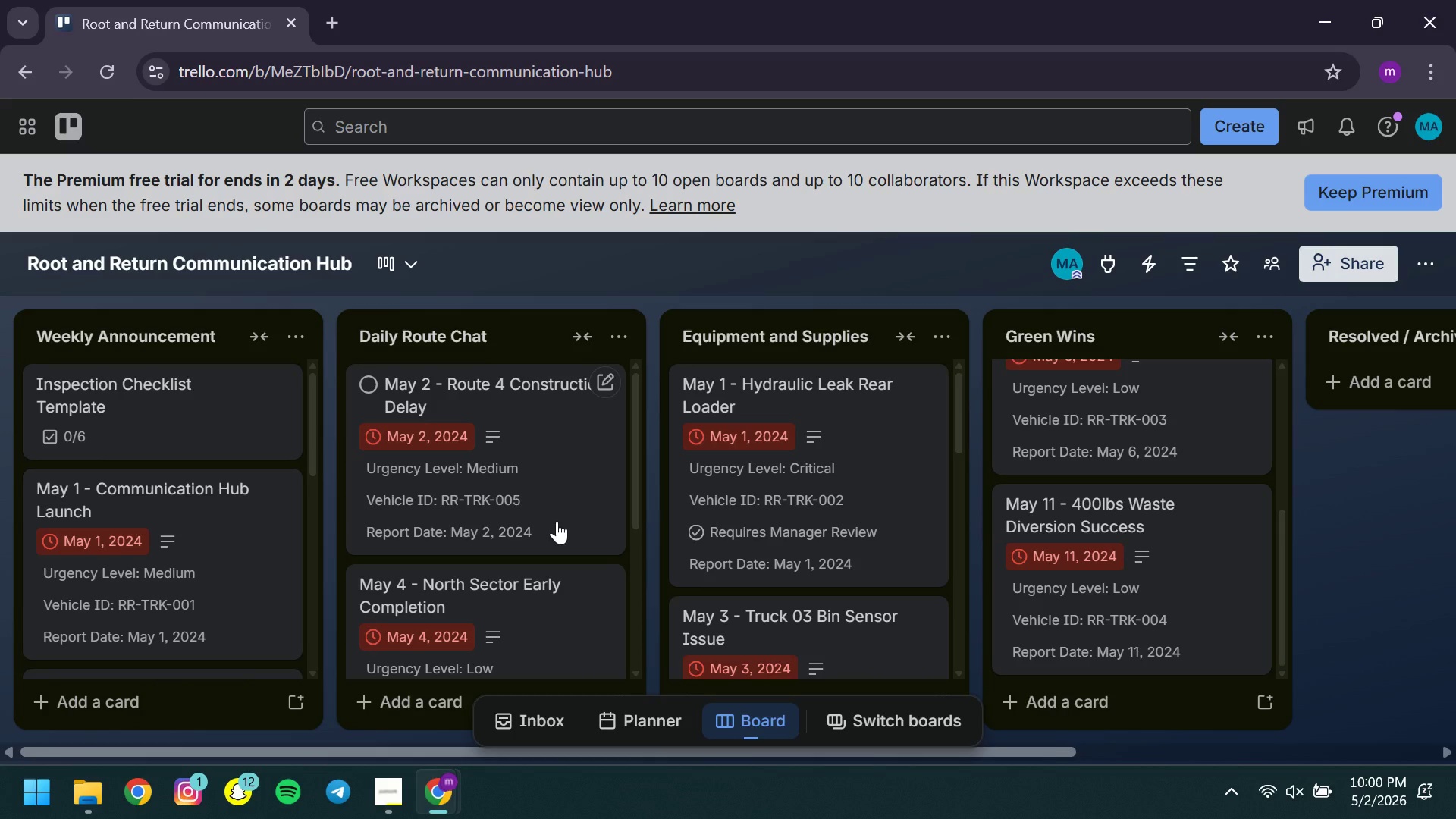 
wait(35.6)
 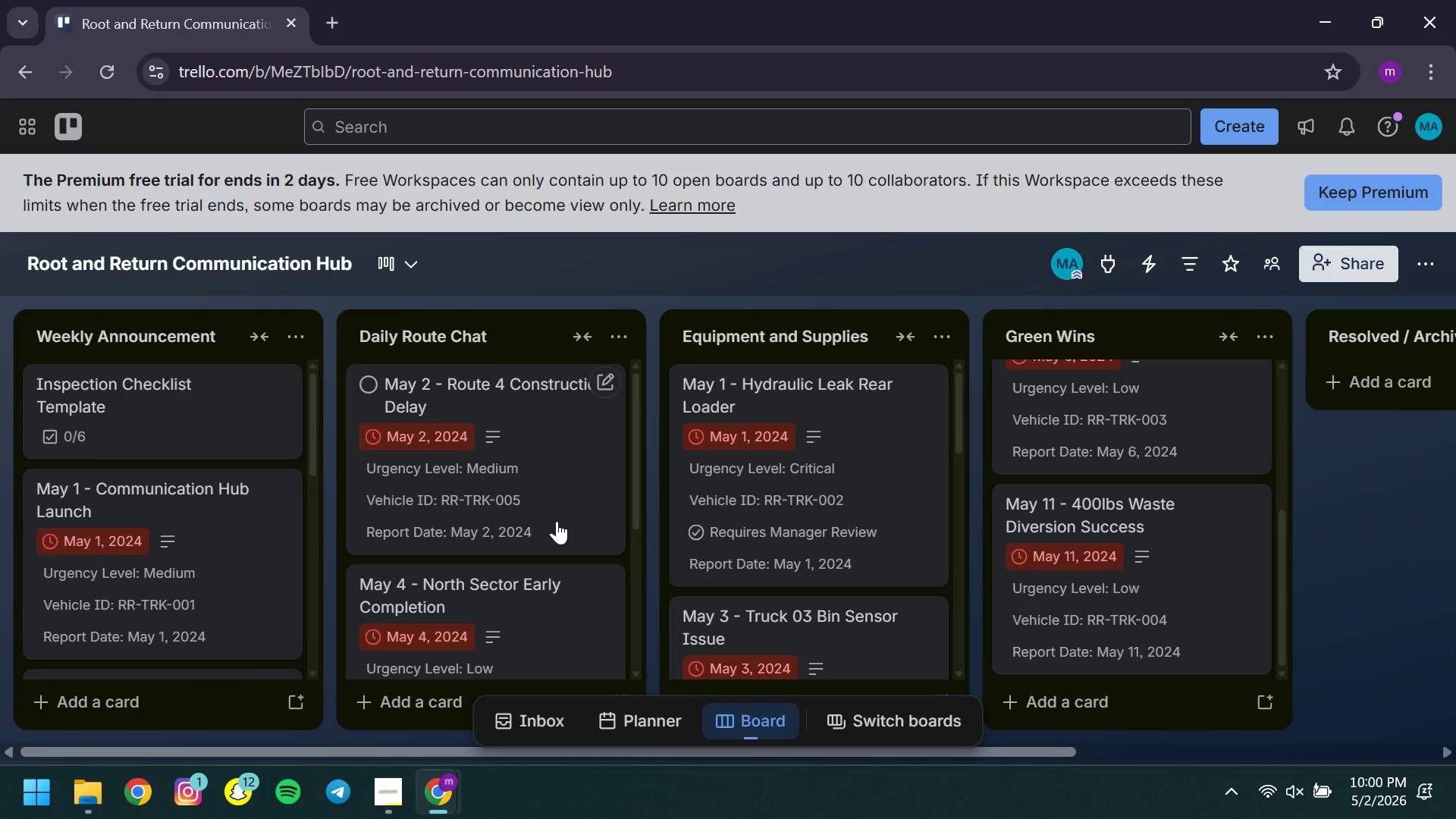 
mouse_move([485, 527])
 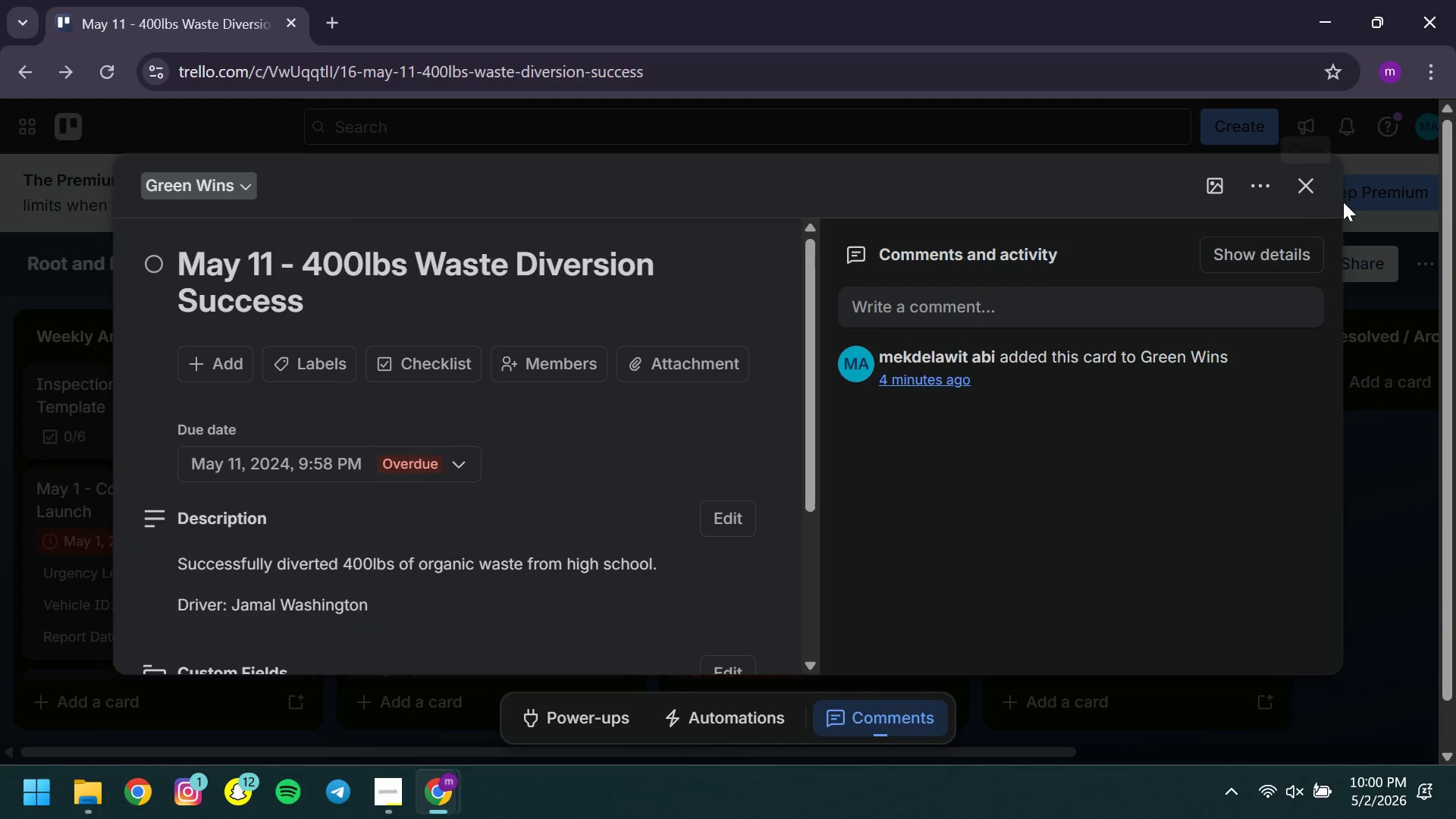 
left_click([1313, 187])
 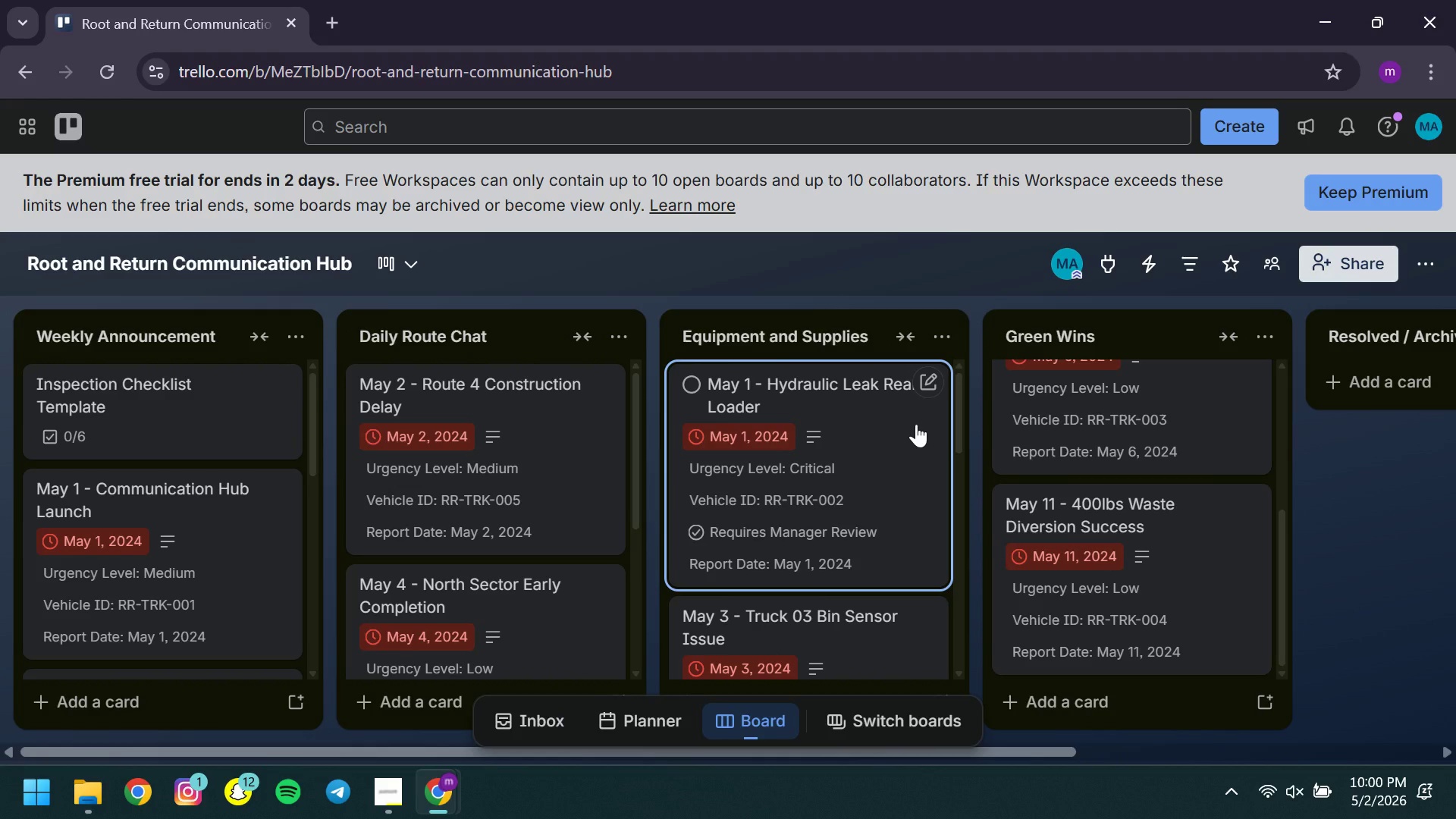 
wait(5.34)
 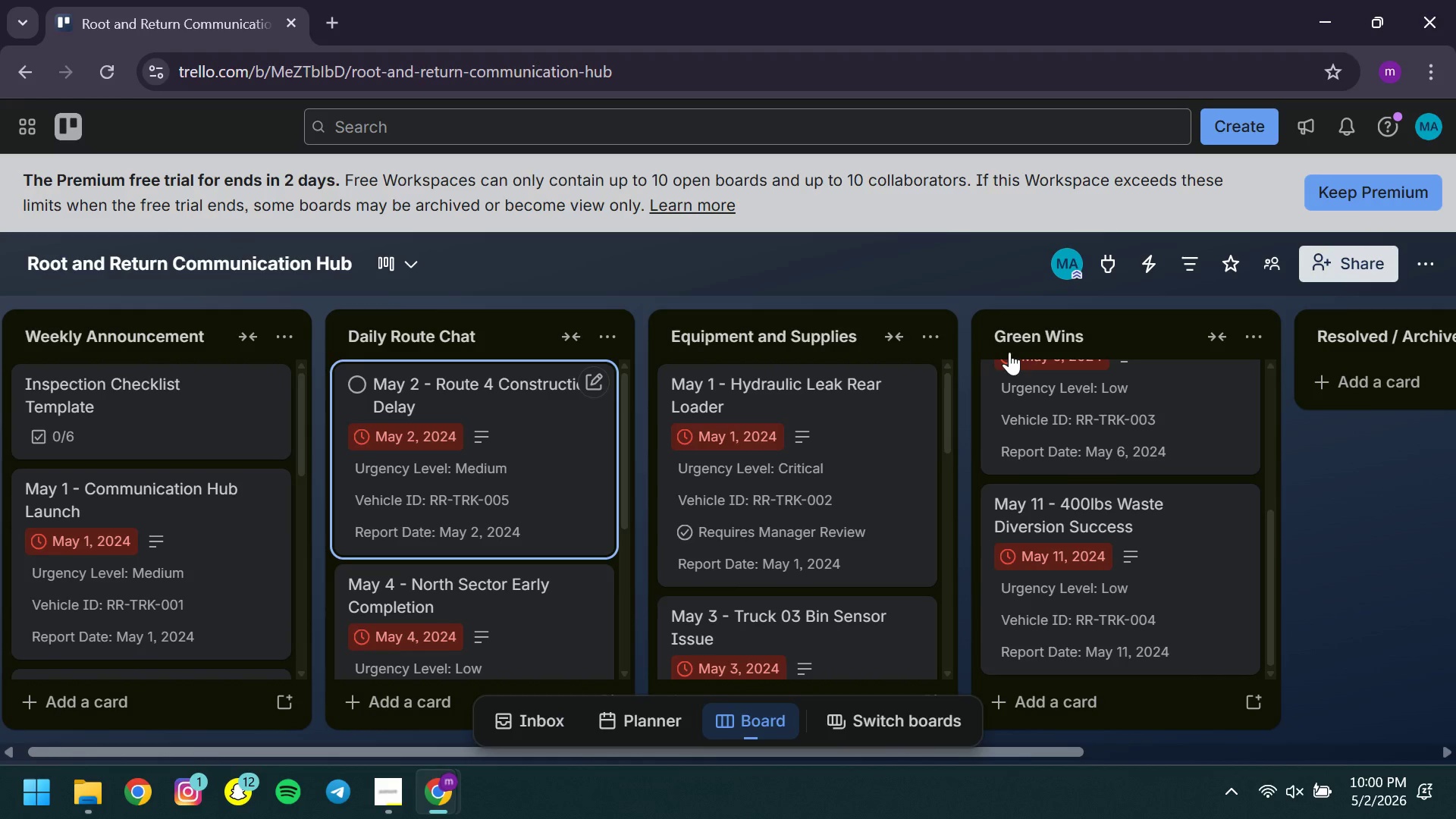 
left_click([401, 256])
 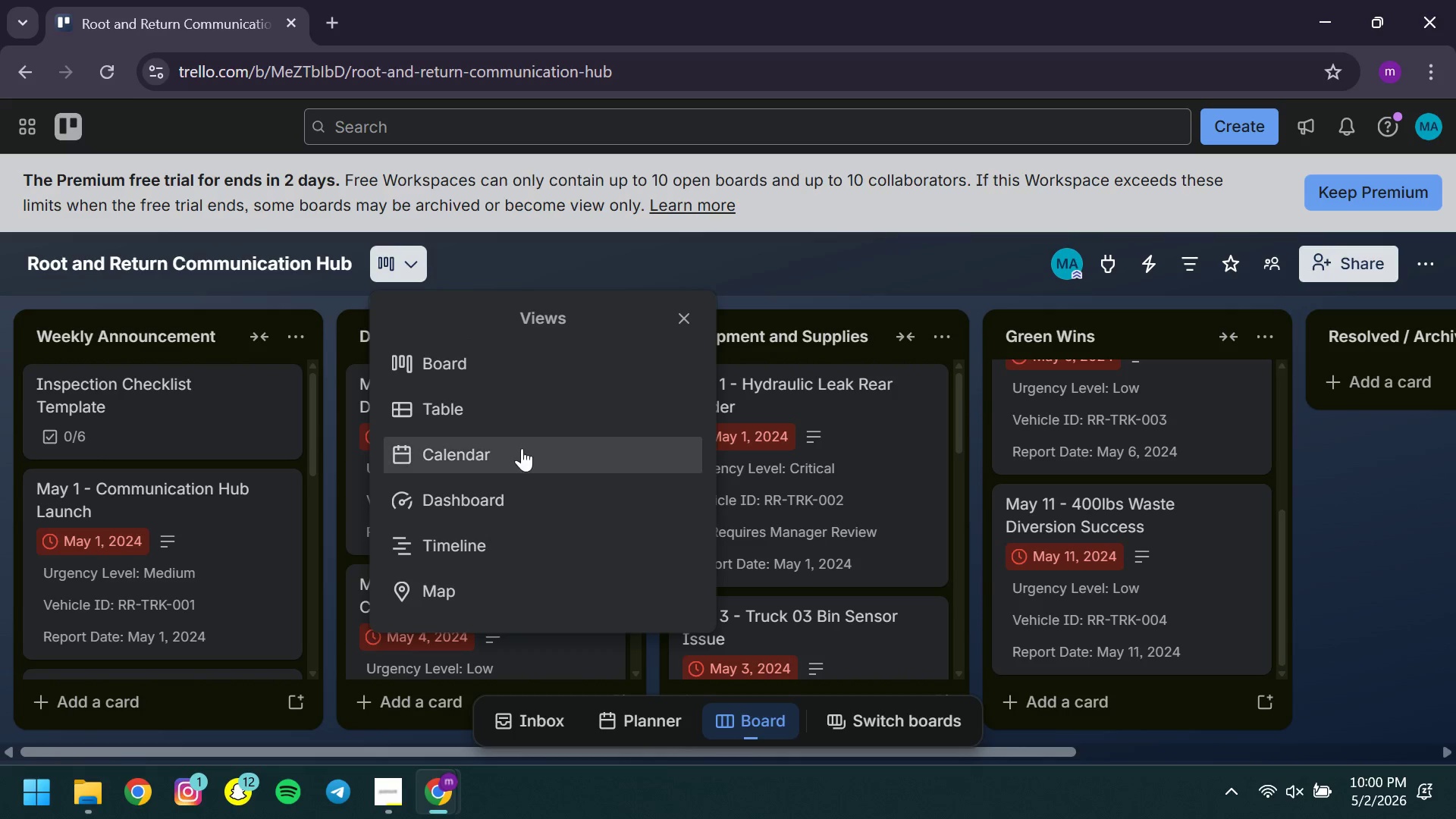 
left_click([515, 443])
 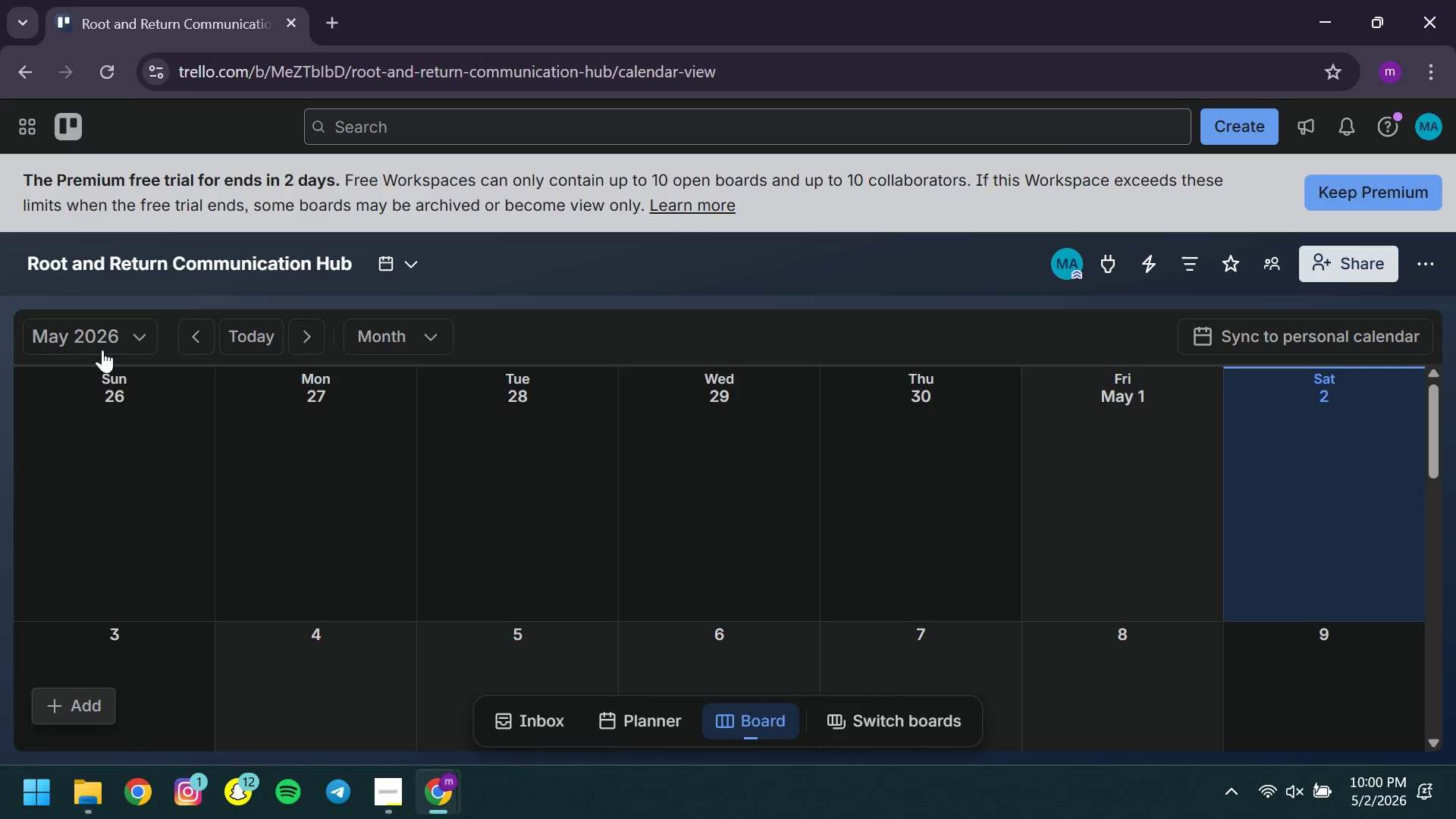 
left_click([105, 339])
 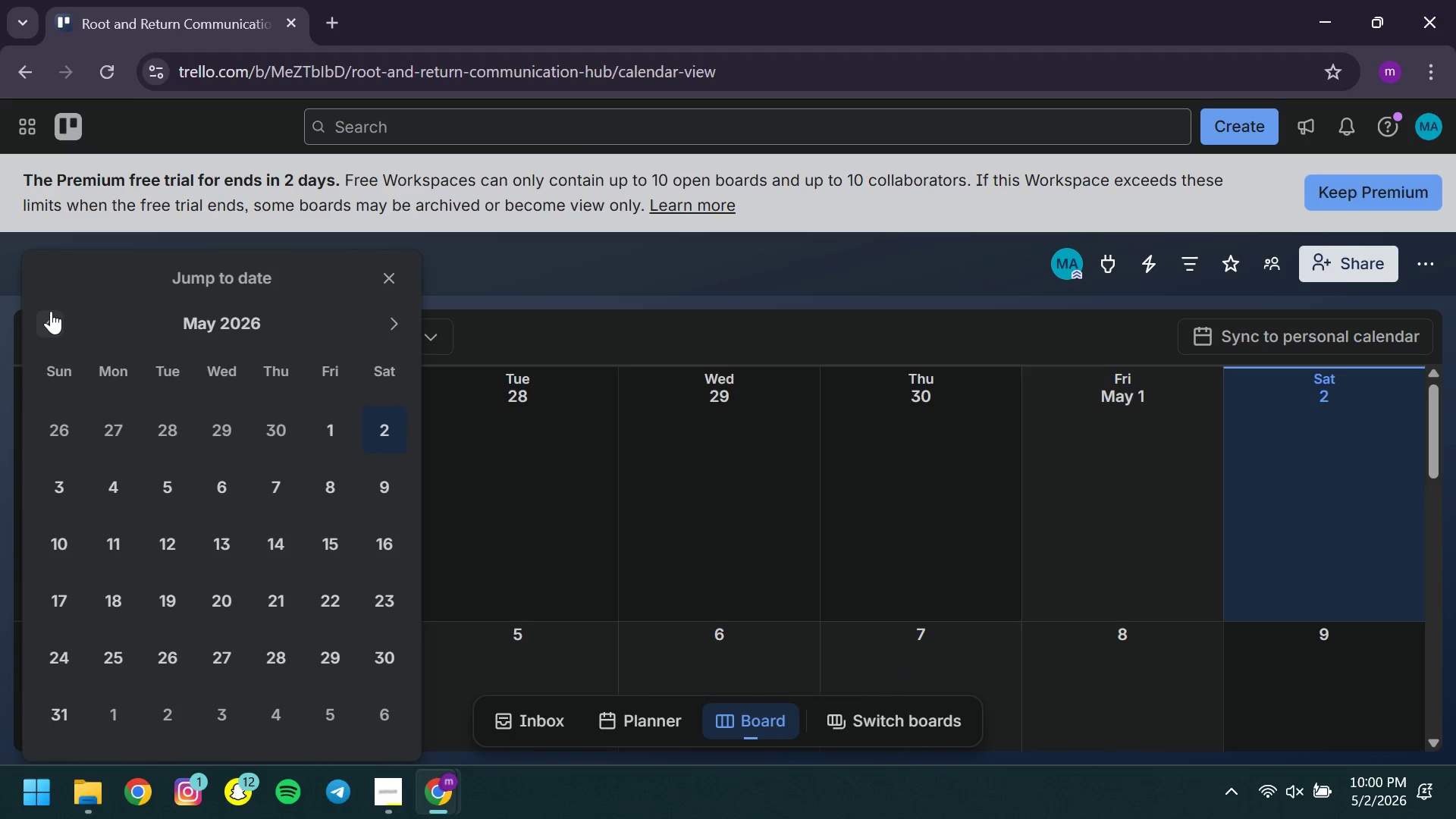 
left_click([51, 311])
 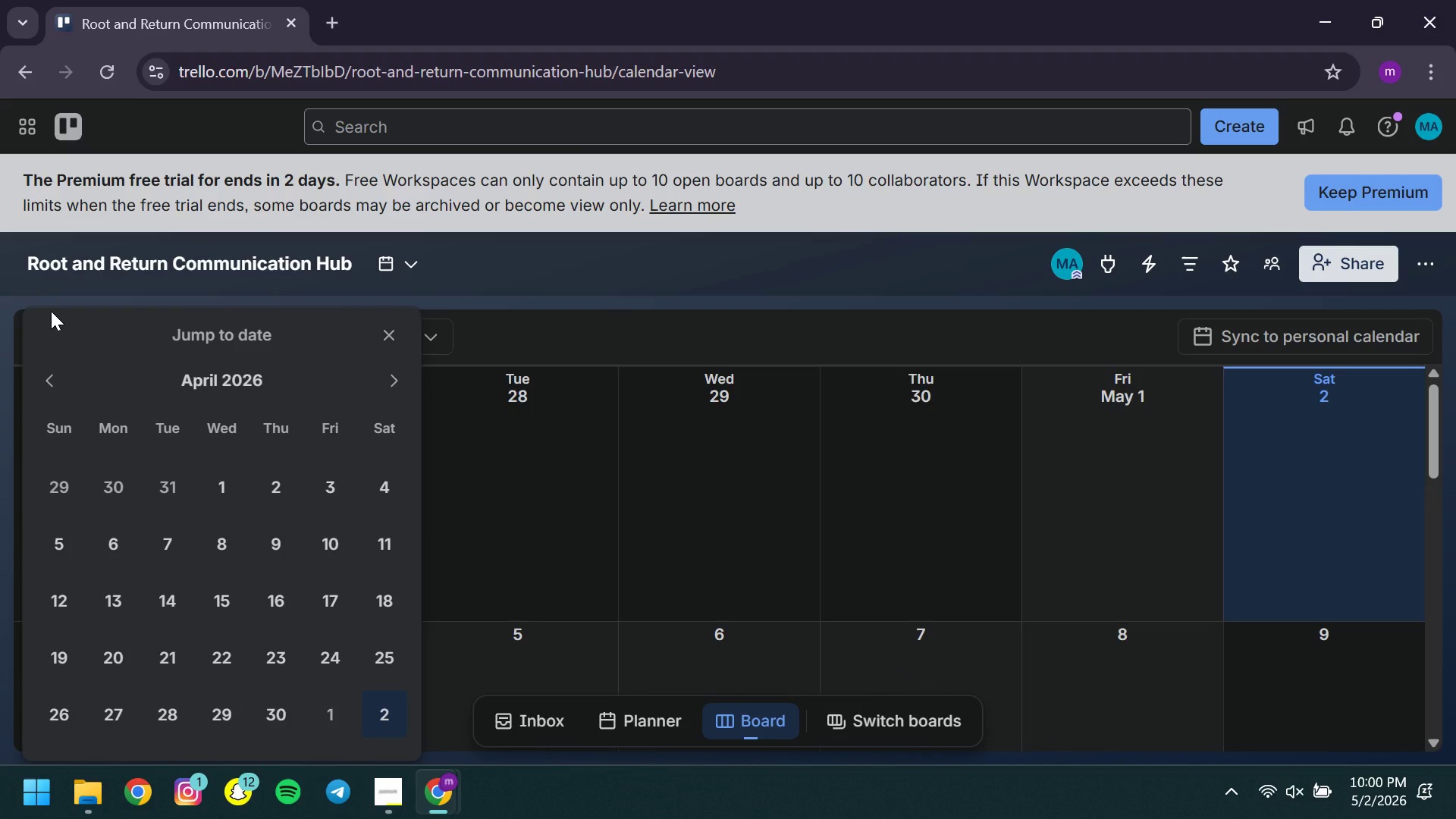 
left_click([51, 311])
 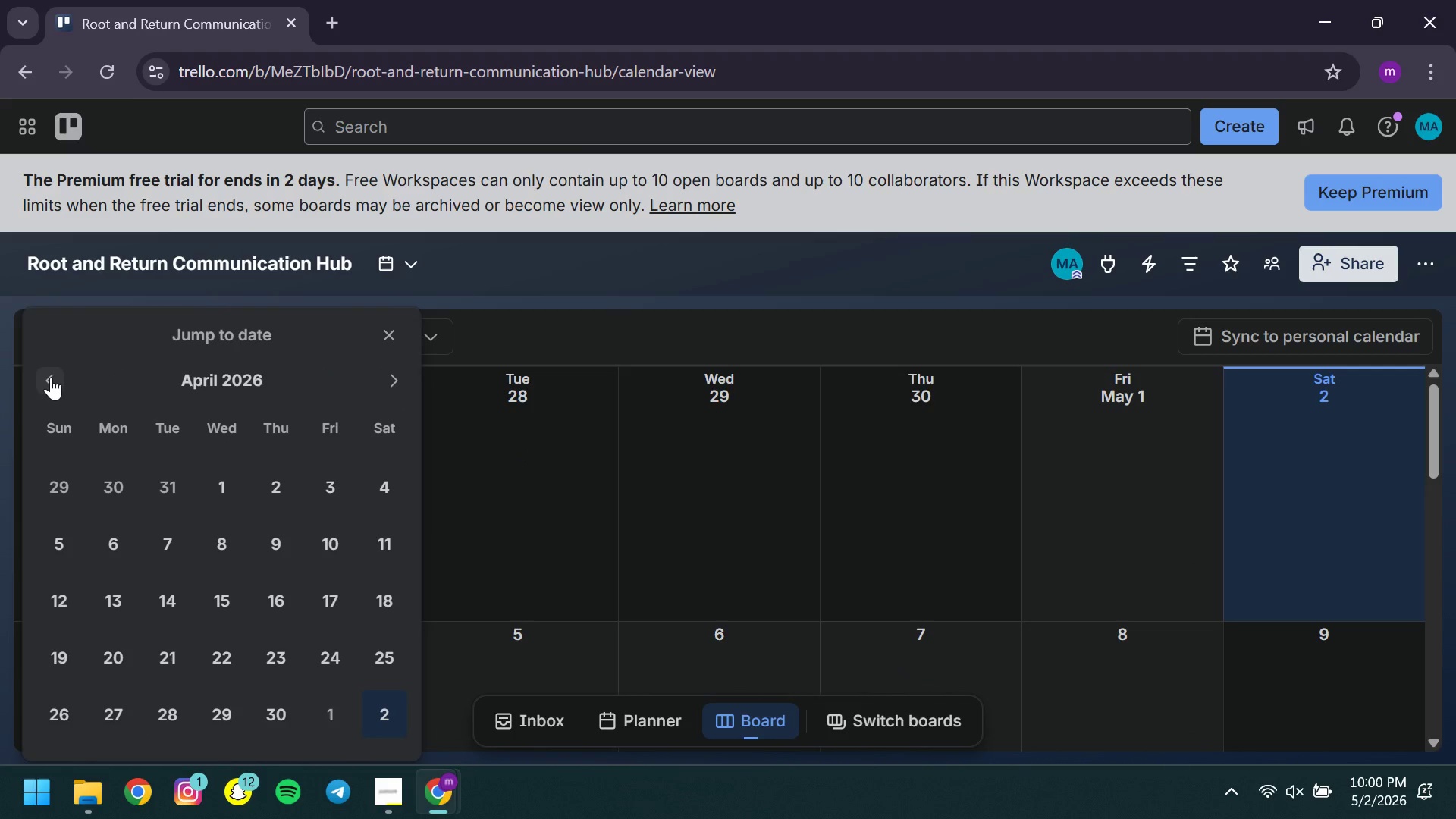 
left_click([51, 377])
 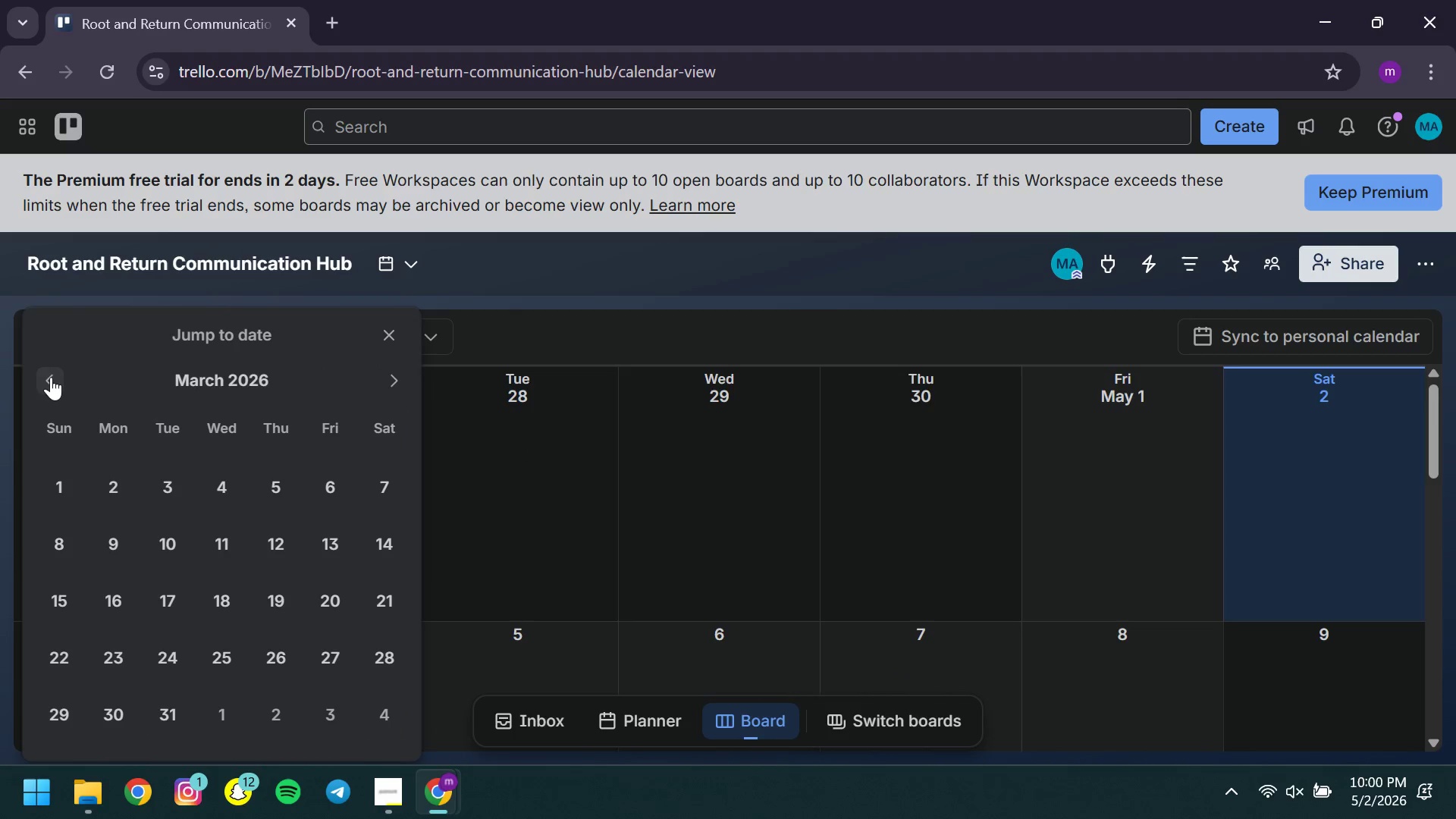 
left_click([51, 377])
 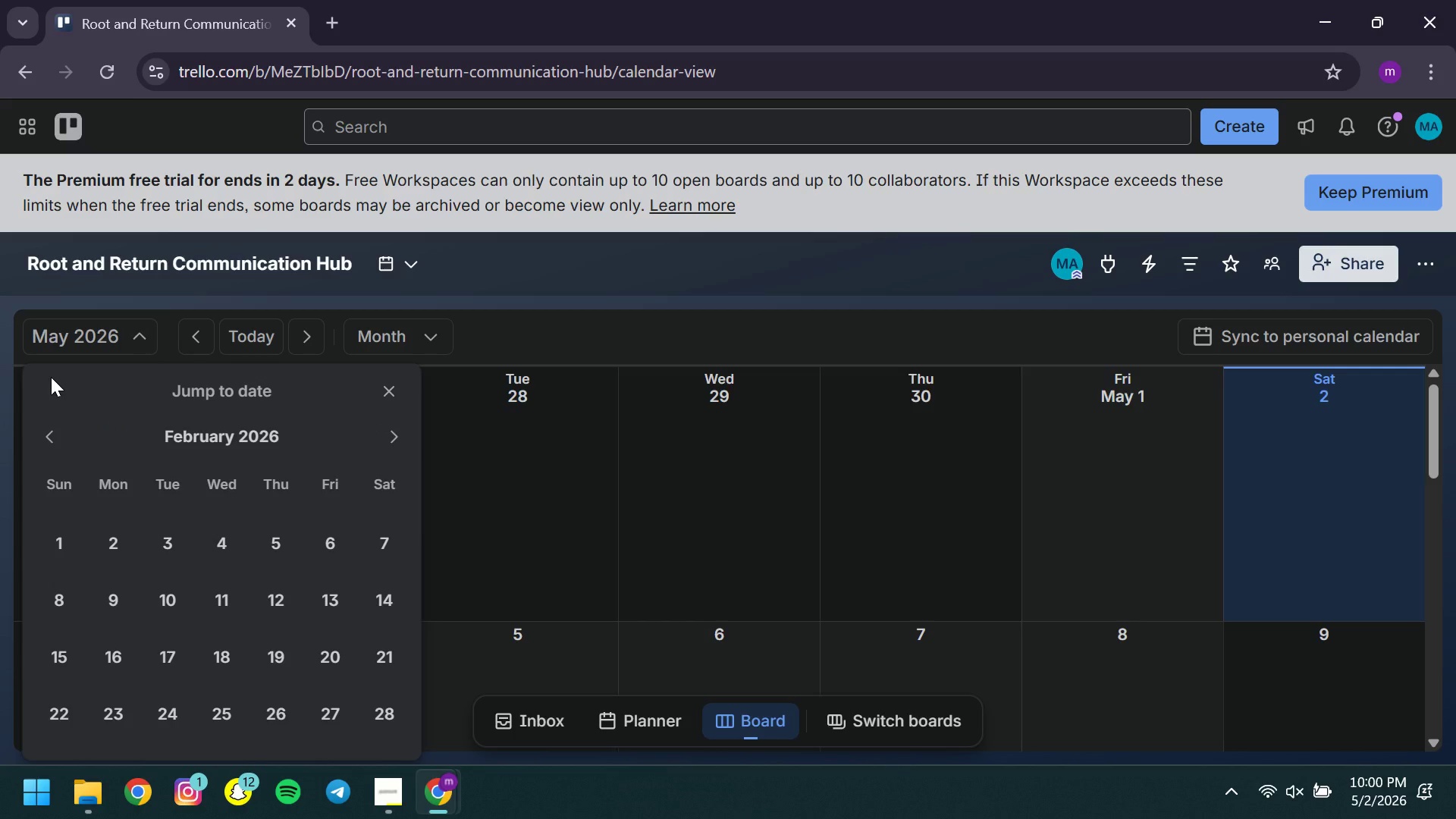 
left_click([51, 377])
 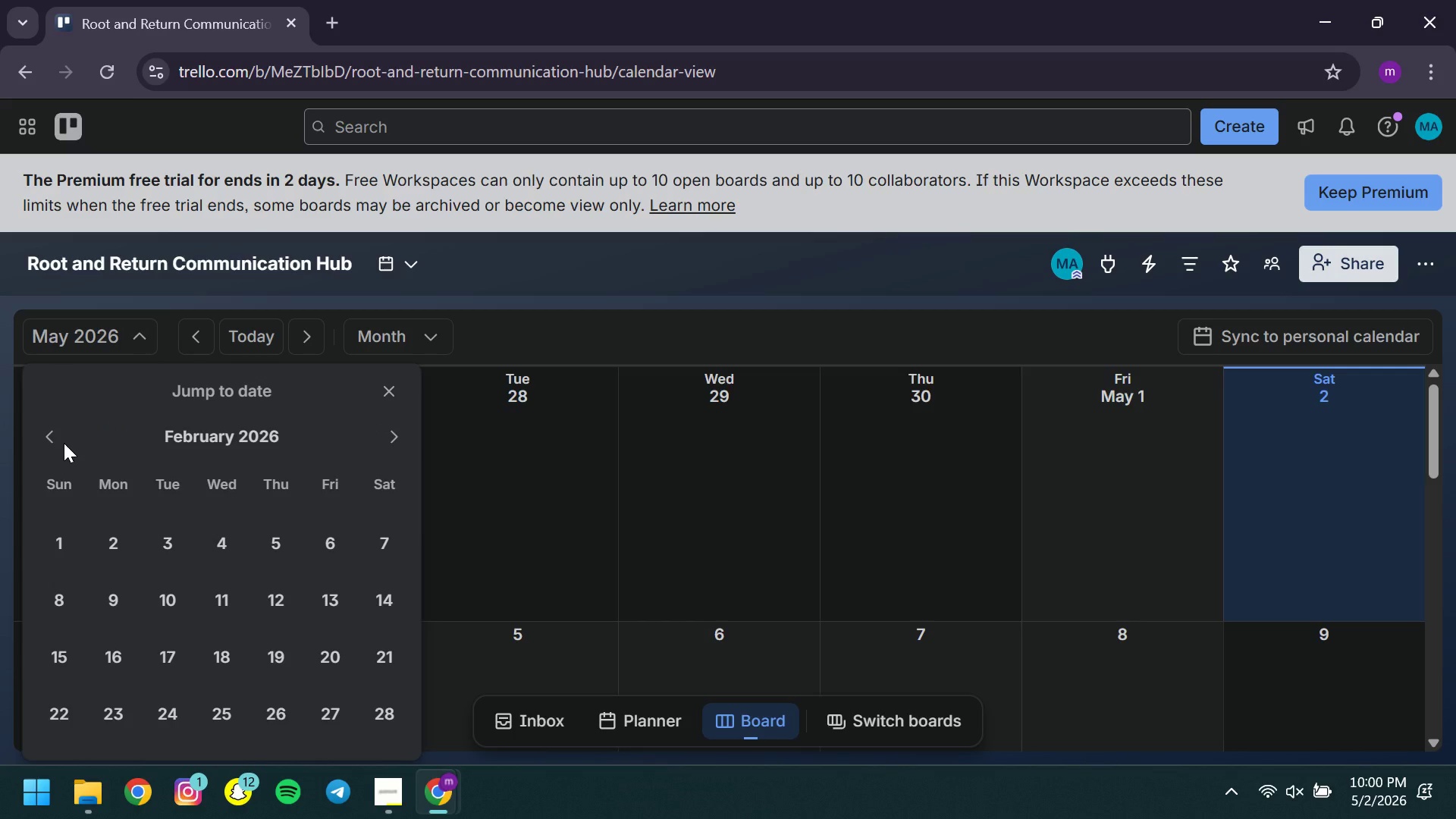 
left_click([64, 443])
 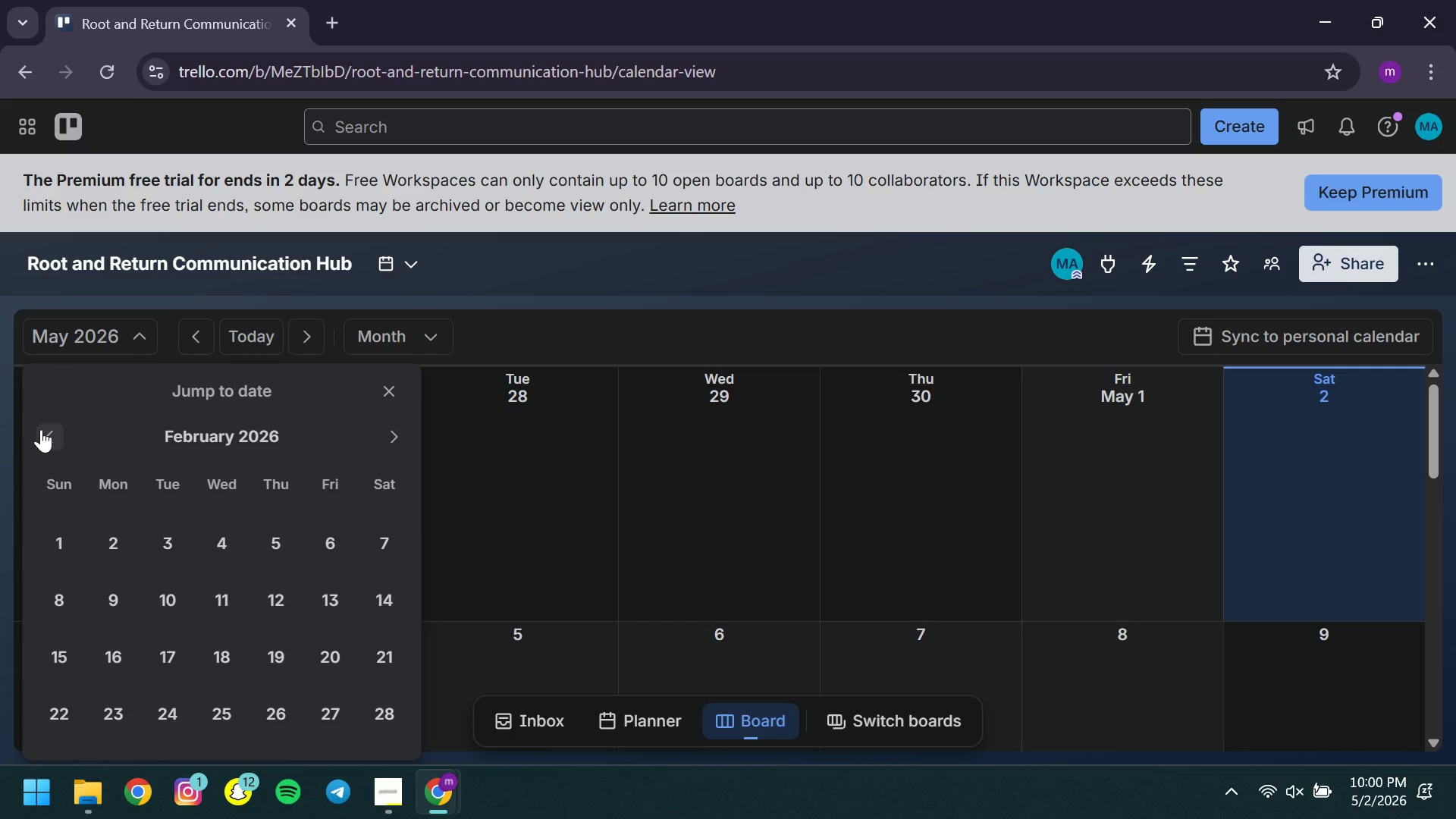 
left_click([41, 429])
 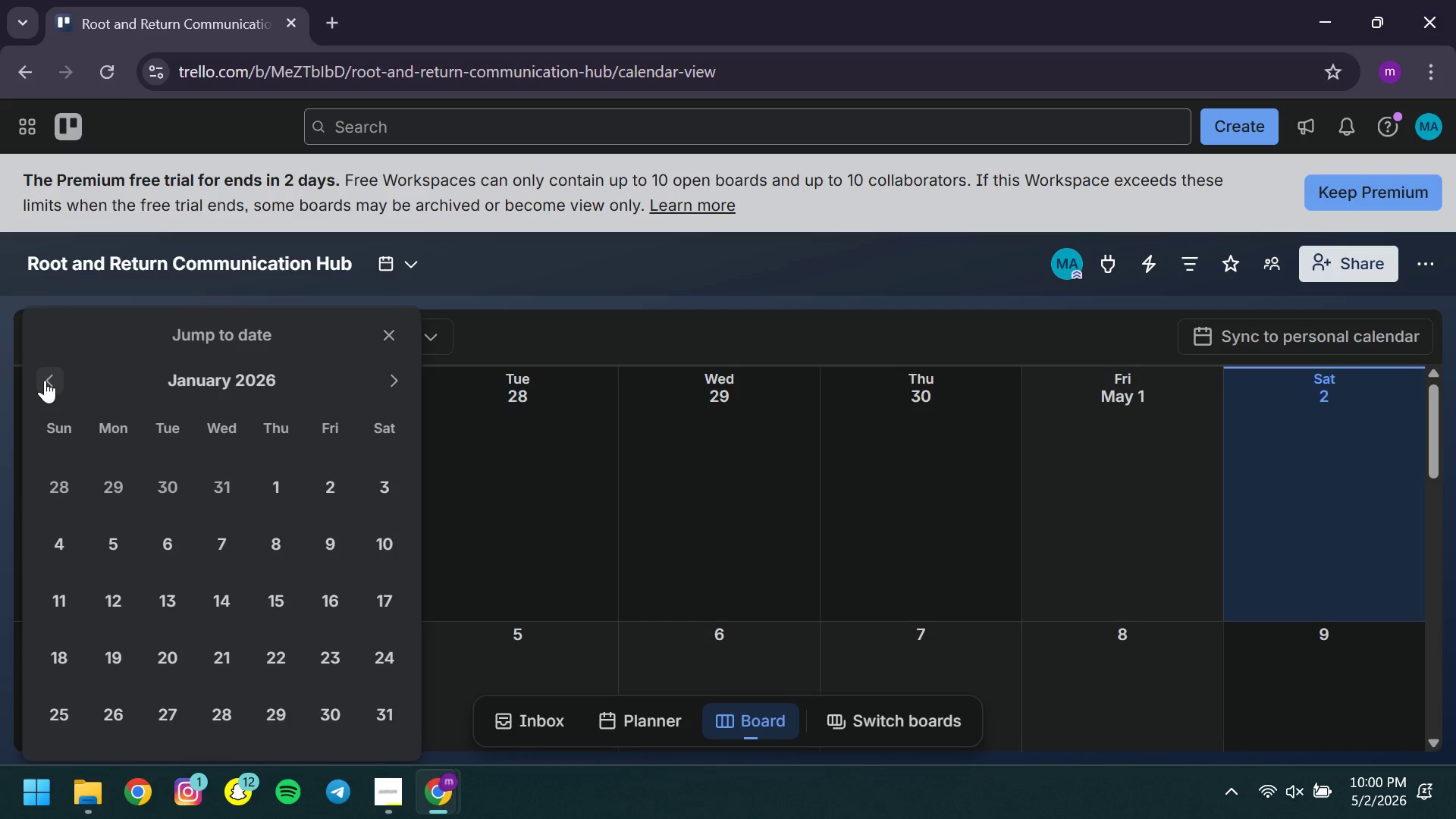 
left_click([45, 380])
 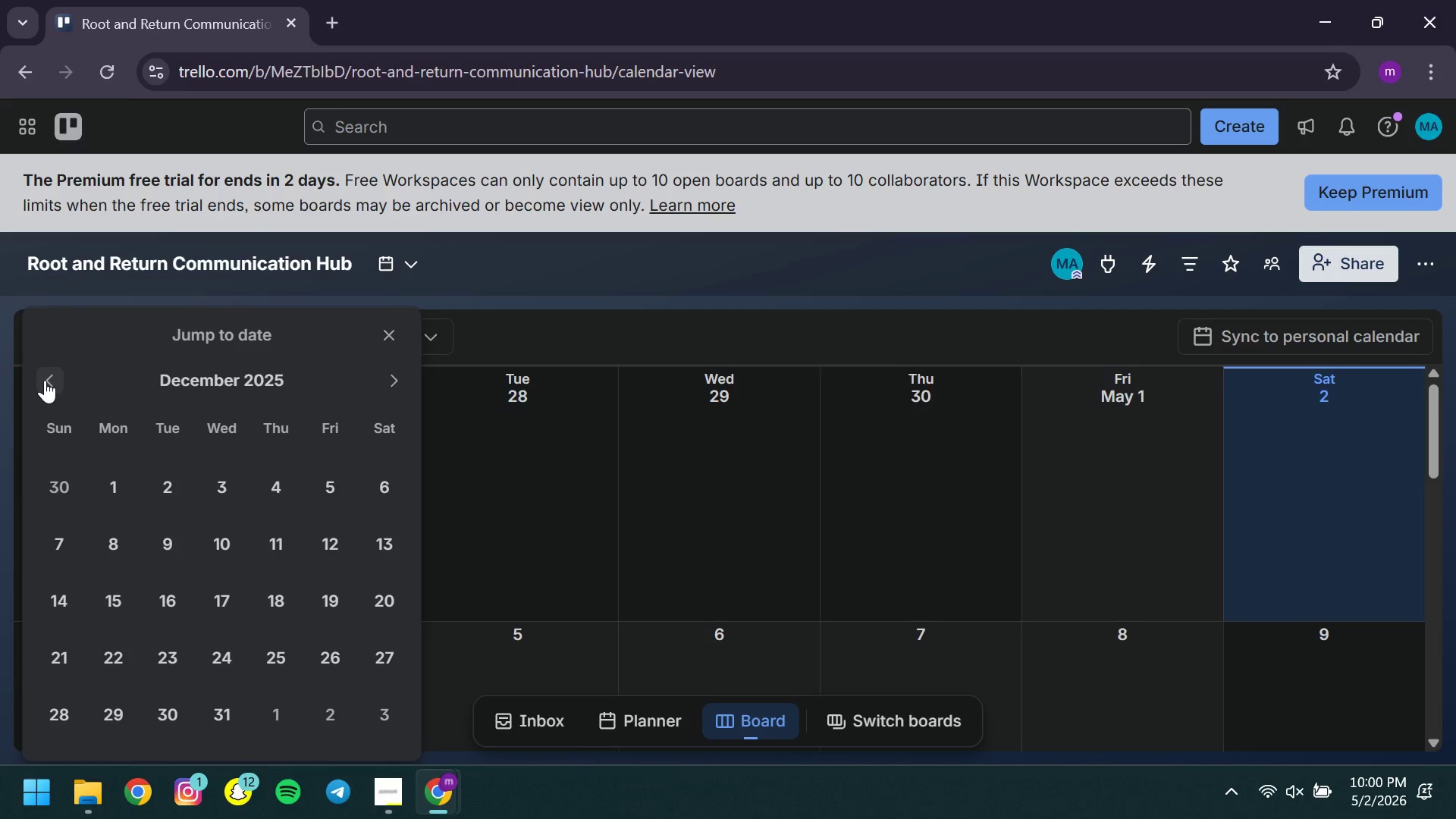 
left_click([45, 380])
 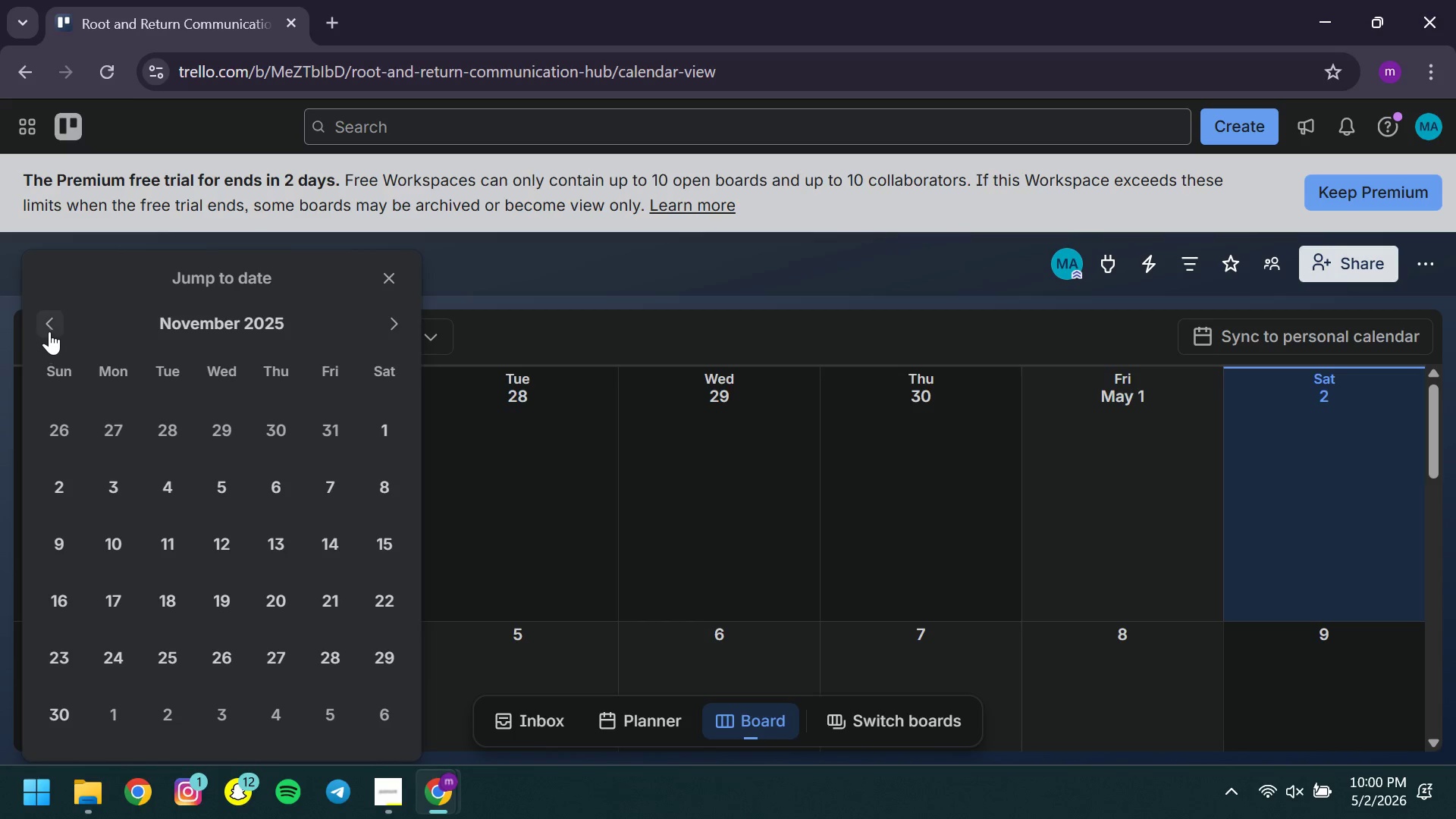 
left_click([49, 331])
 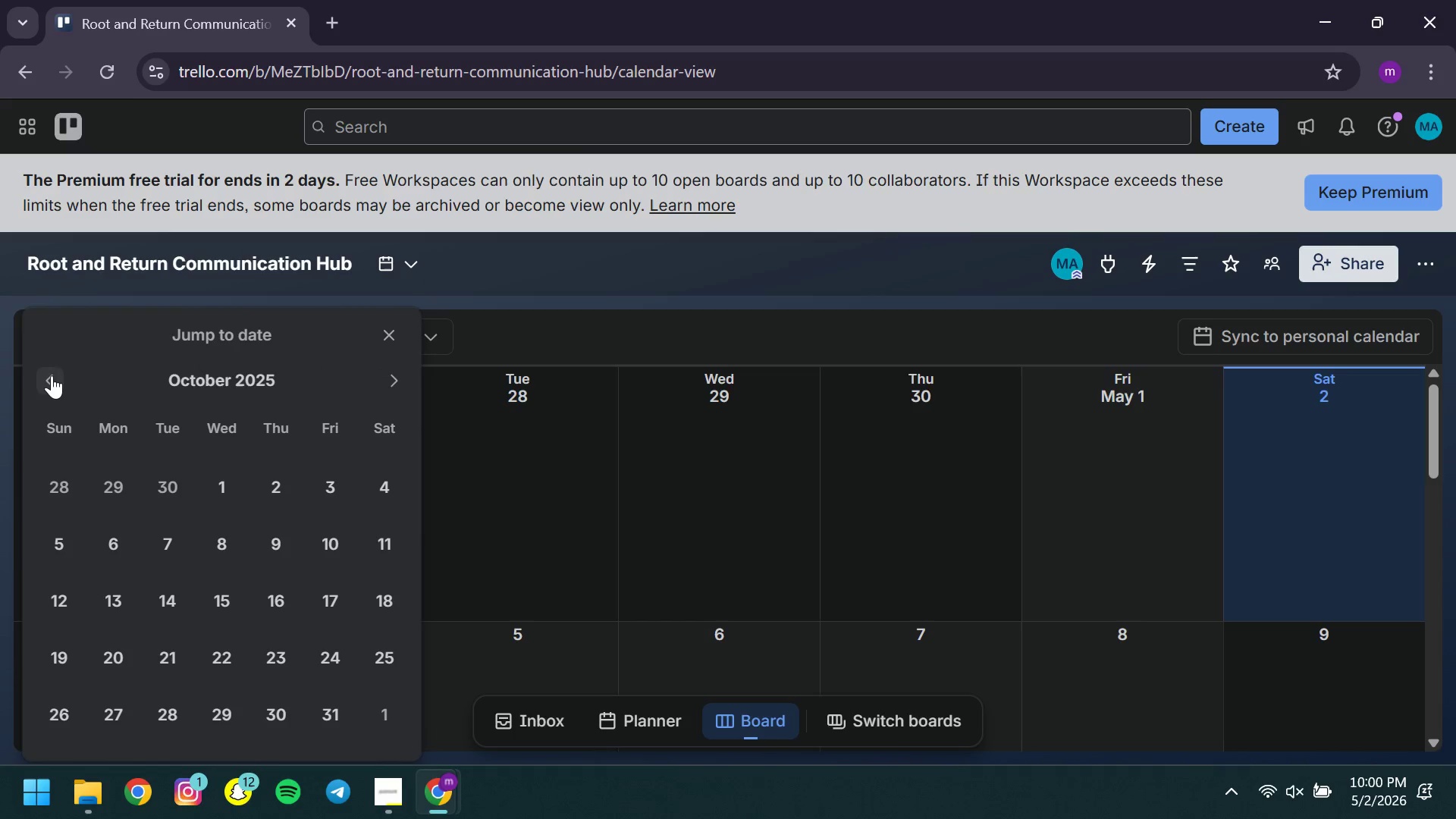 
left_click([52, 375])
 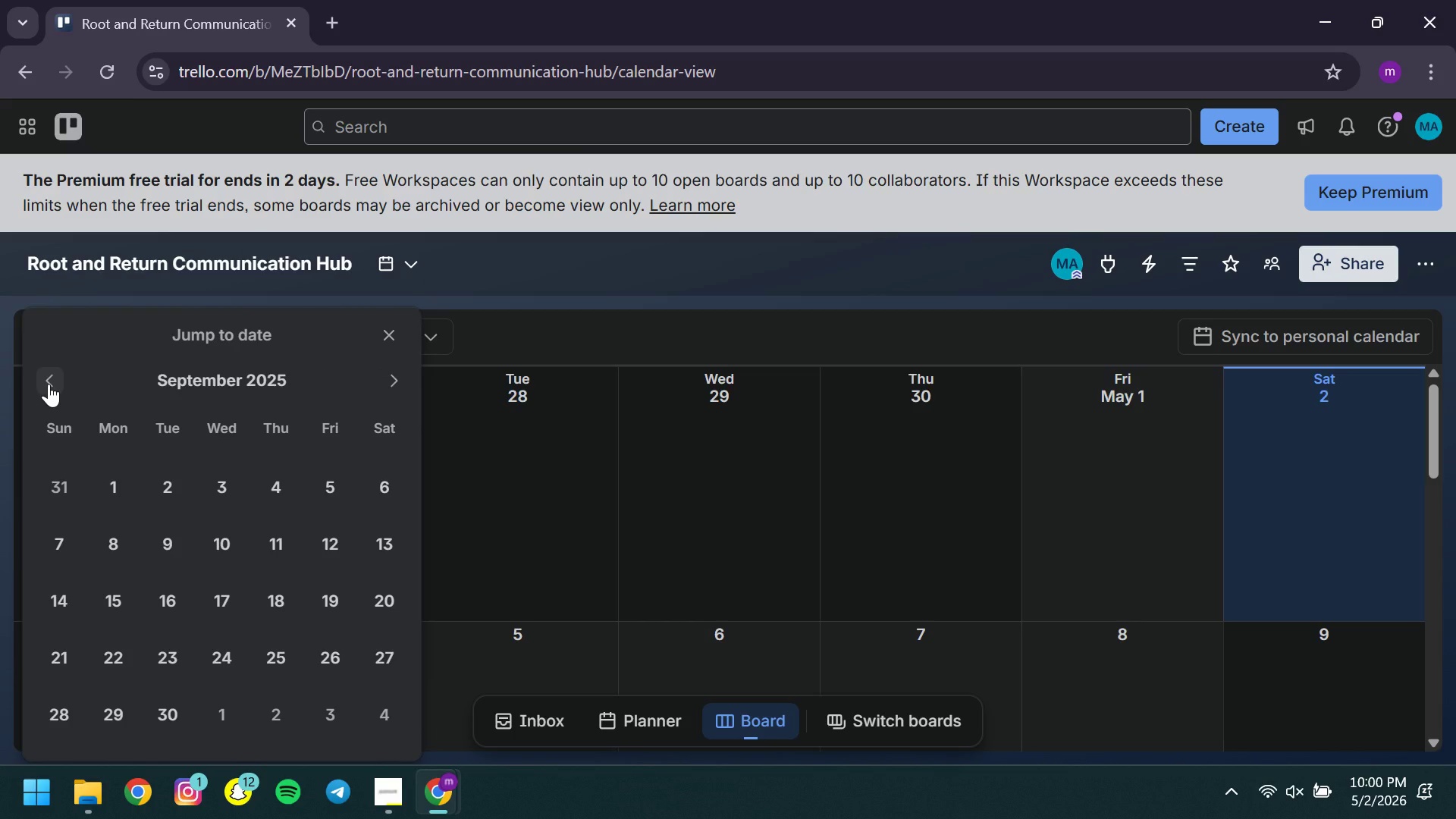 
wait(8.95)
 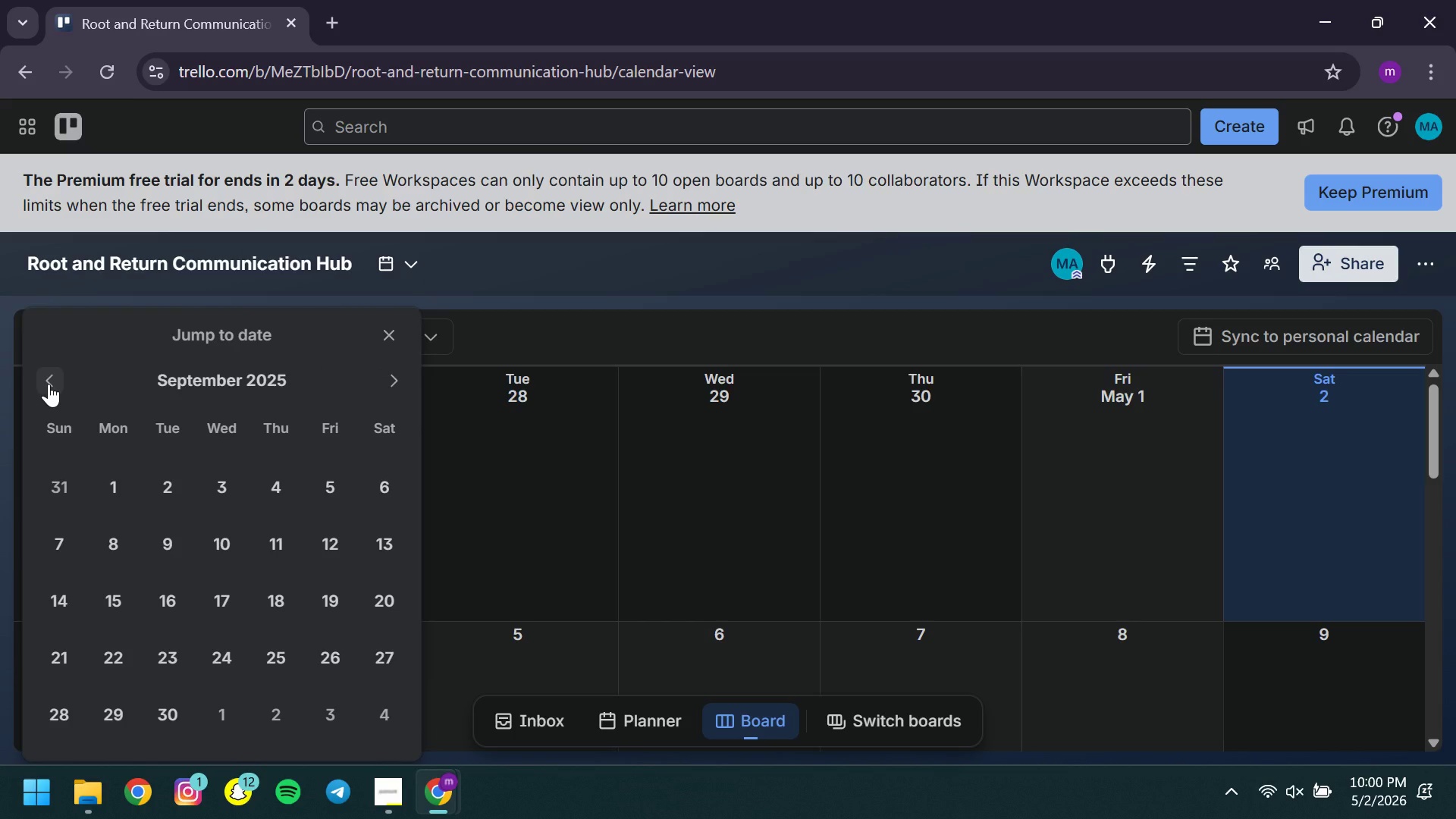 
left_click([49, 384])
 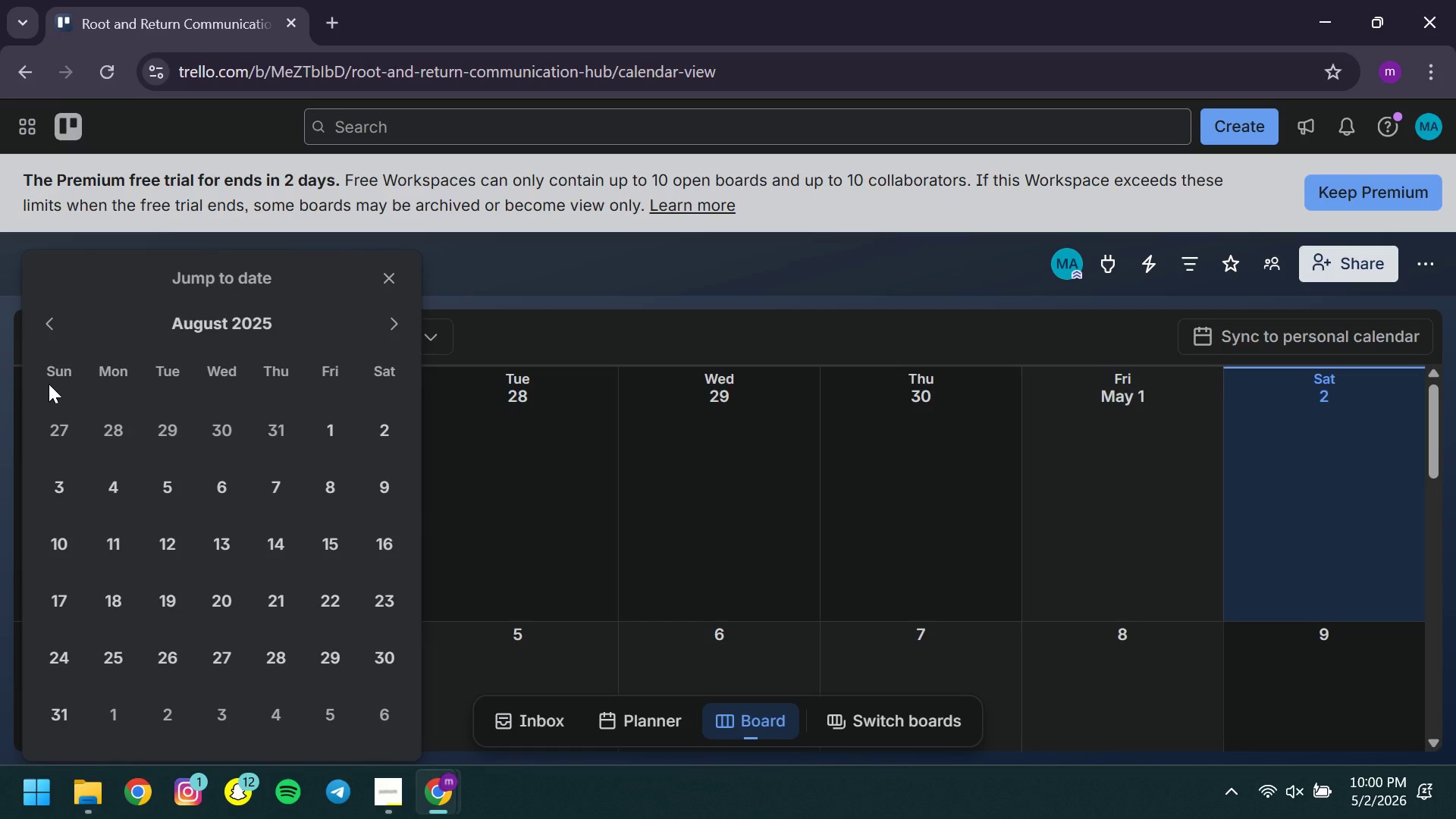 
left_click([49, 384])
 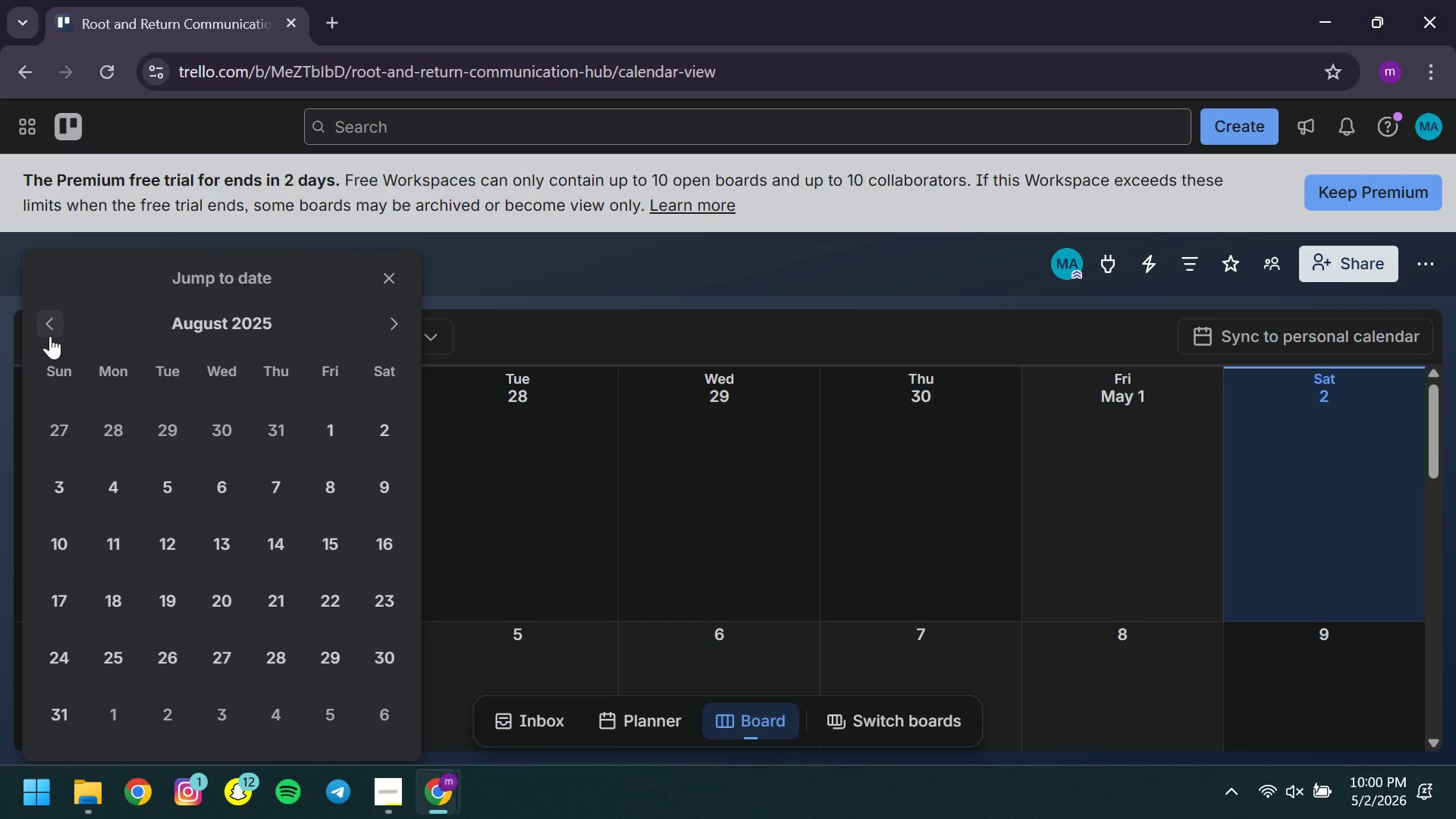 
left_click([50, 336])
 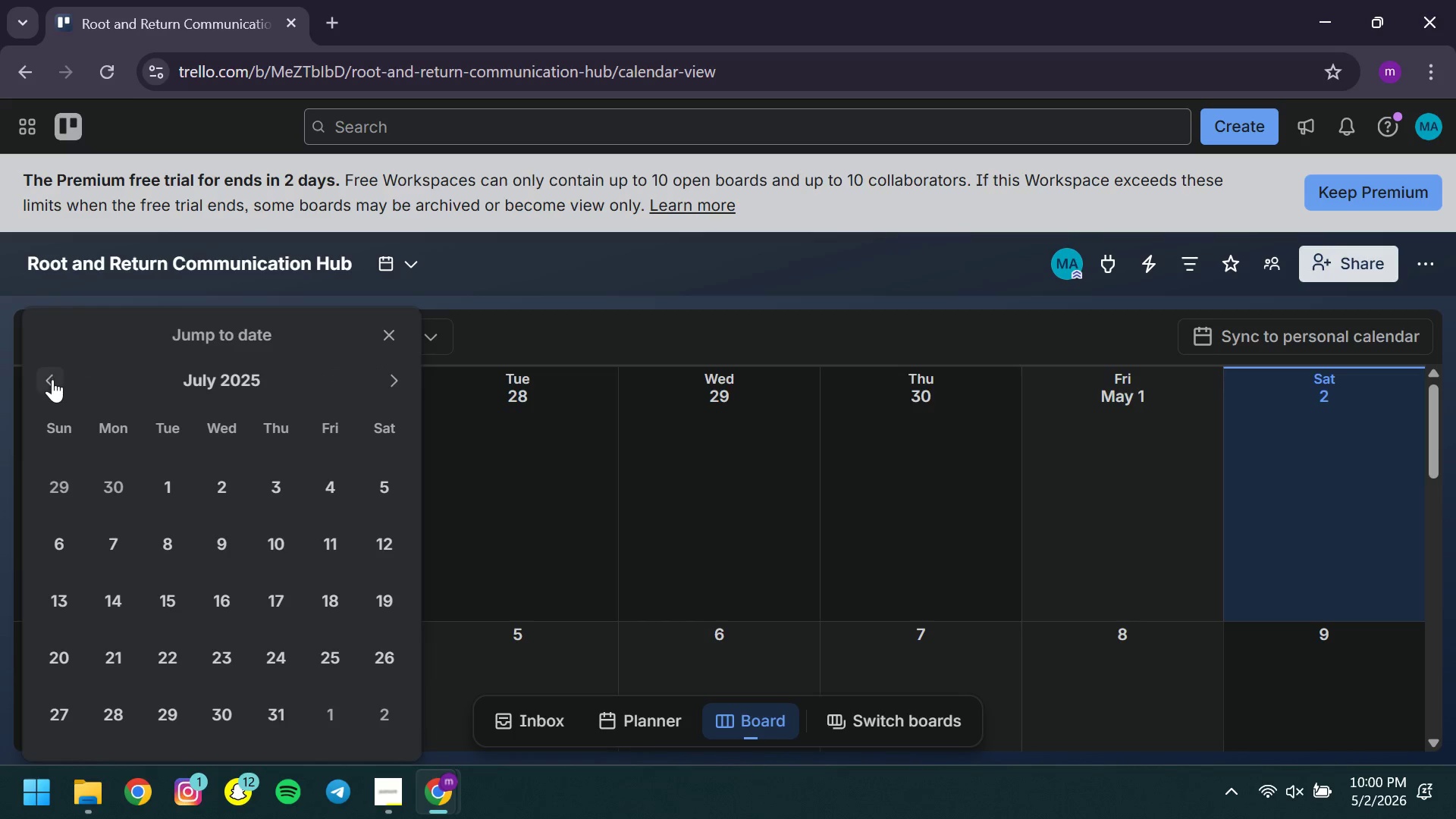 
left_click([52, 379])
 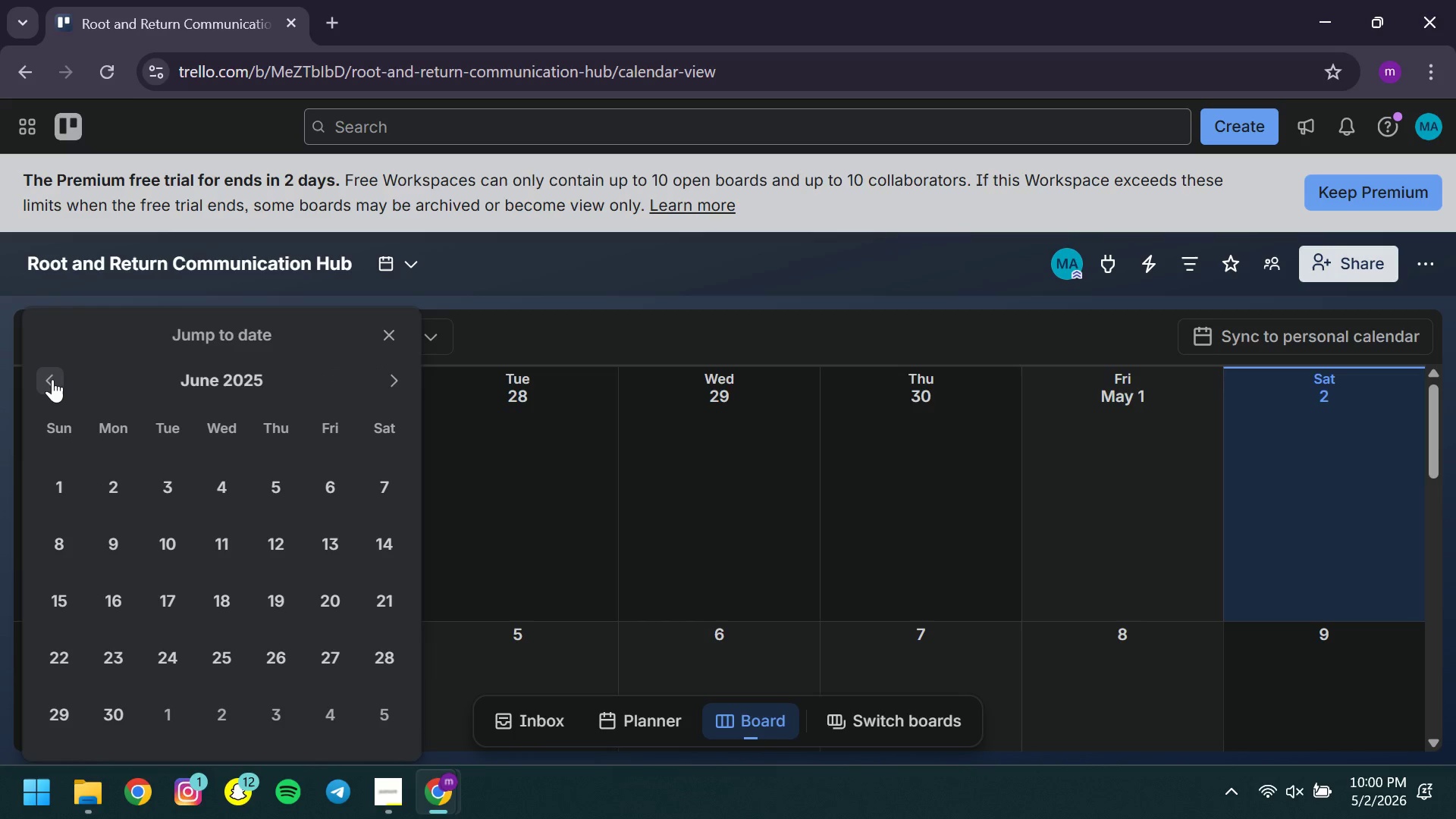 
left_click([52, 379])
 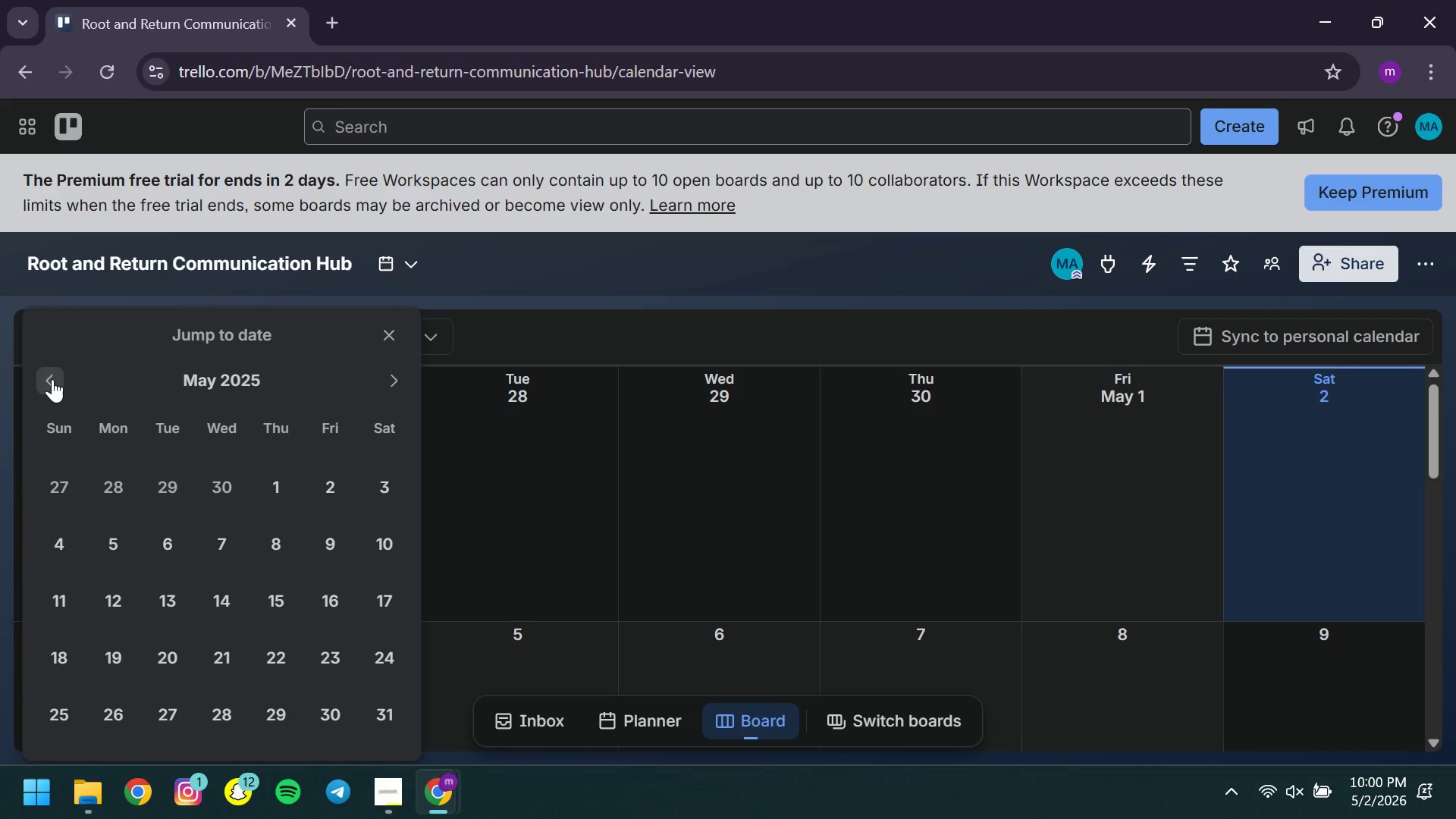 
left_click([52, 379])
 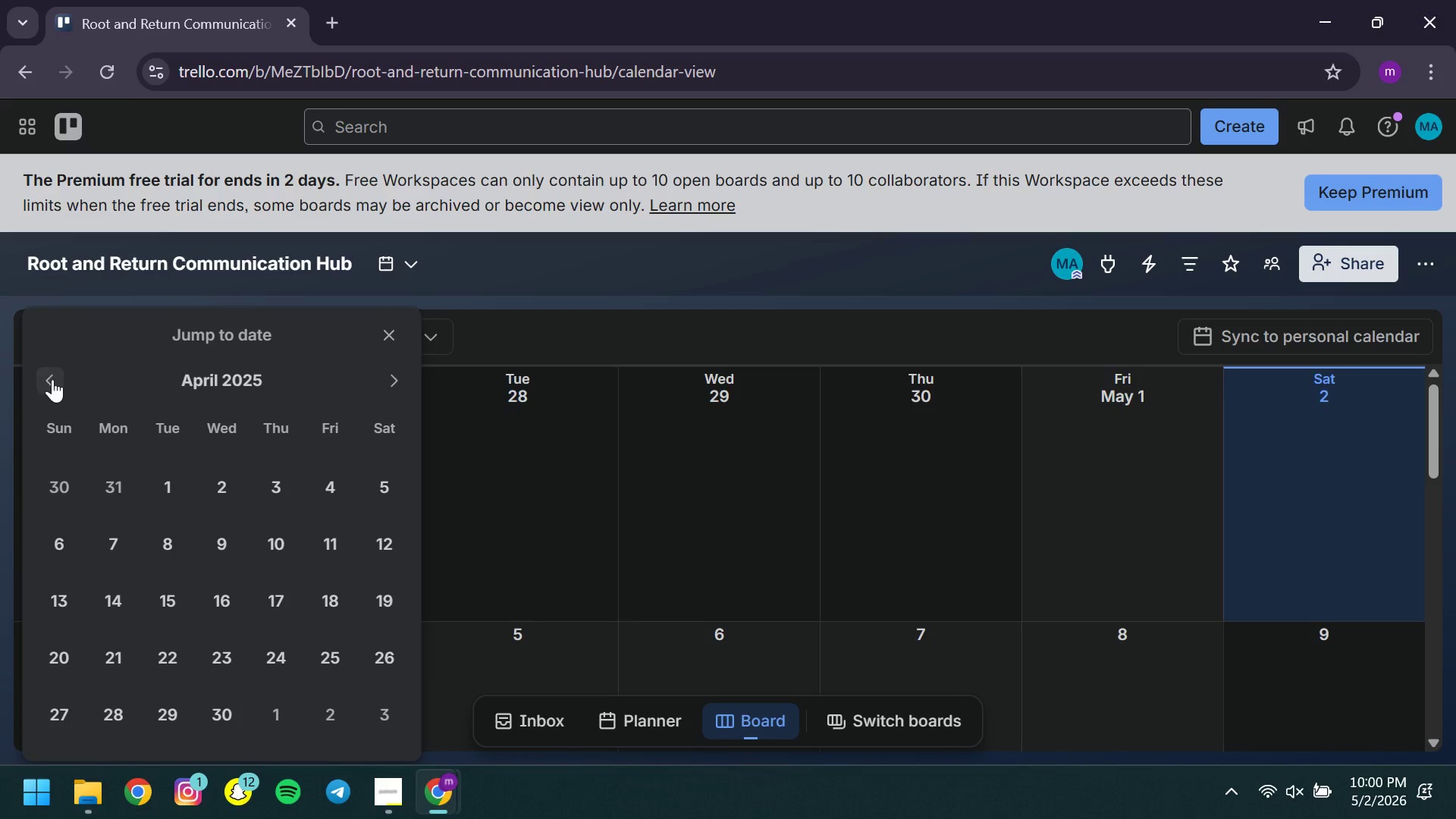 
left_click([52, 379])
 